 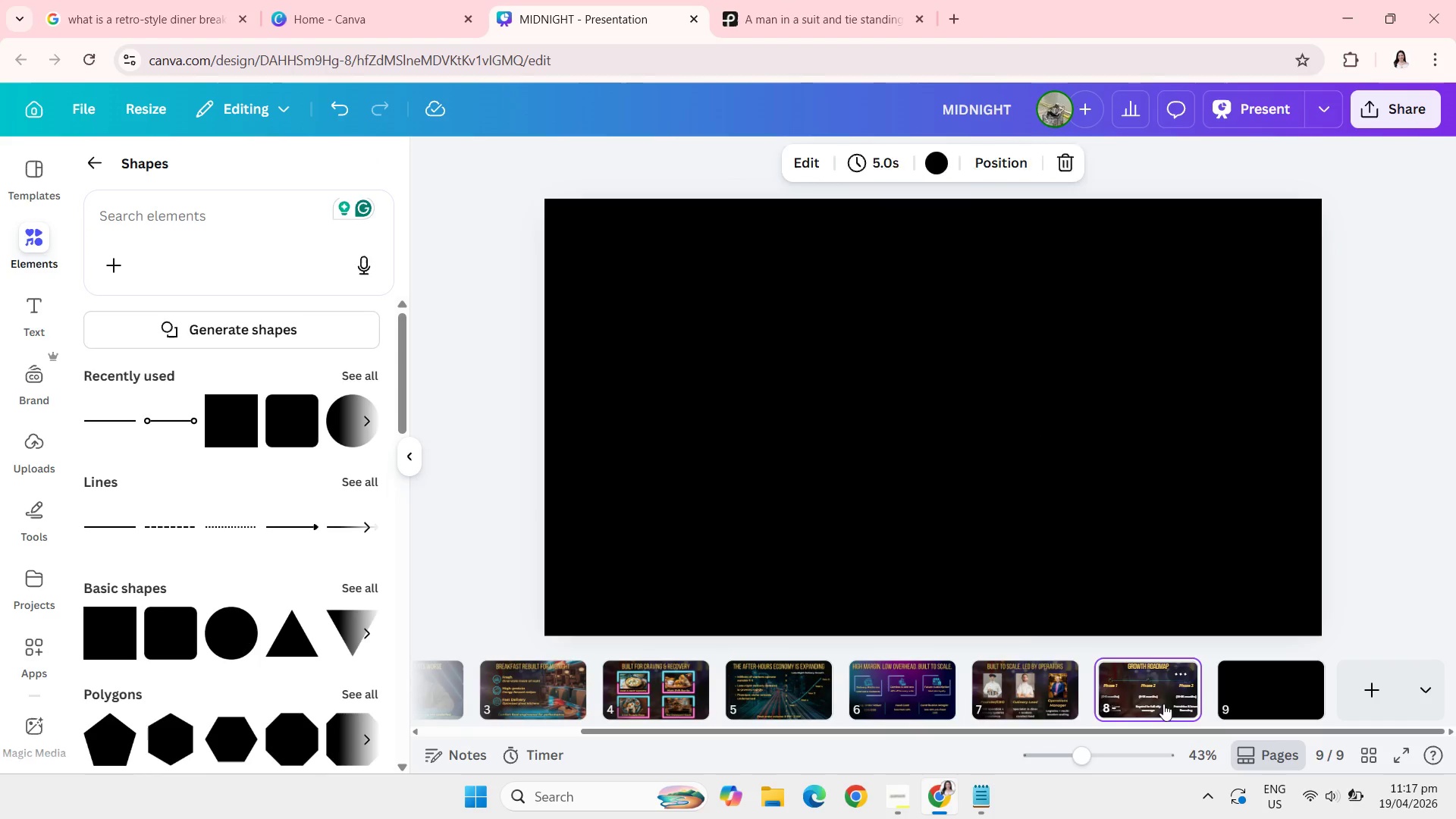 
left_click([706, 622])
 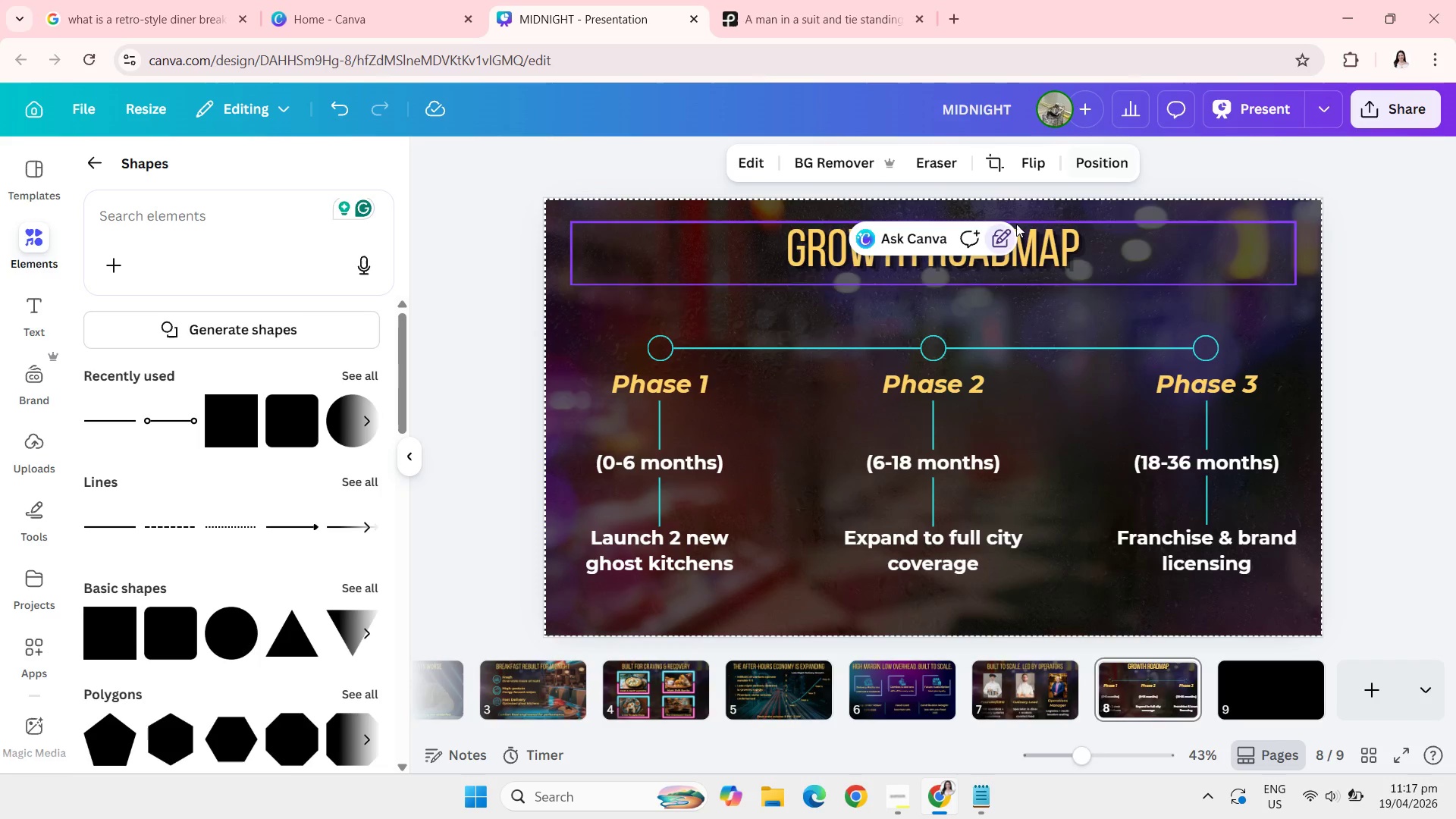 
left_click([996, 244])
 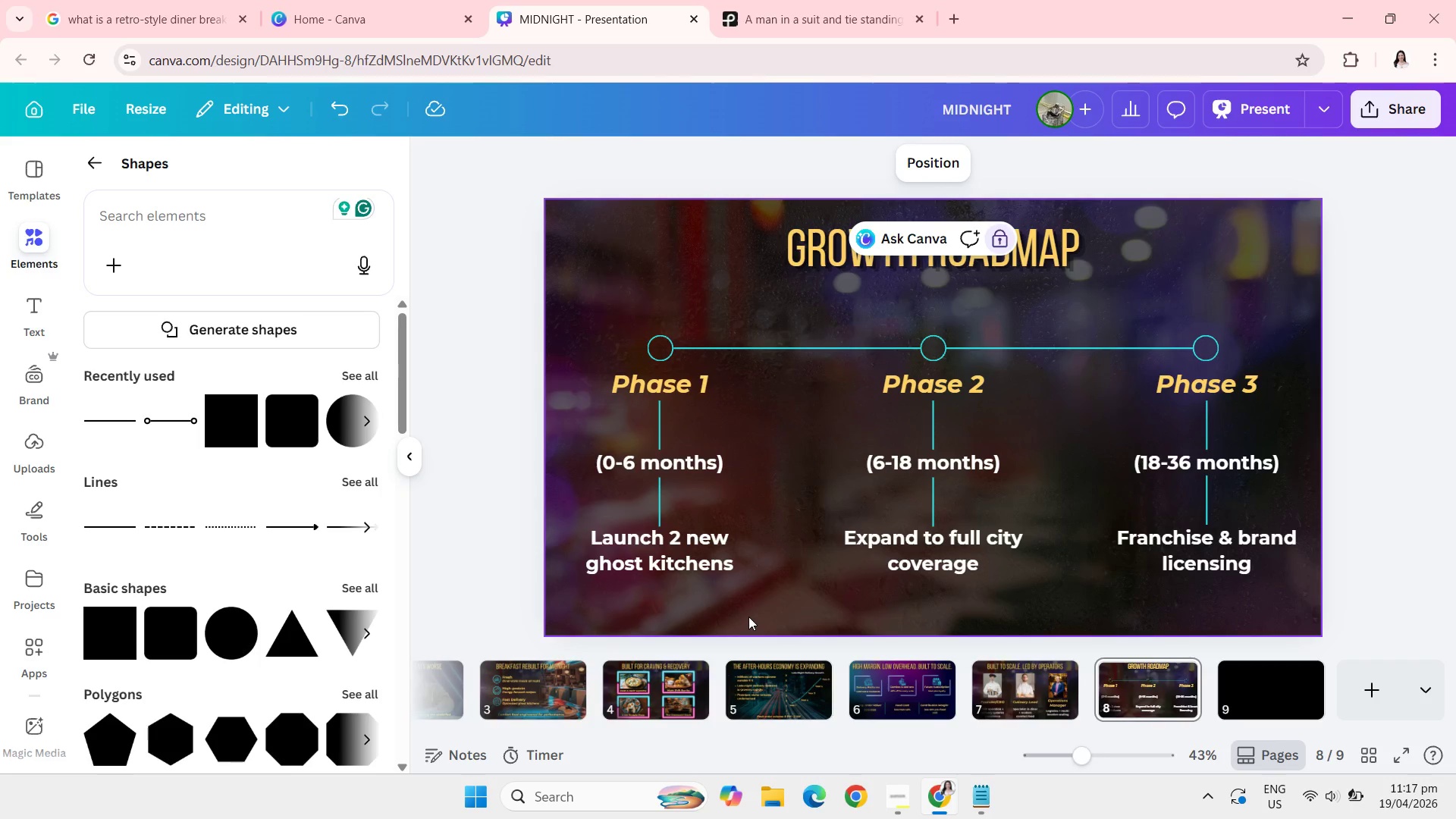 
left_click([748, 617])
 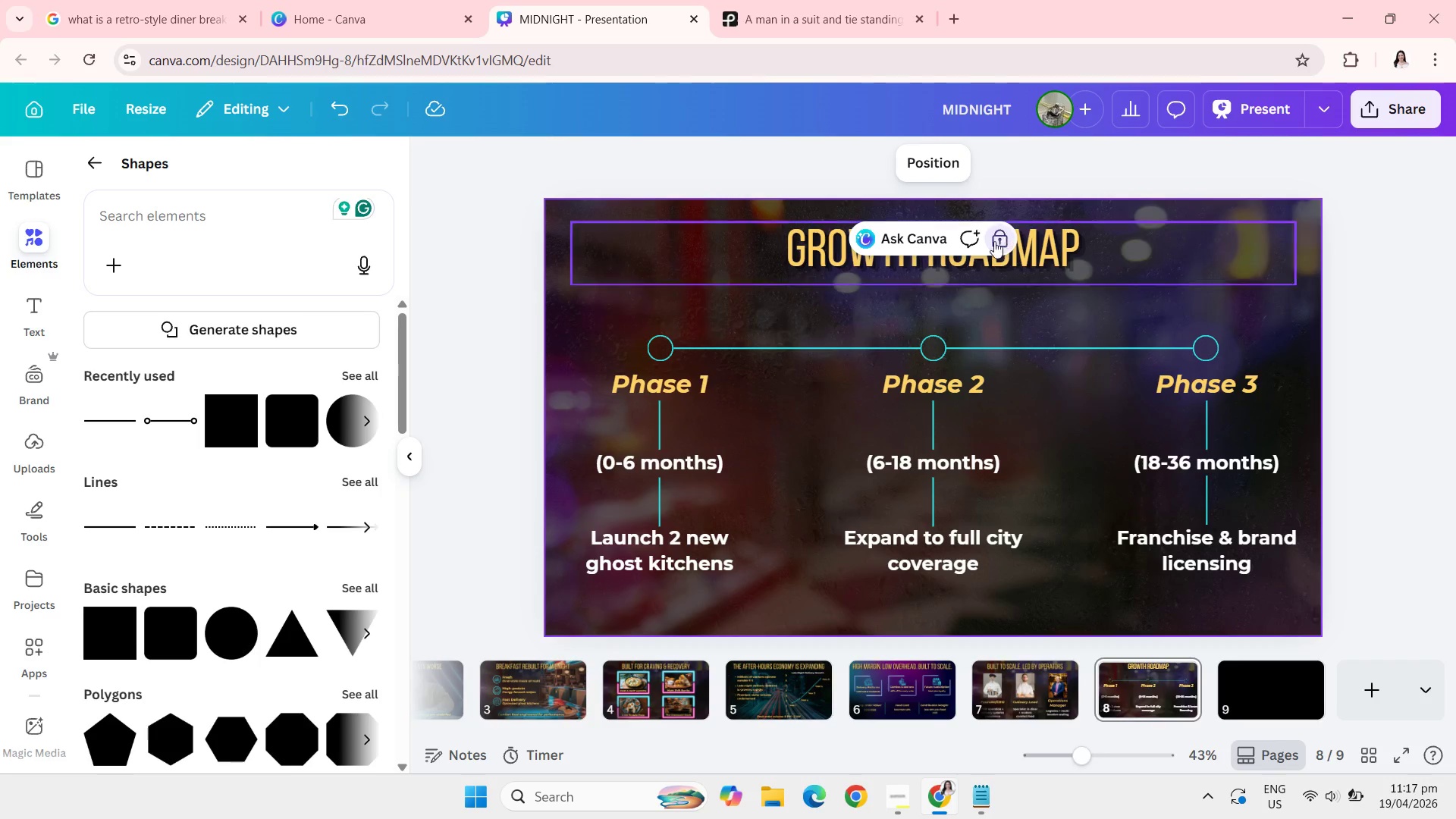 
left_click([993, 244])
 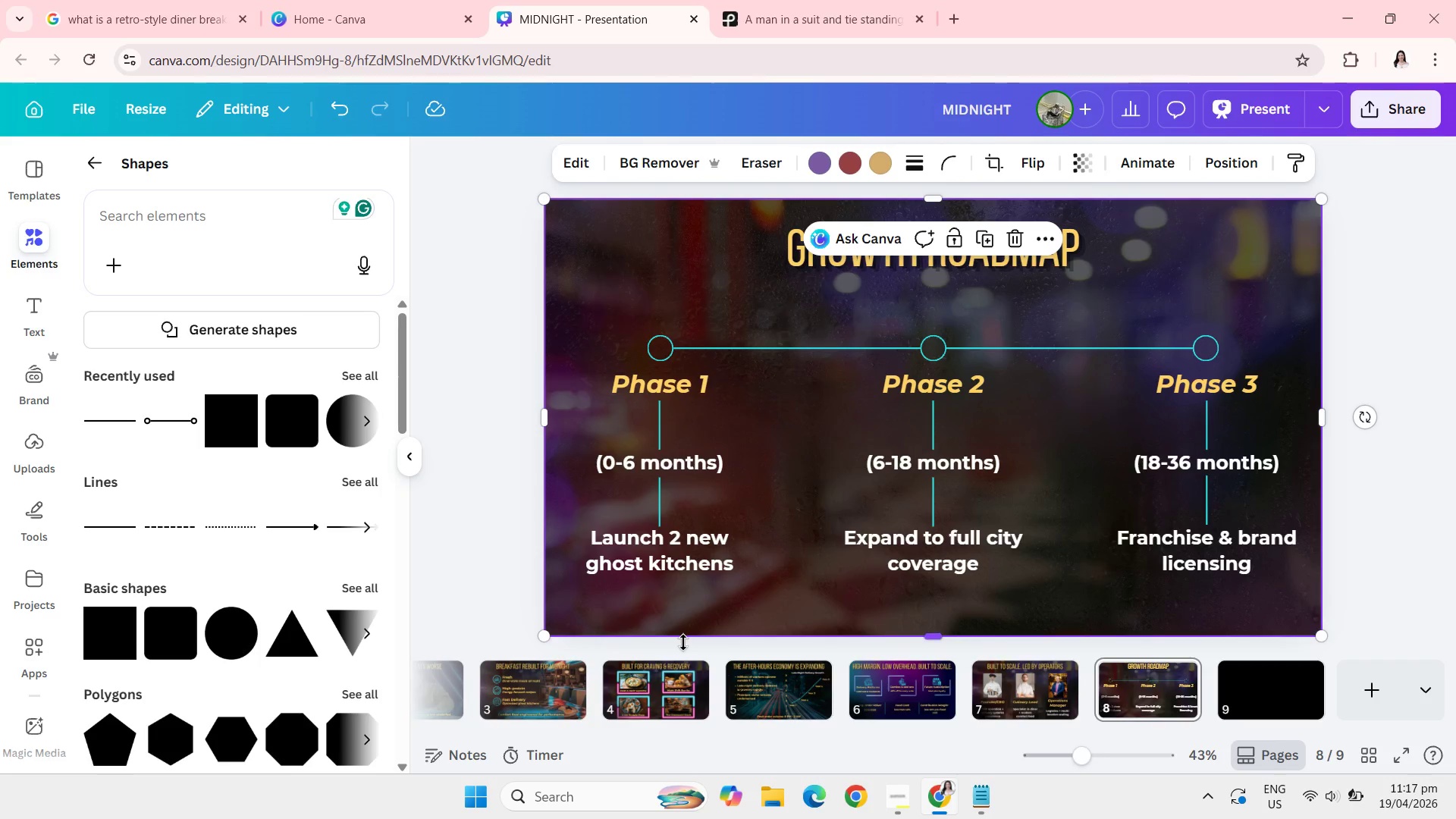 
key(Control+C)
 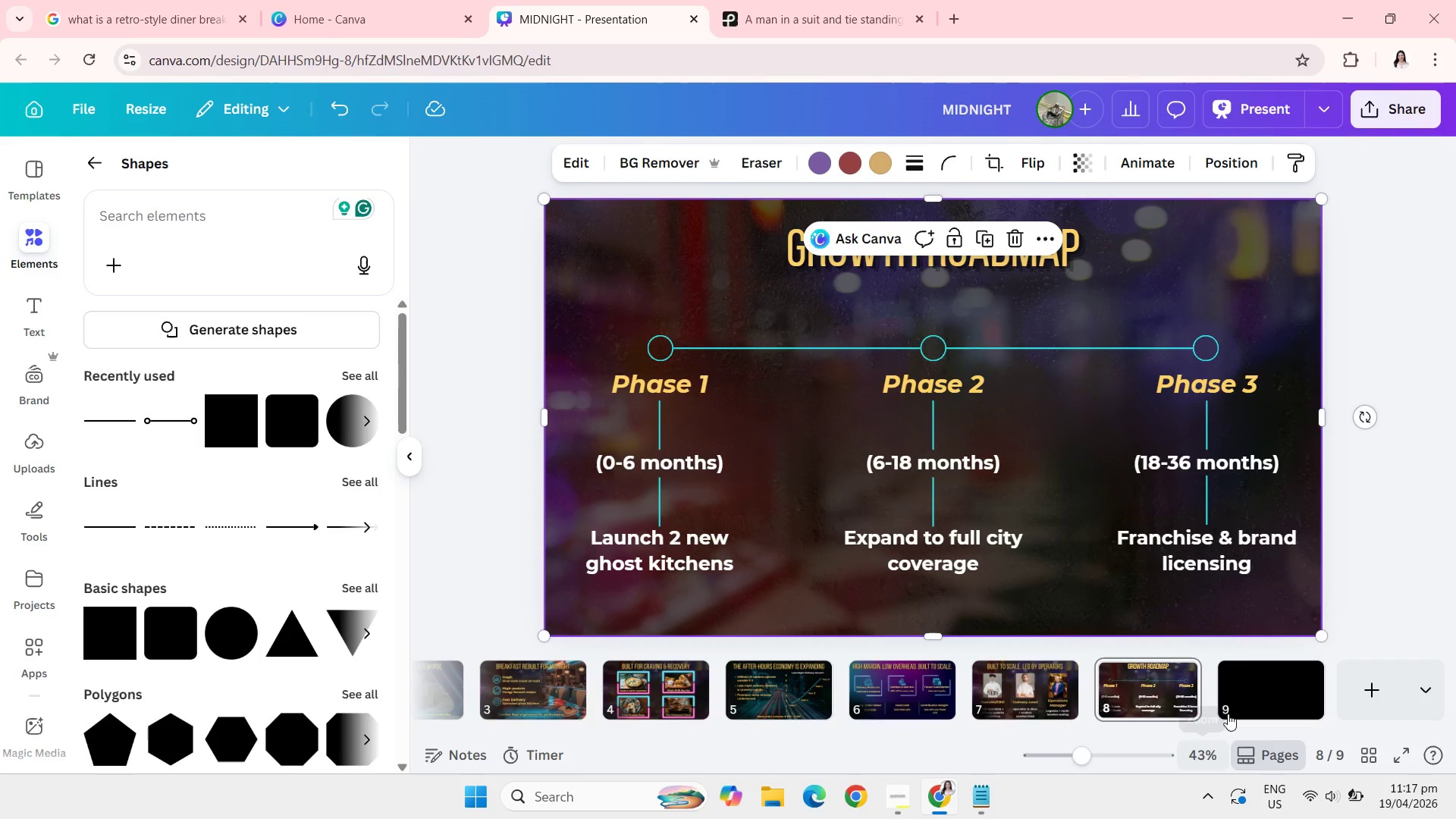 
left_click([1247, 692])
 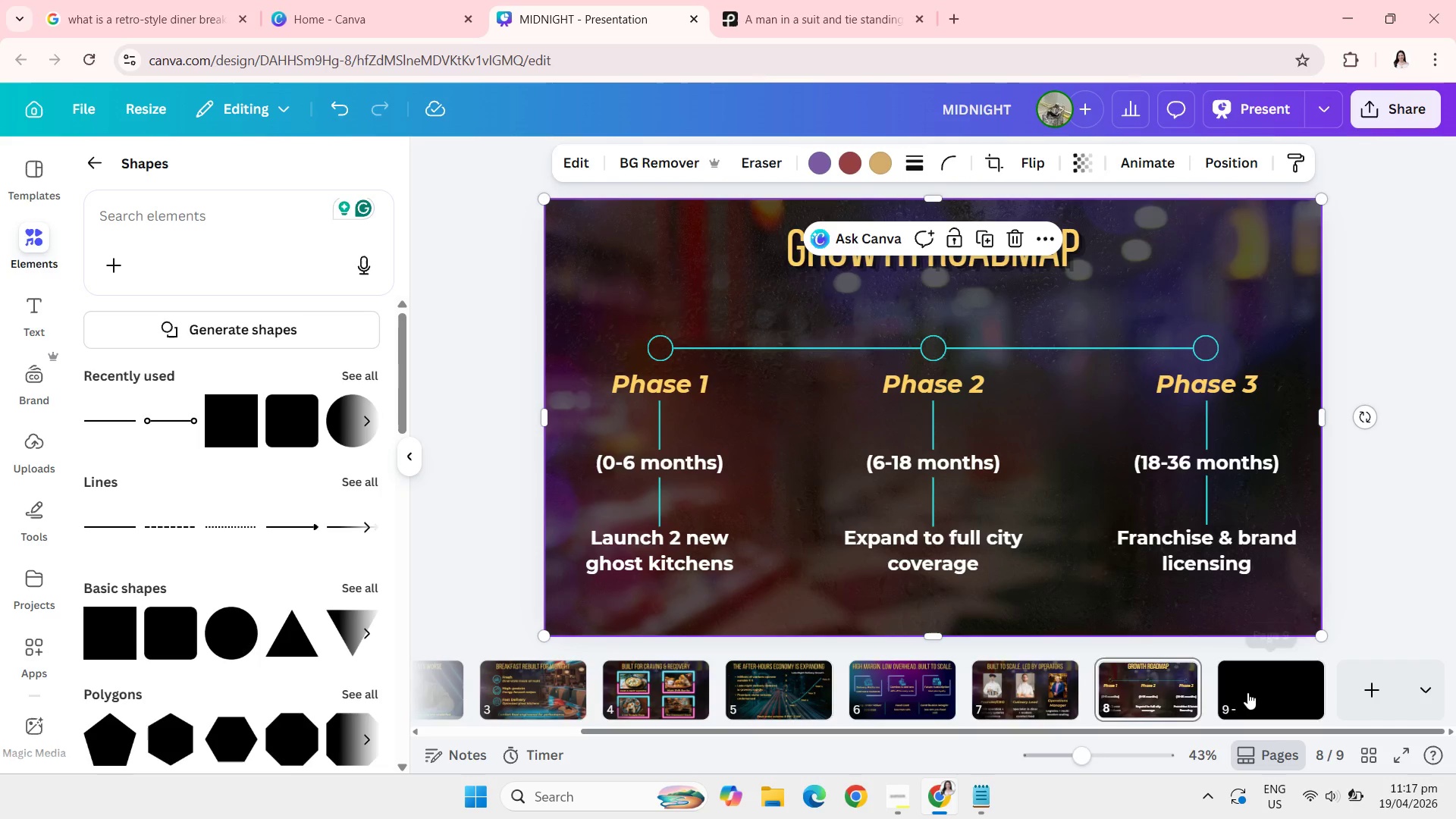 
key(Control+V)
 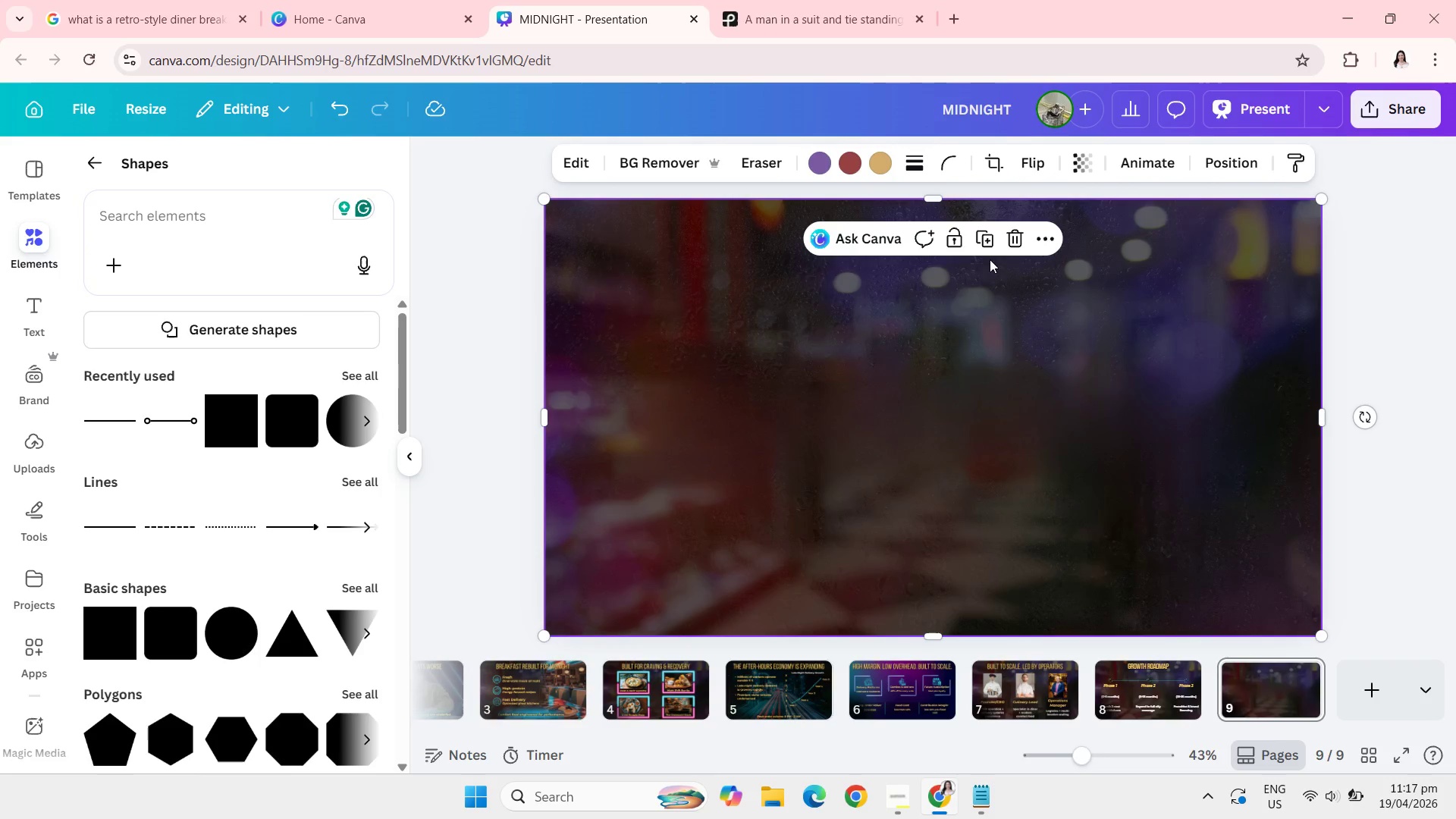 
left_click([944, 237])
 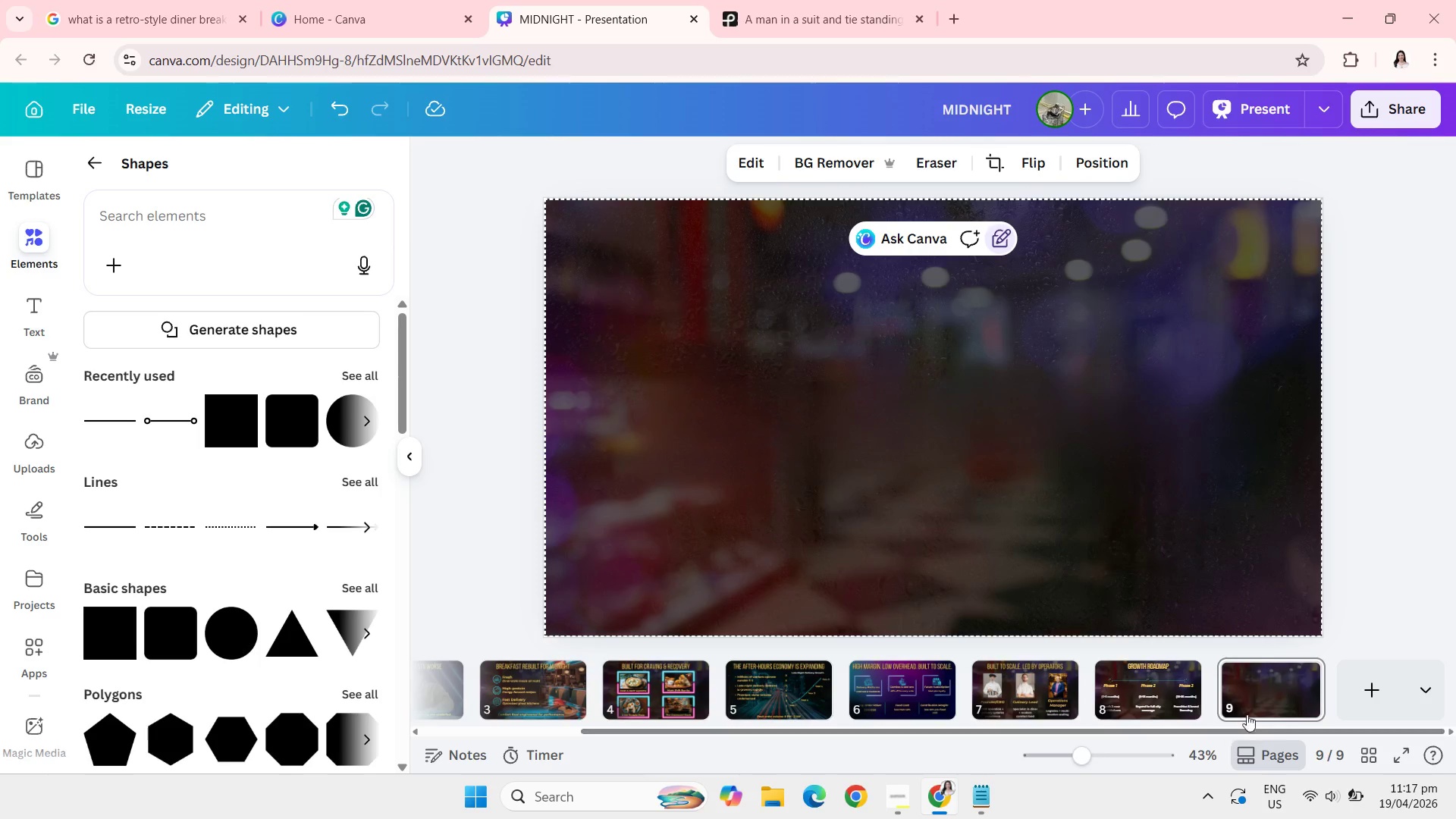 
left_click([1140, 674])
 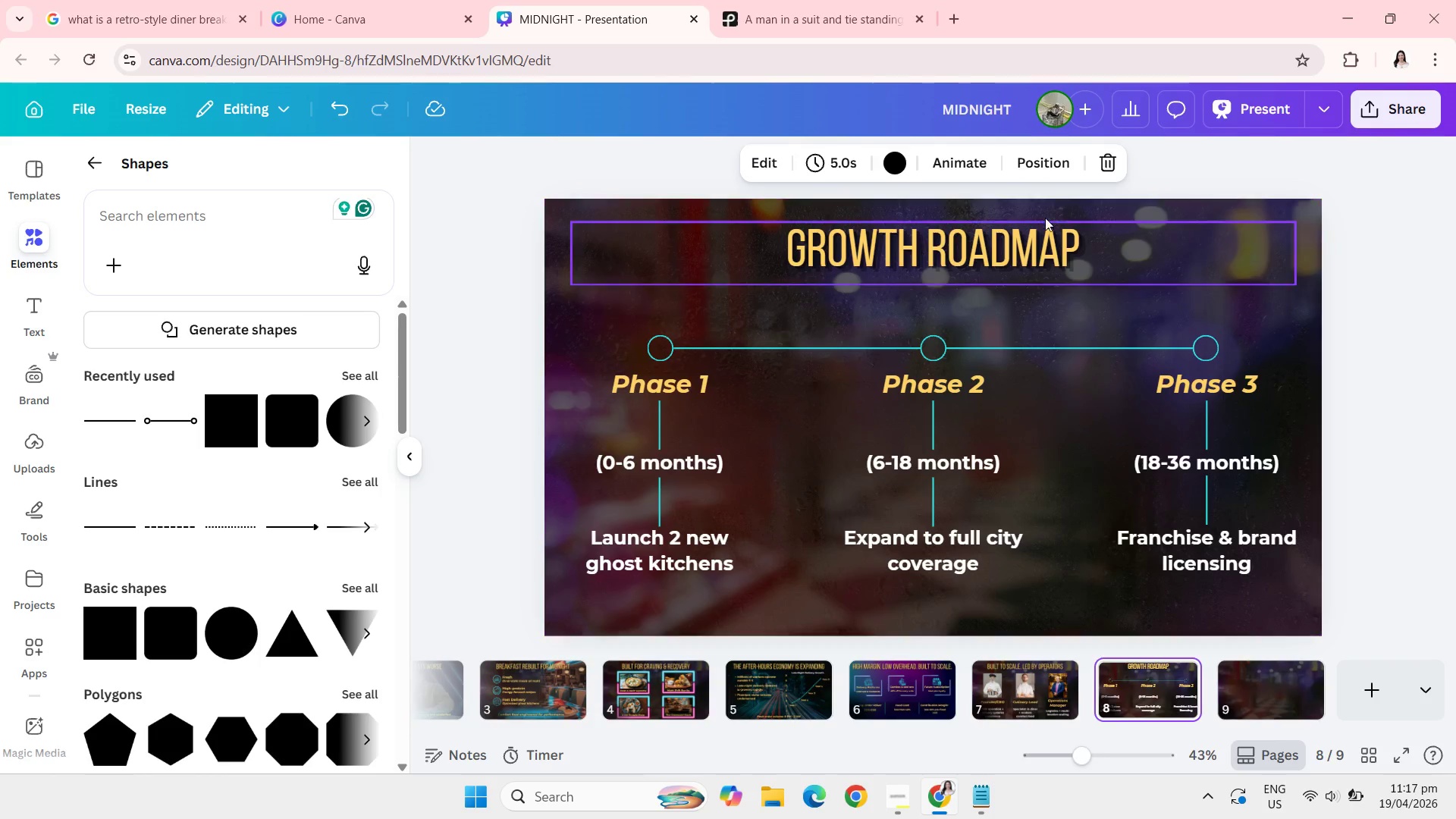 
left_click([1040, 228])
 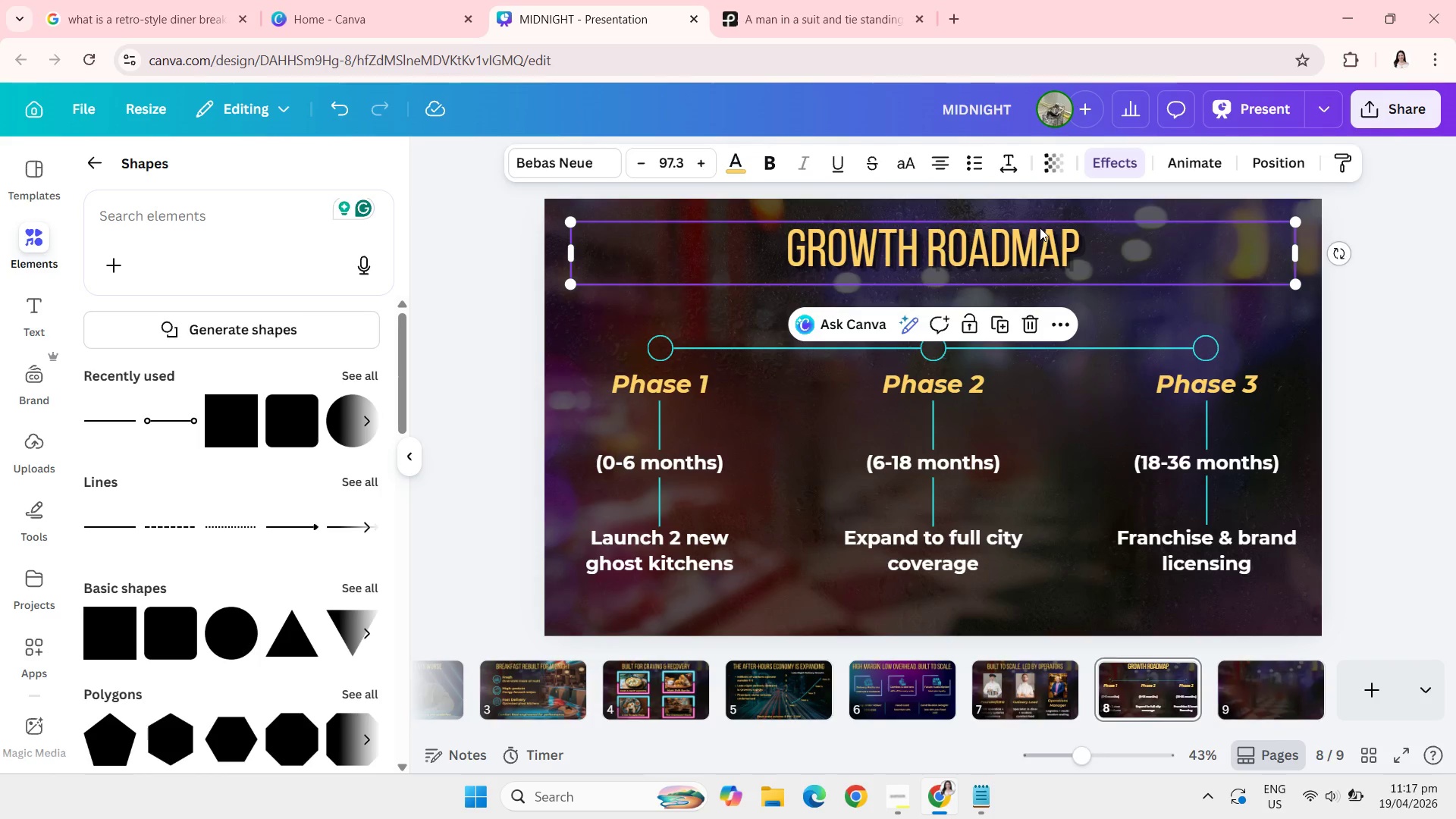 
key(Control+C)
 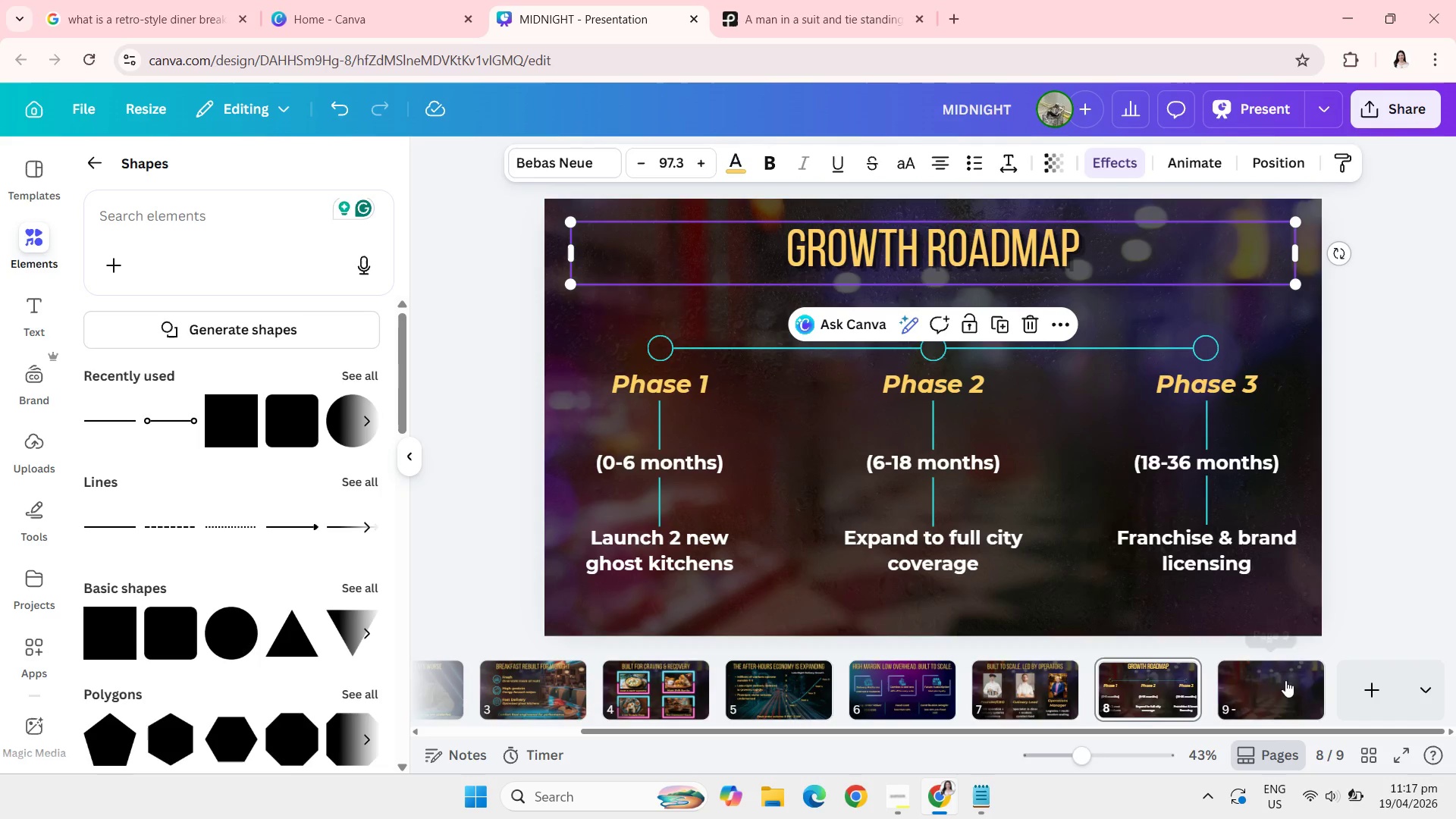 
left_click([1282, 691])
 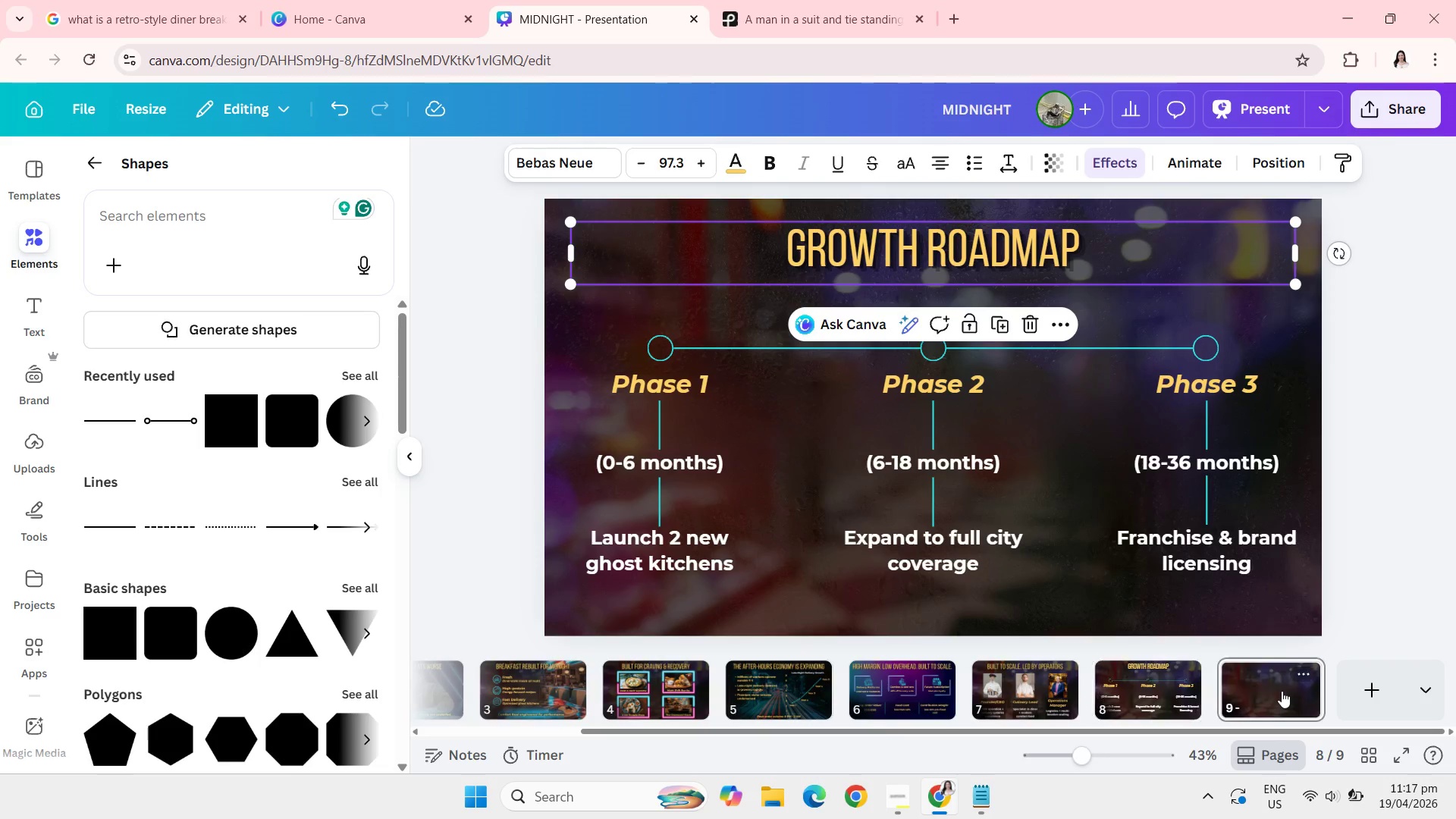 
key(Control+V)
 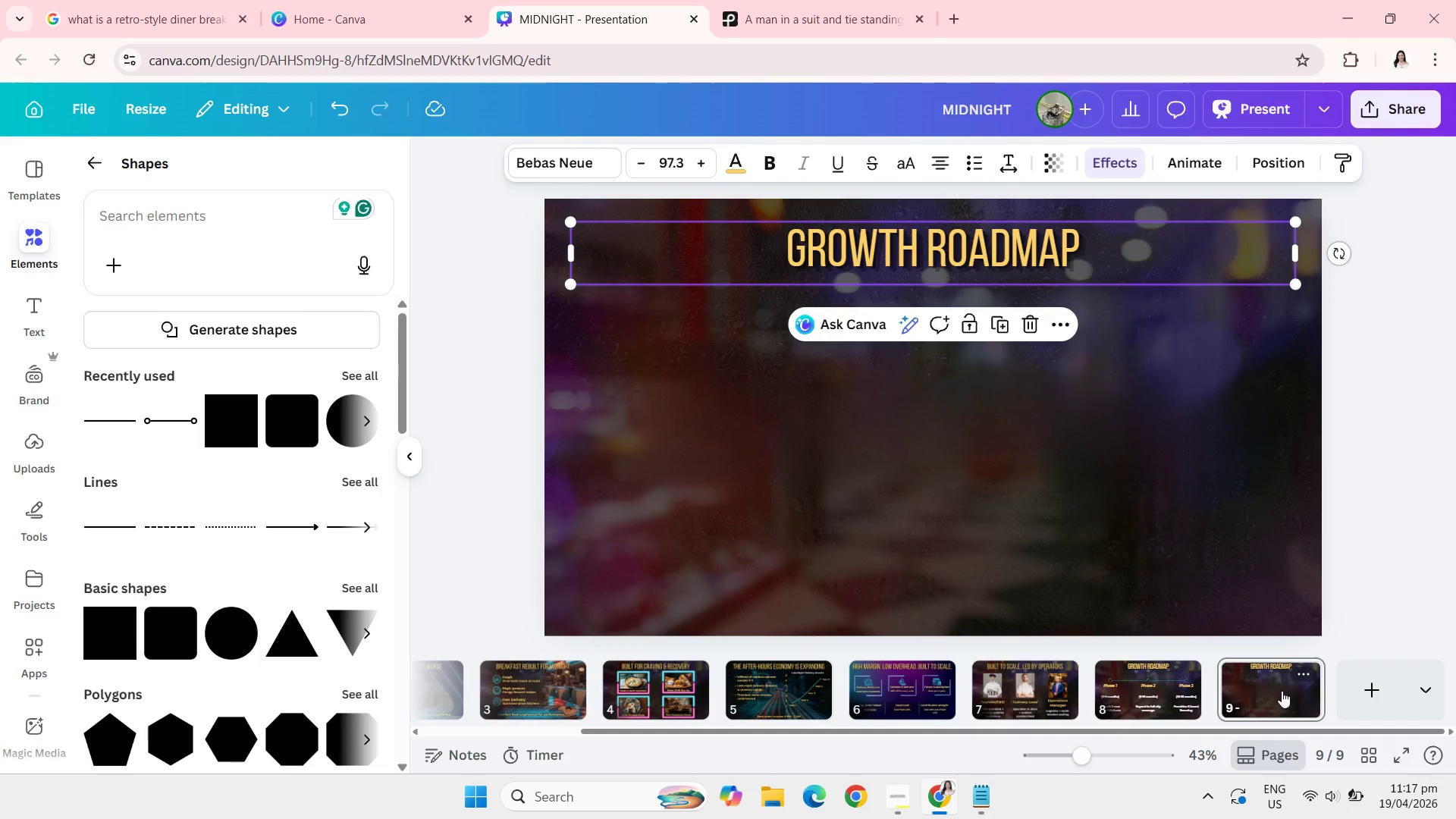 
wait(15.42)
 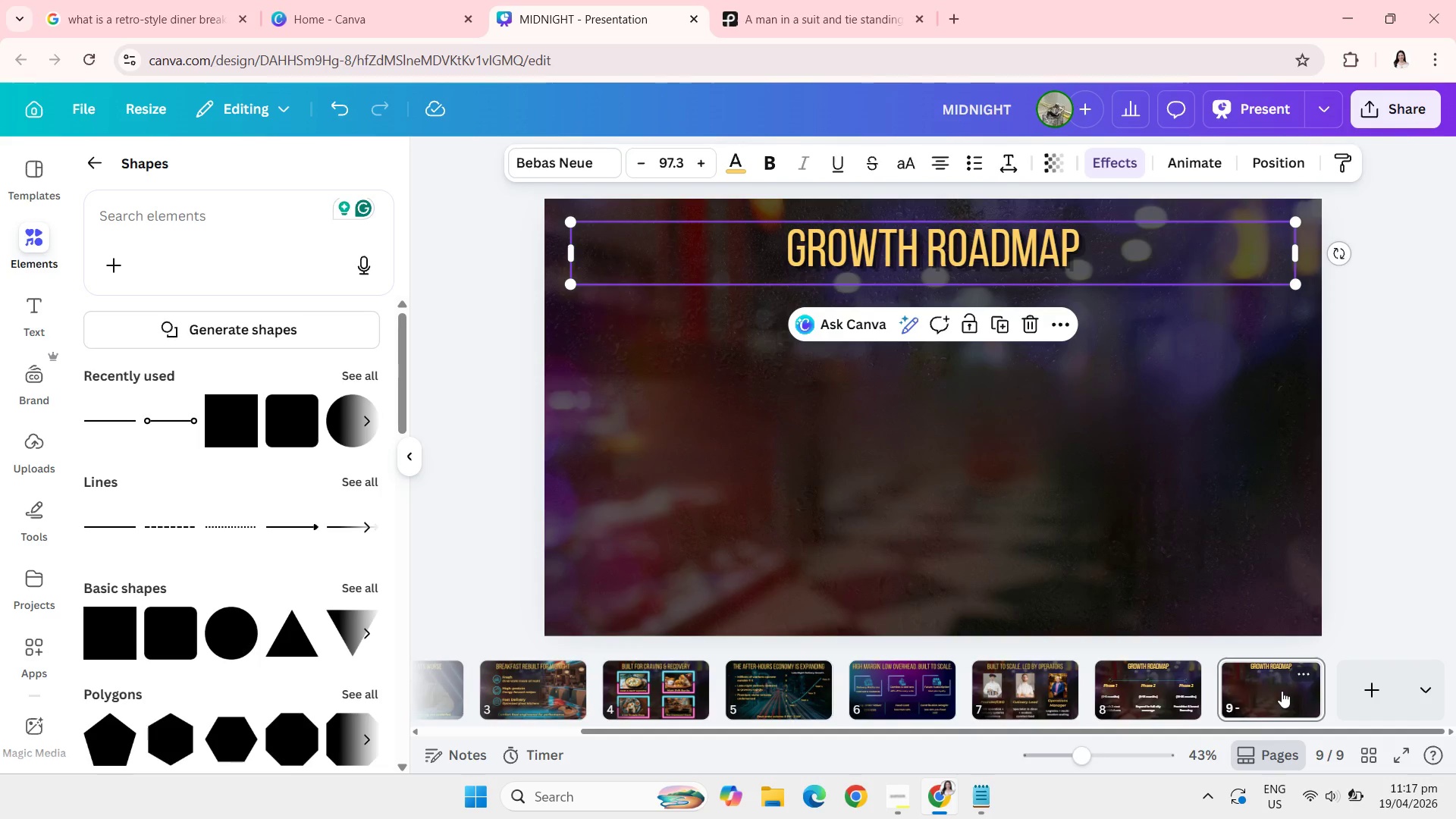 
left_click([1126, 283])
 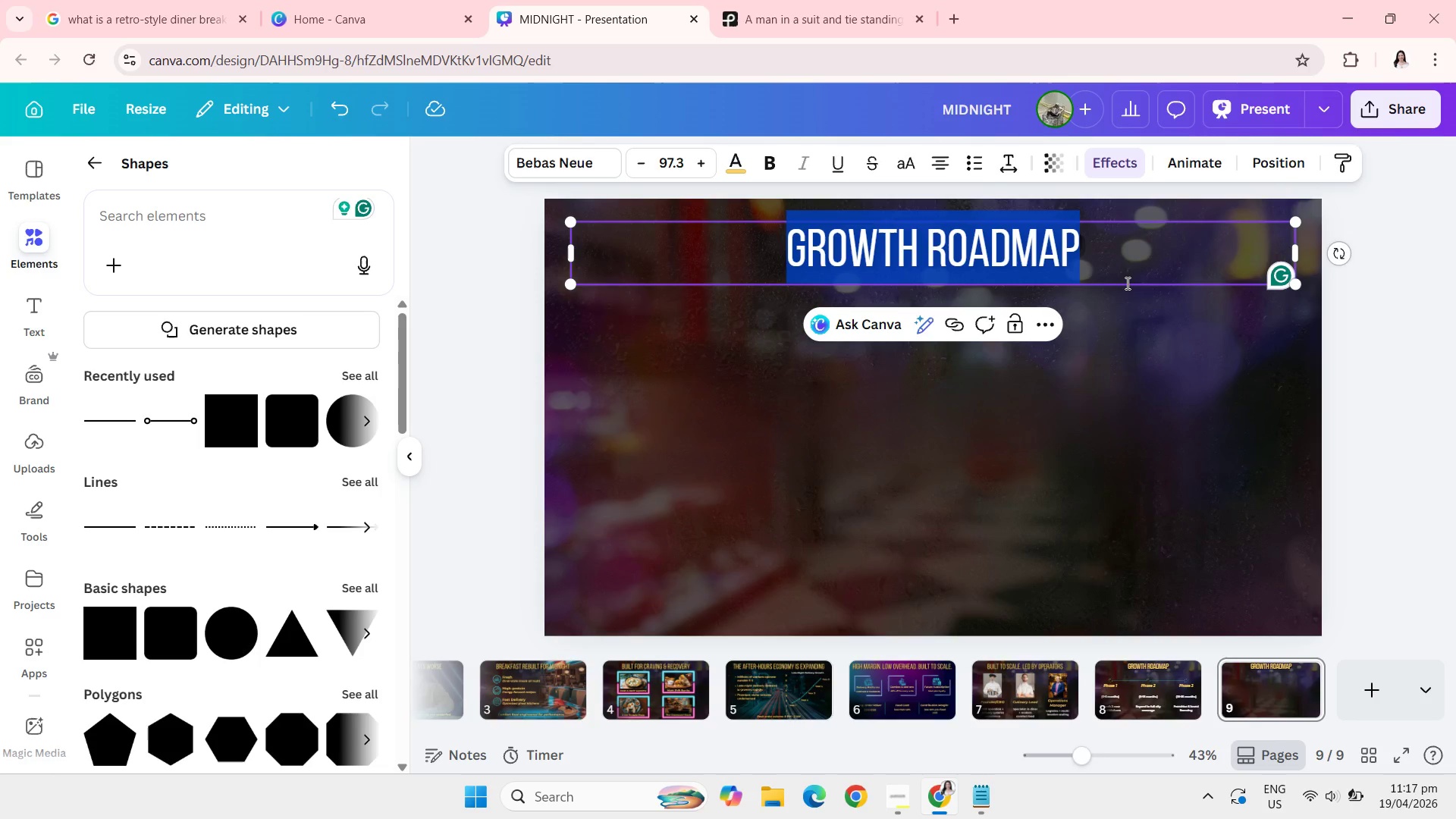 
type(seed round 5)
key(Backspace)
key(Backspace)
type(: $5.5M)
 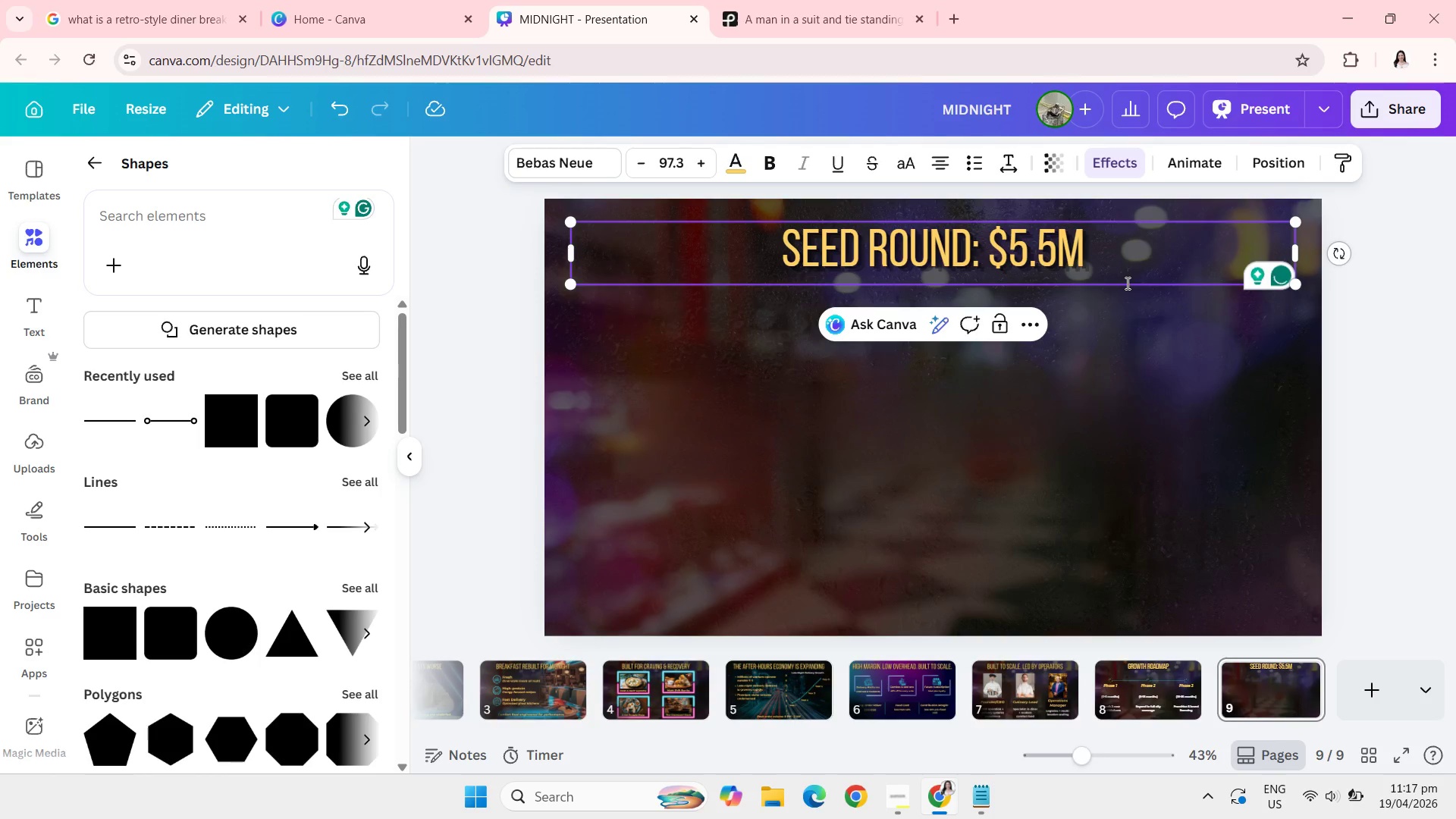 
left_click([1404, 422])
 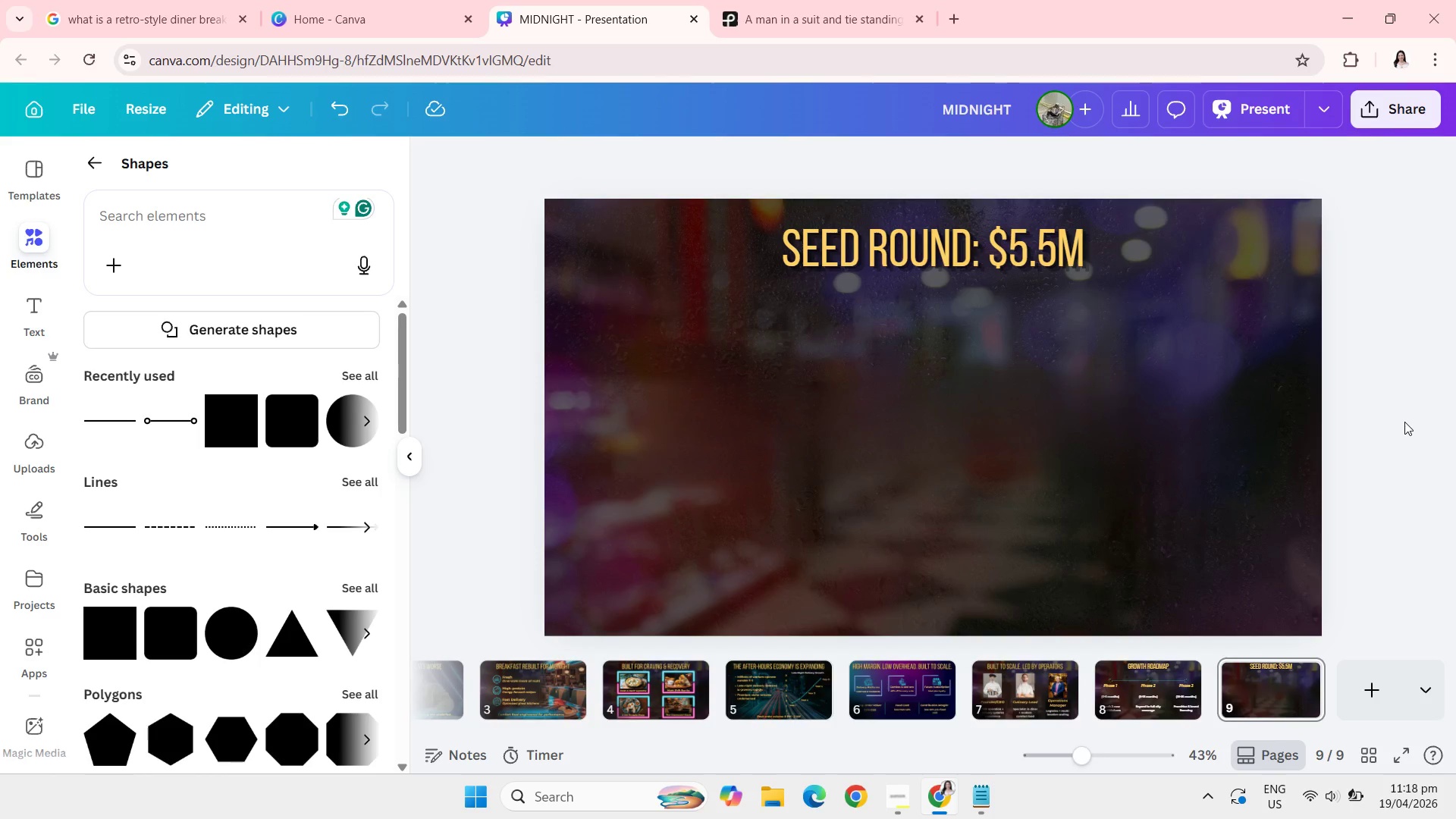 
wait(14.29)
 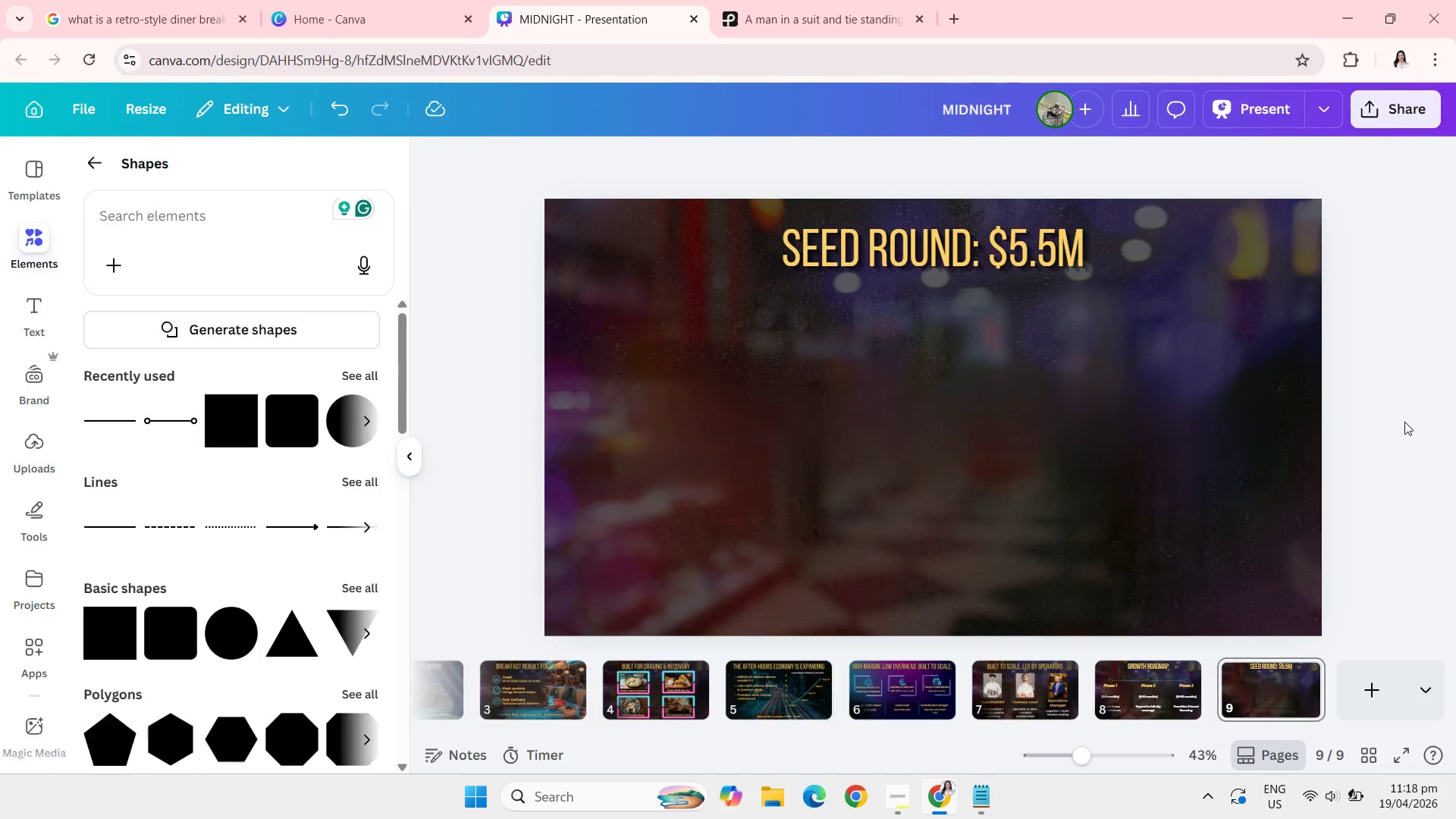 
mouse_move([777, 692])
 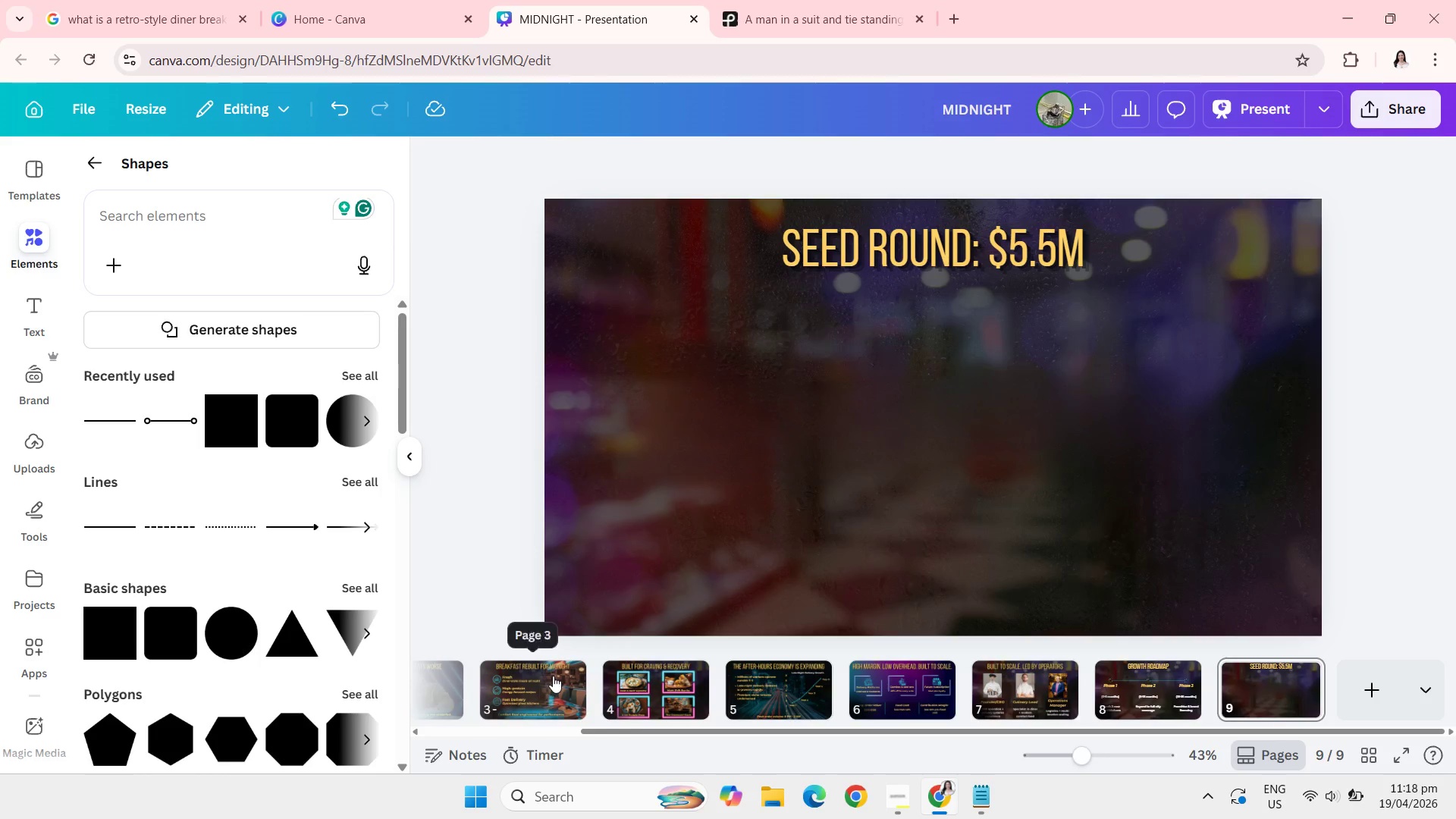 
left_click([553, 676])
 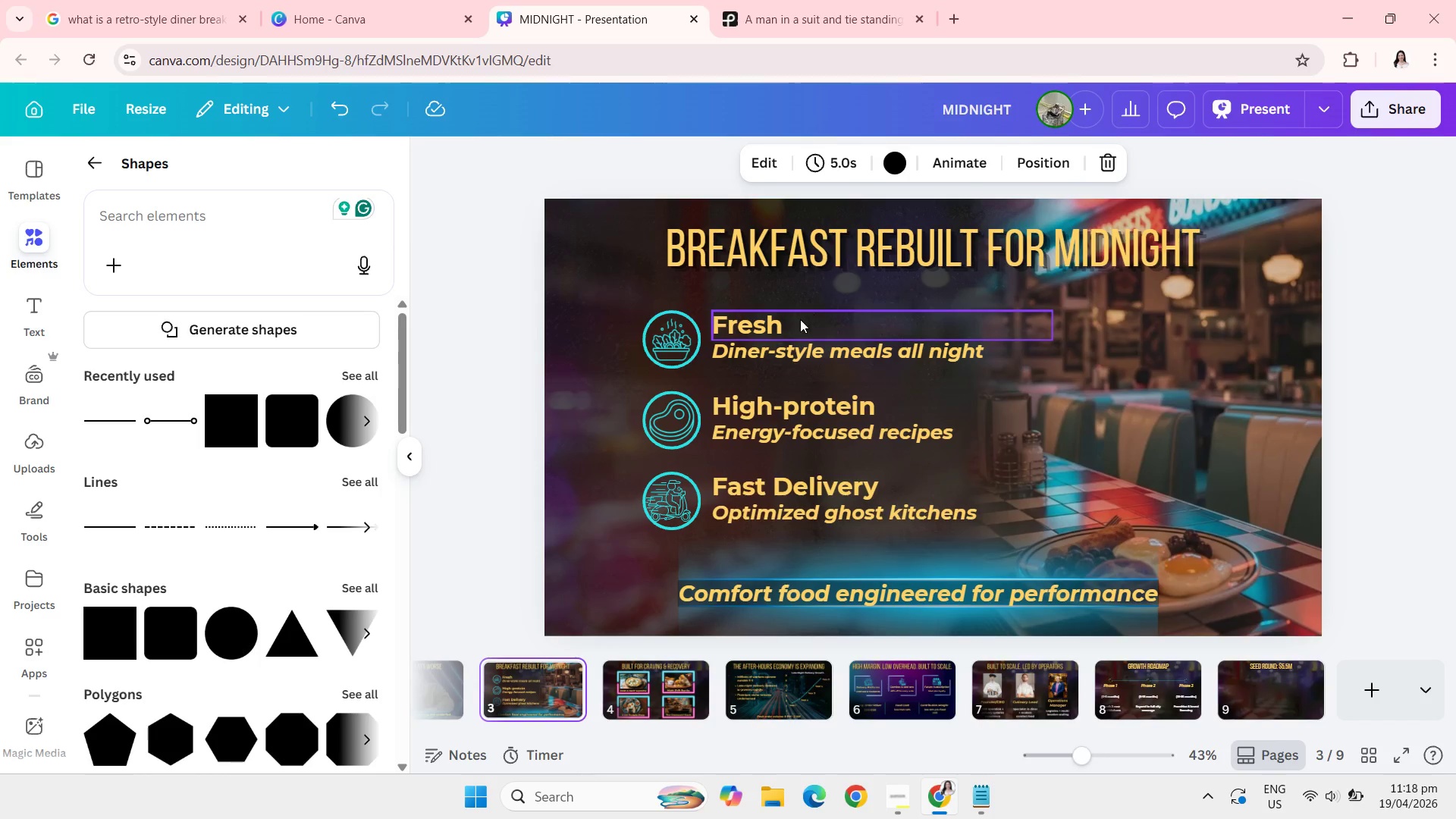 
left_click([783, 322])
 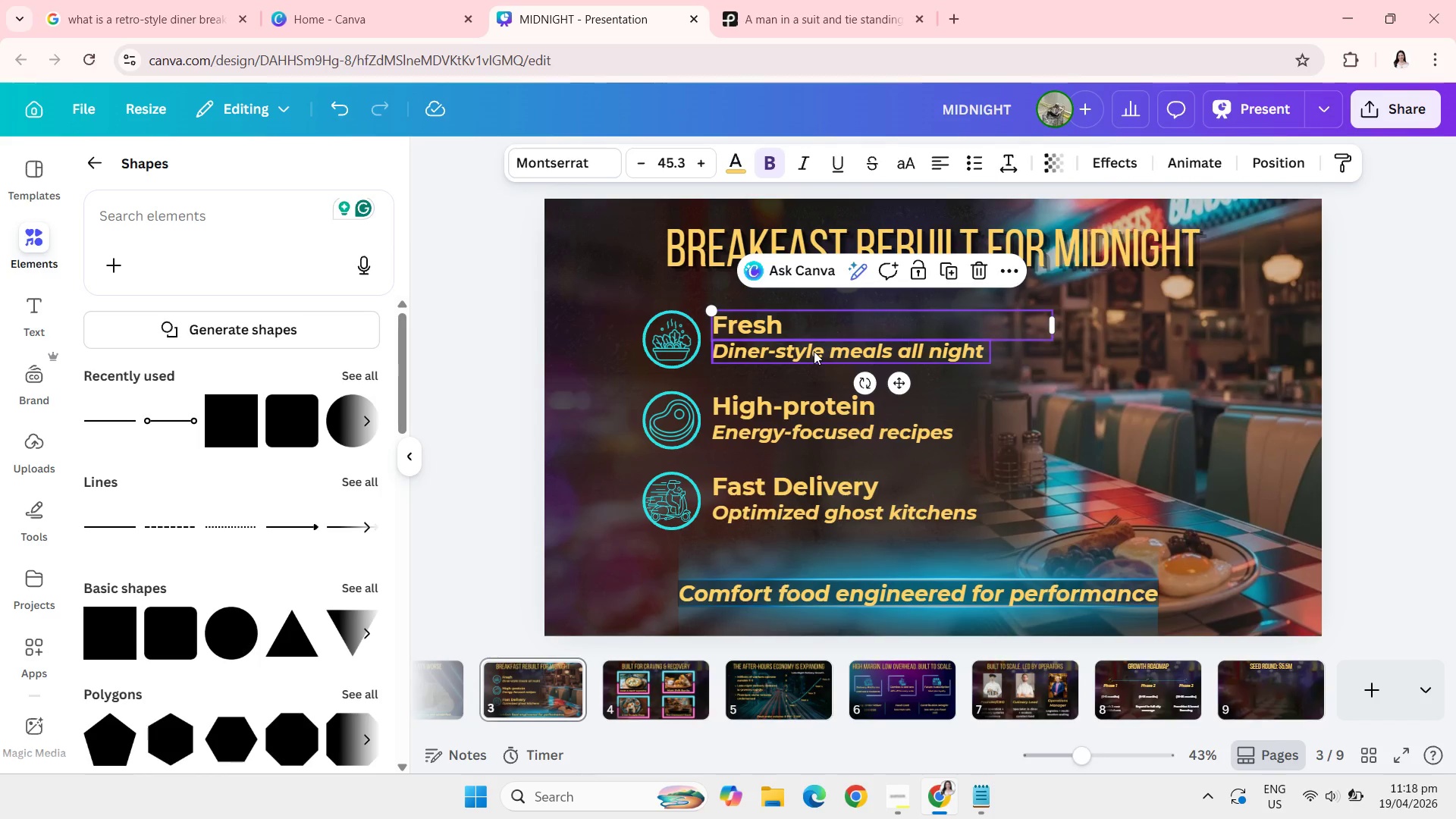 
left_click([814, 351])
 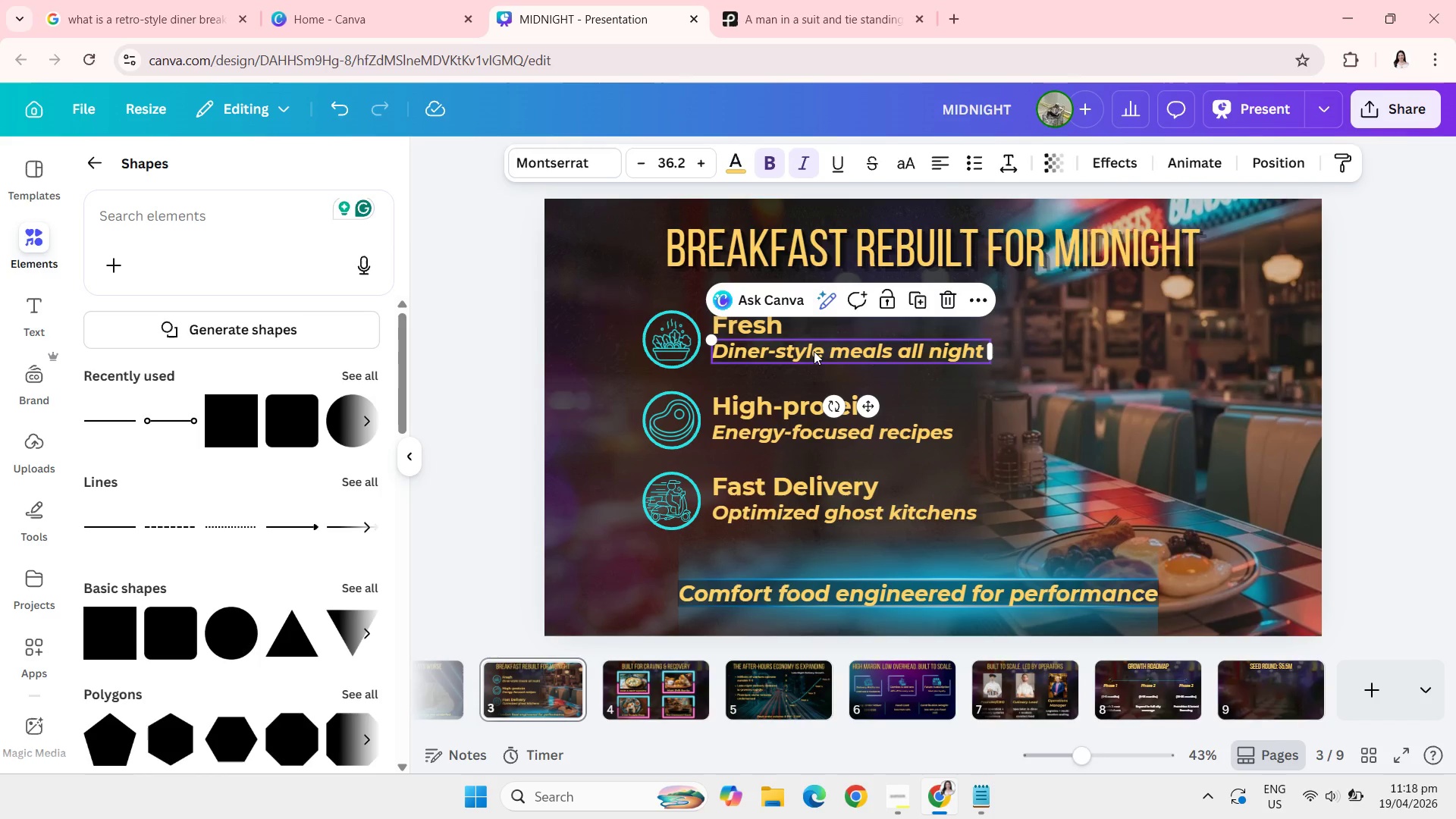 
key(Control+C)
 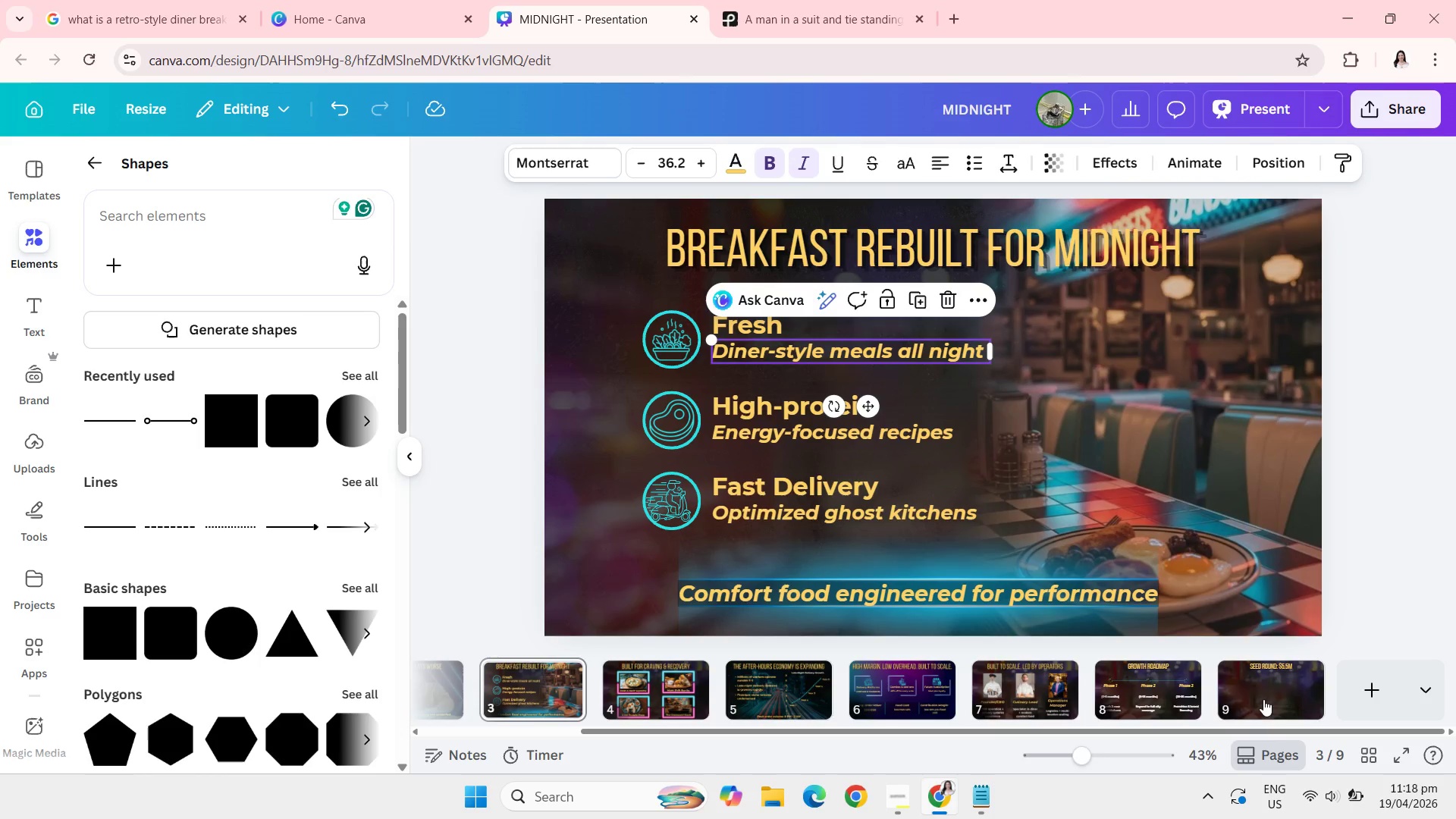 
left_click([1259, 694])
 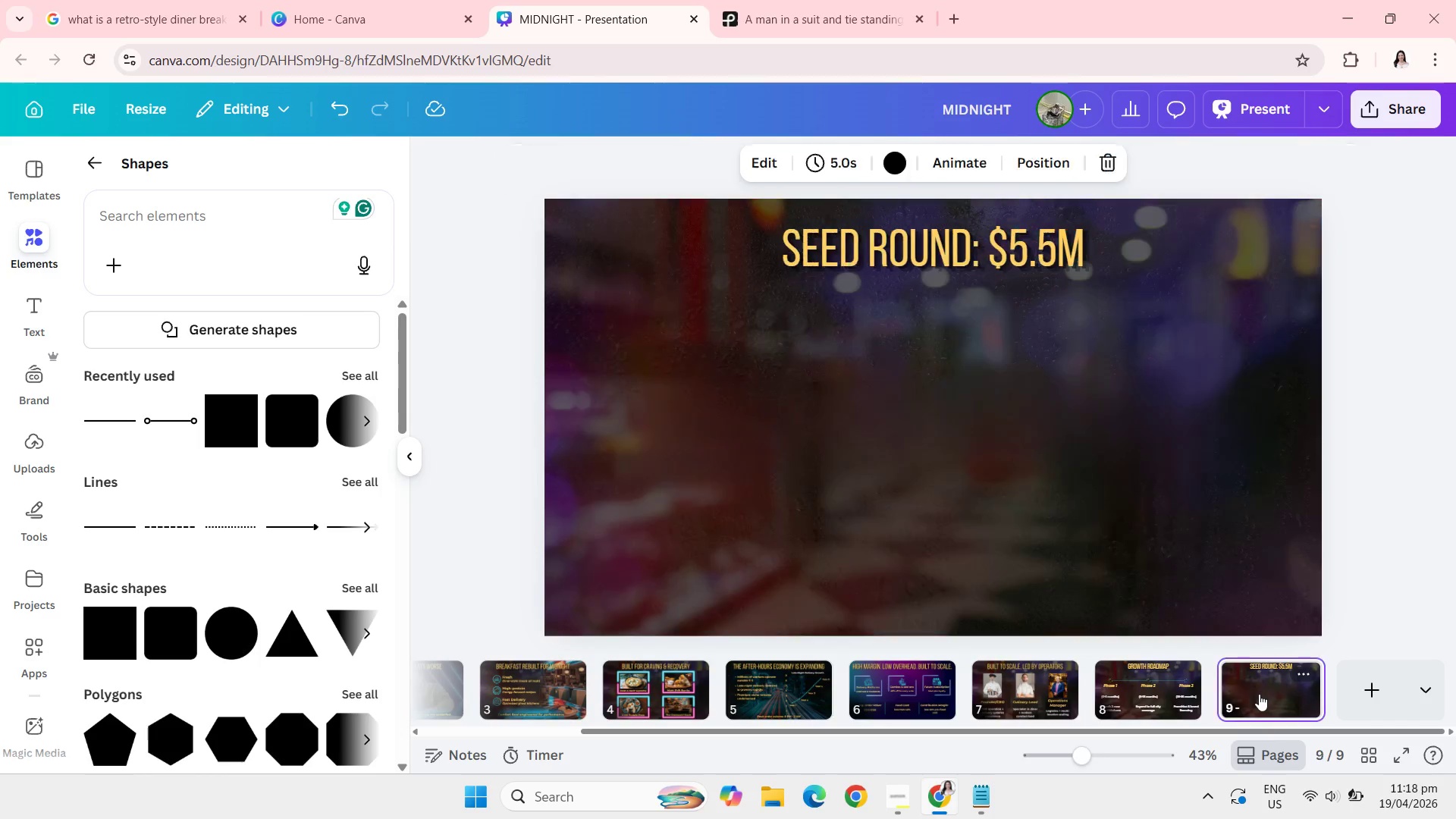 
key(Control+V)
 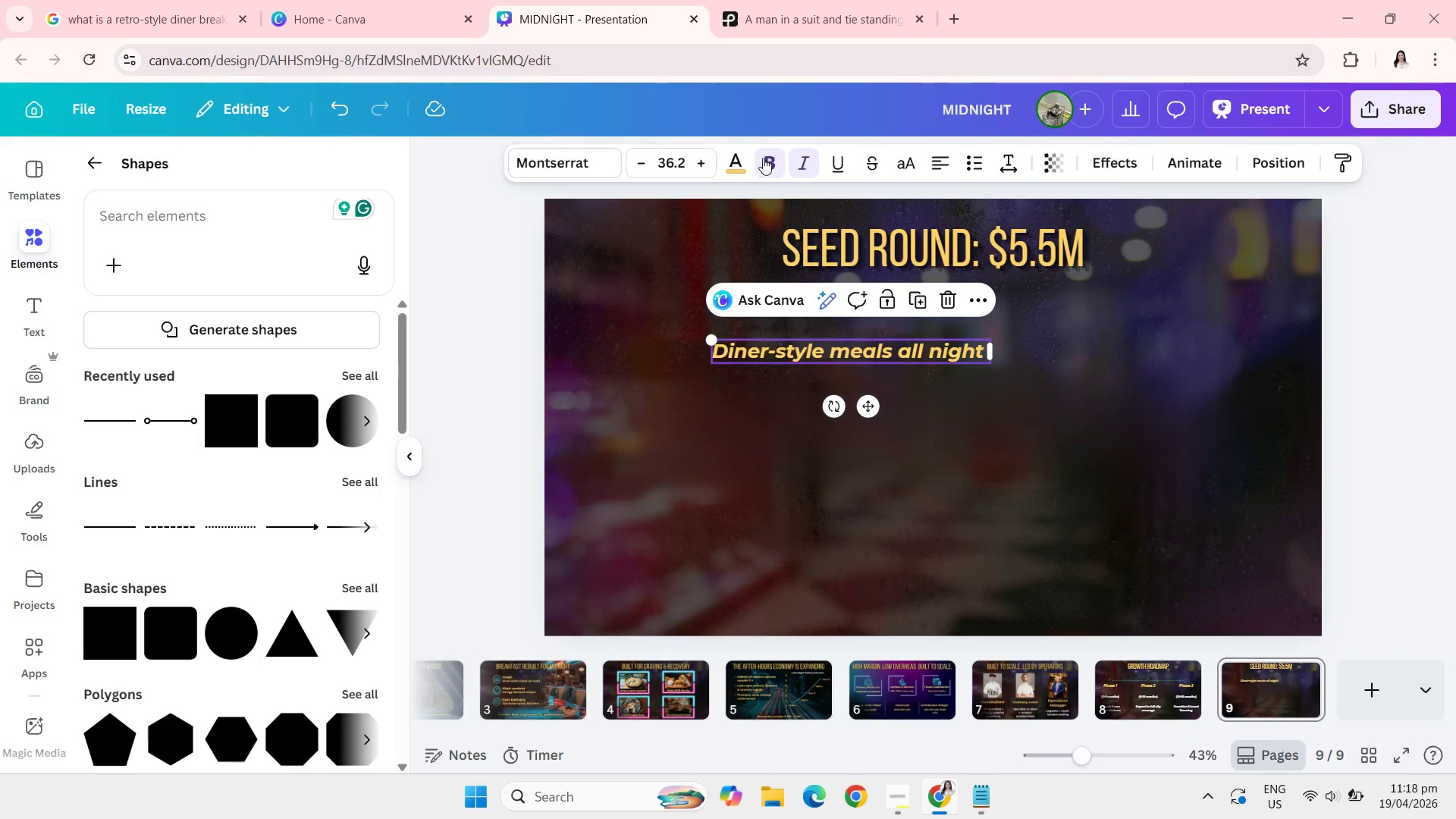 
left_click([802, 154])
 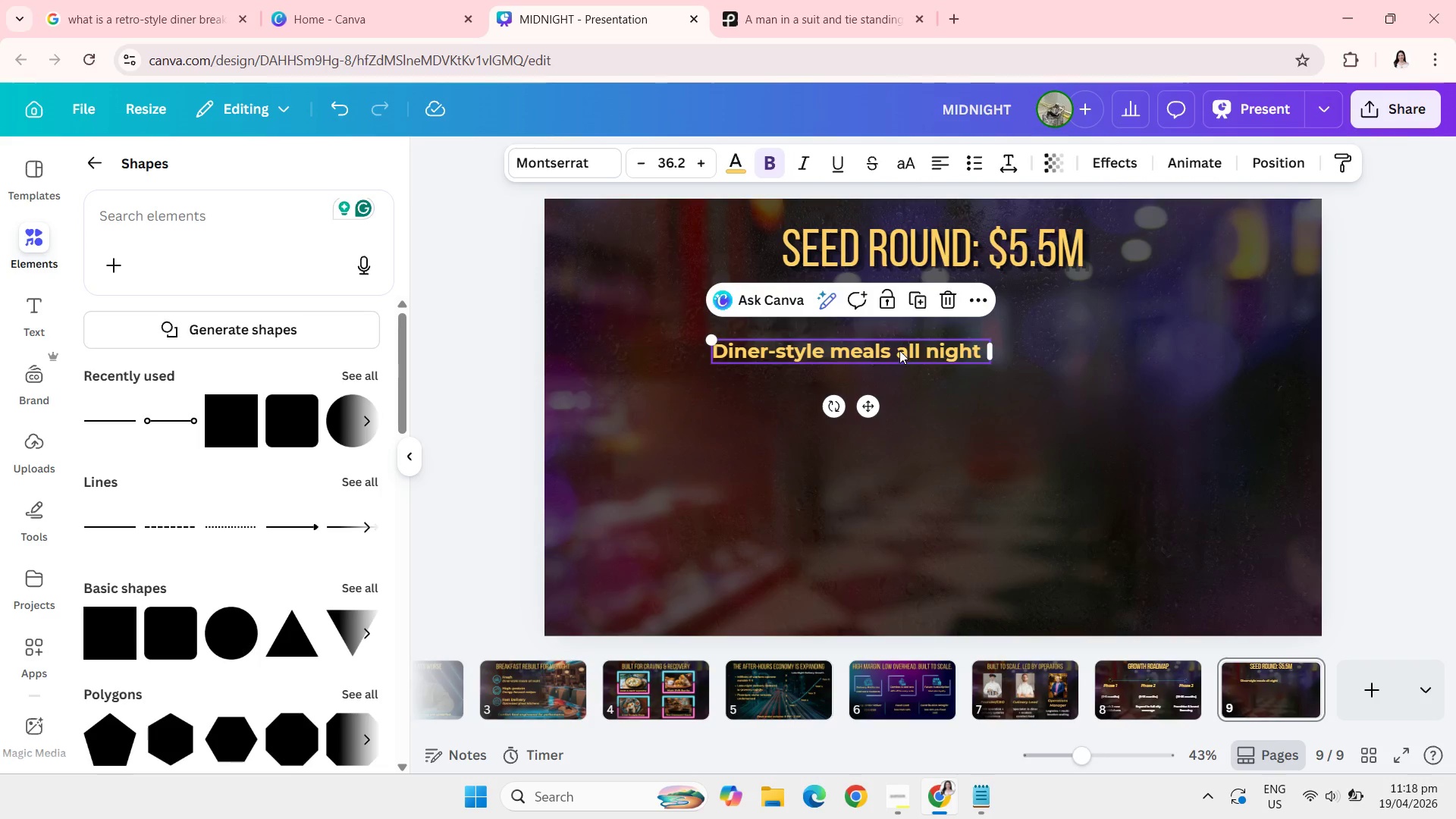 
left_click_drag(start_coordinate=[899, 350], to_coordinate=[925, 296])
 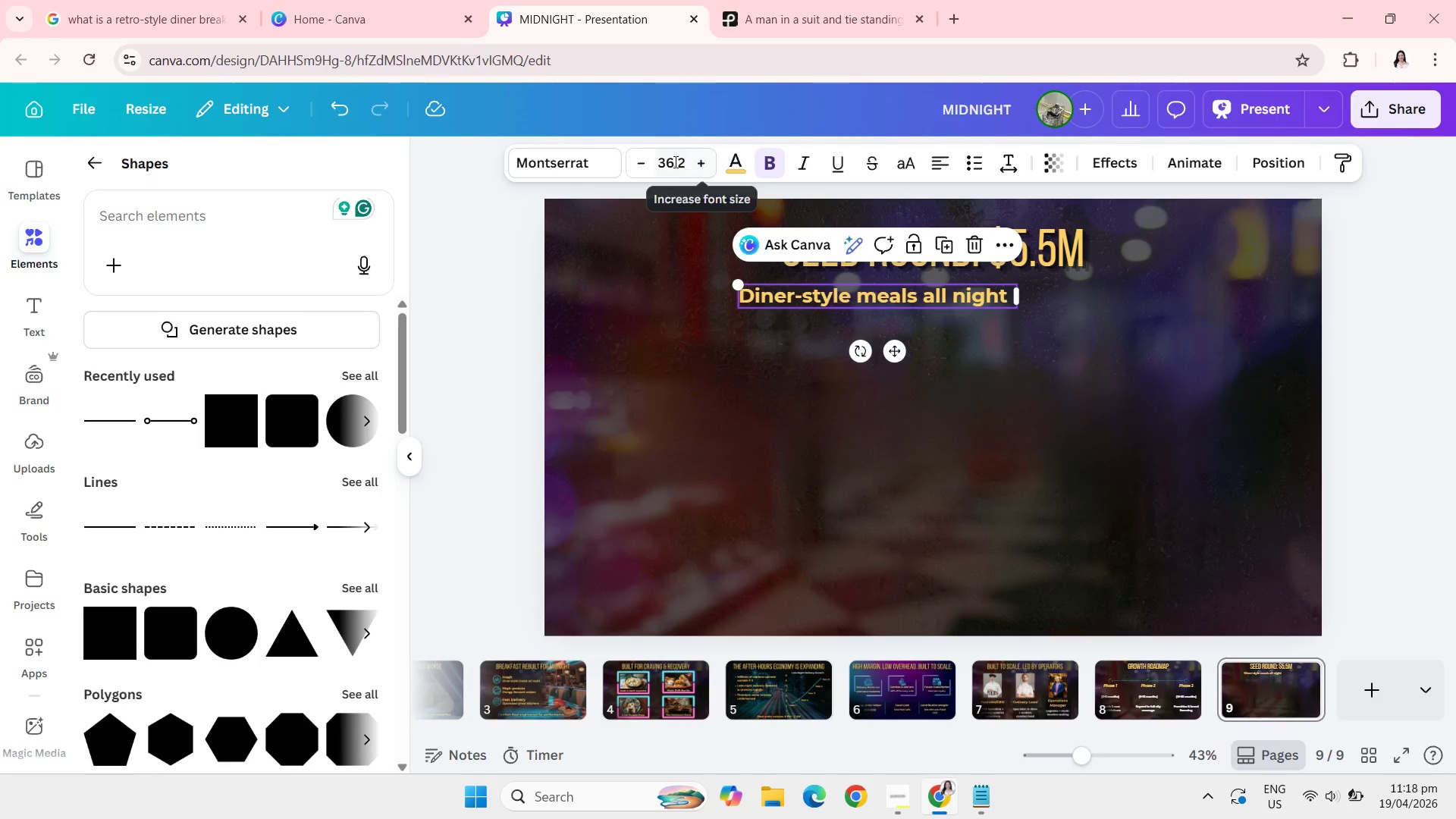 
left_click([673, 163])
 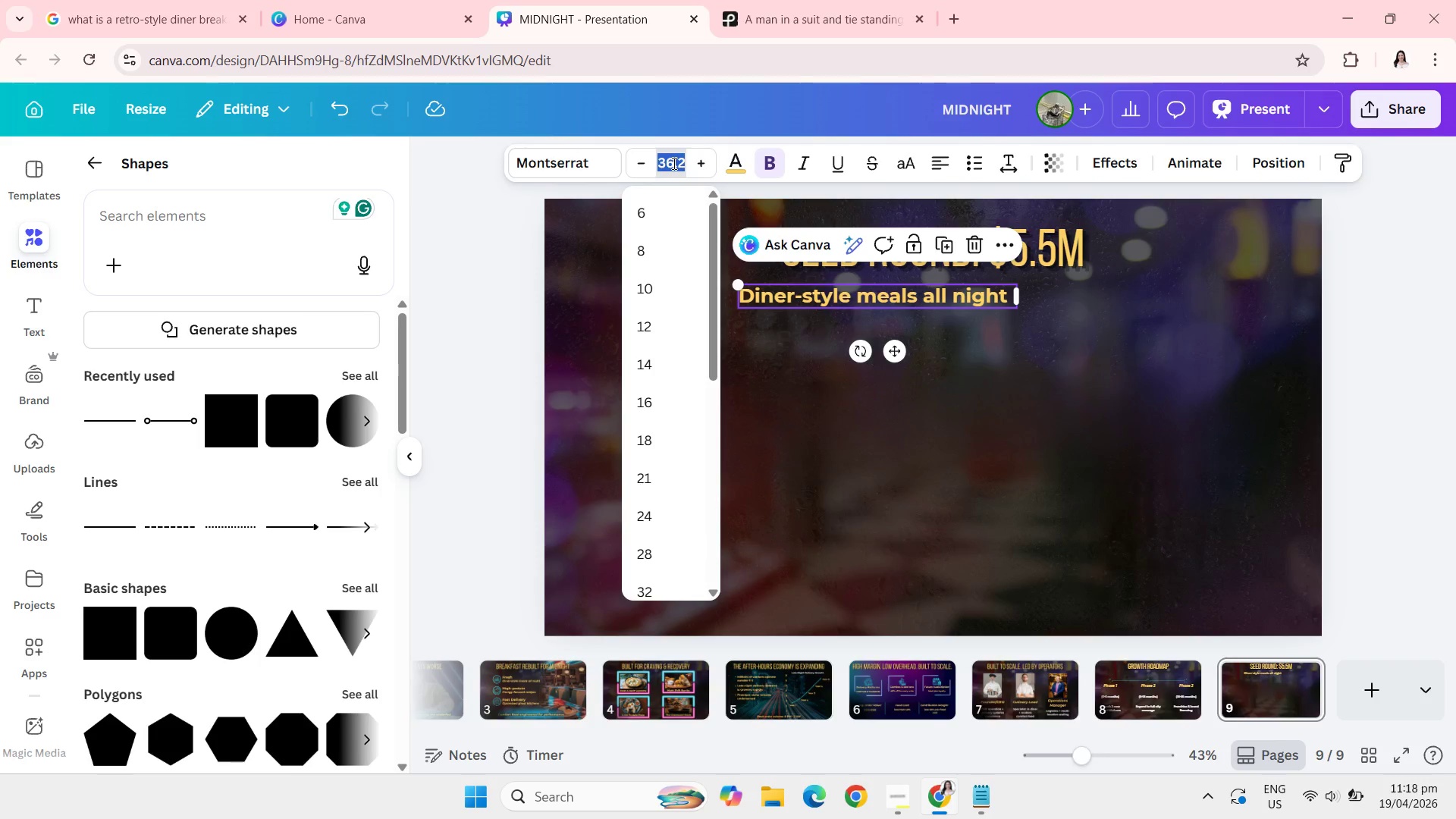 
type(40)
 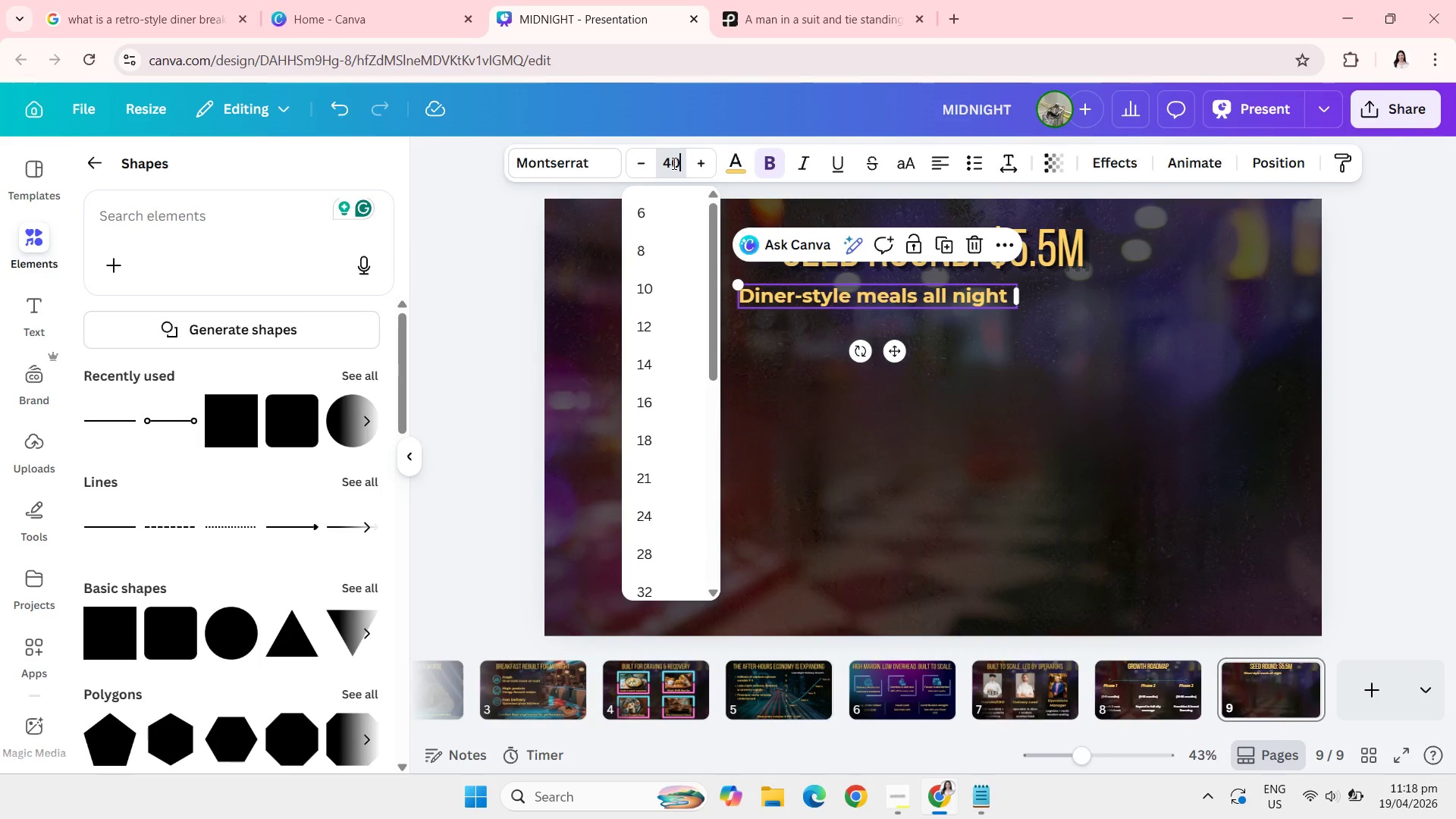 
key(Enter)
 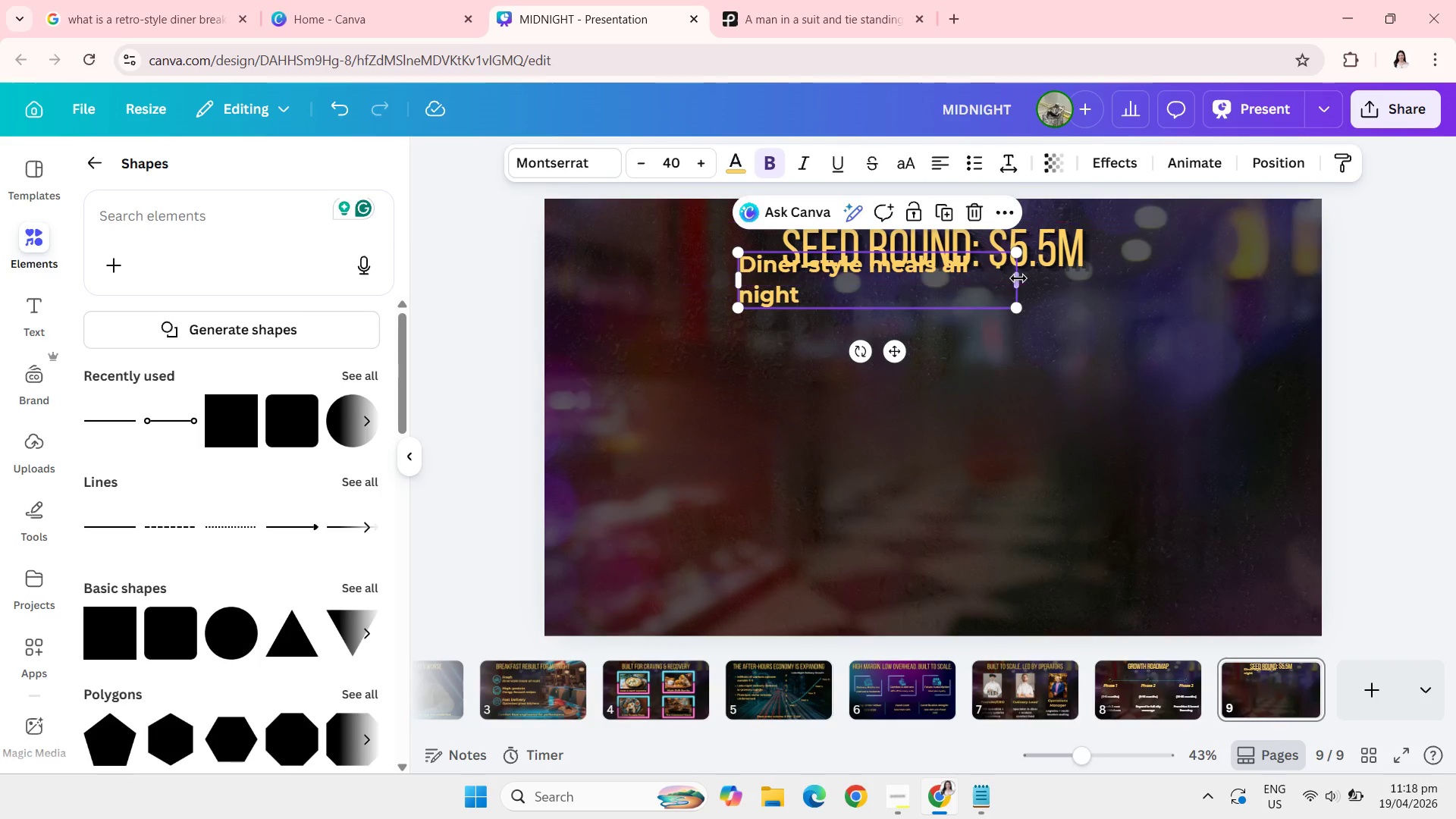 
left_click_drag(start_coordinate=[1015, 280], to_coordinate=[1018, 280])
 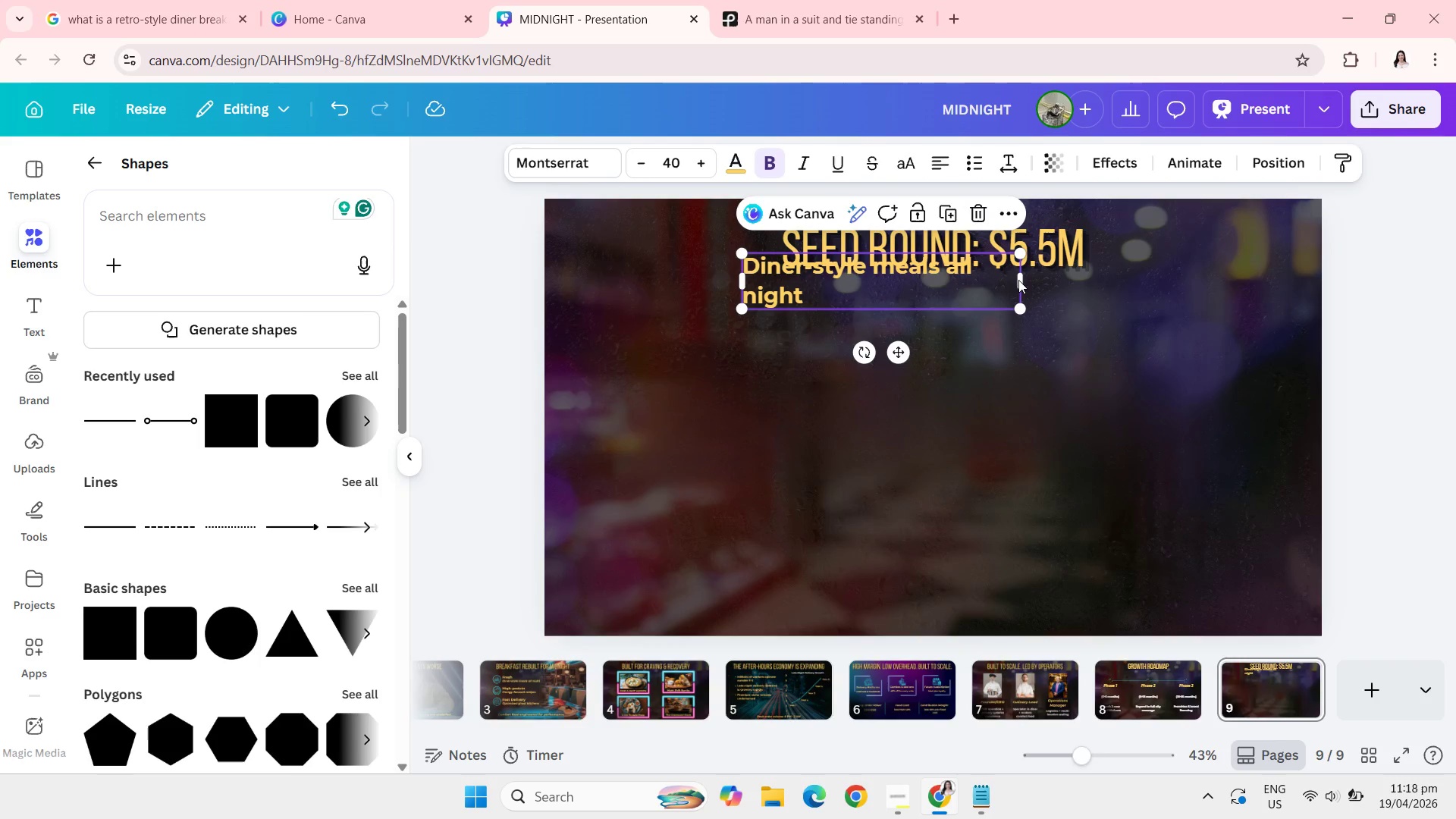 
left_click([1018, 280])
 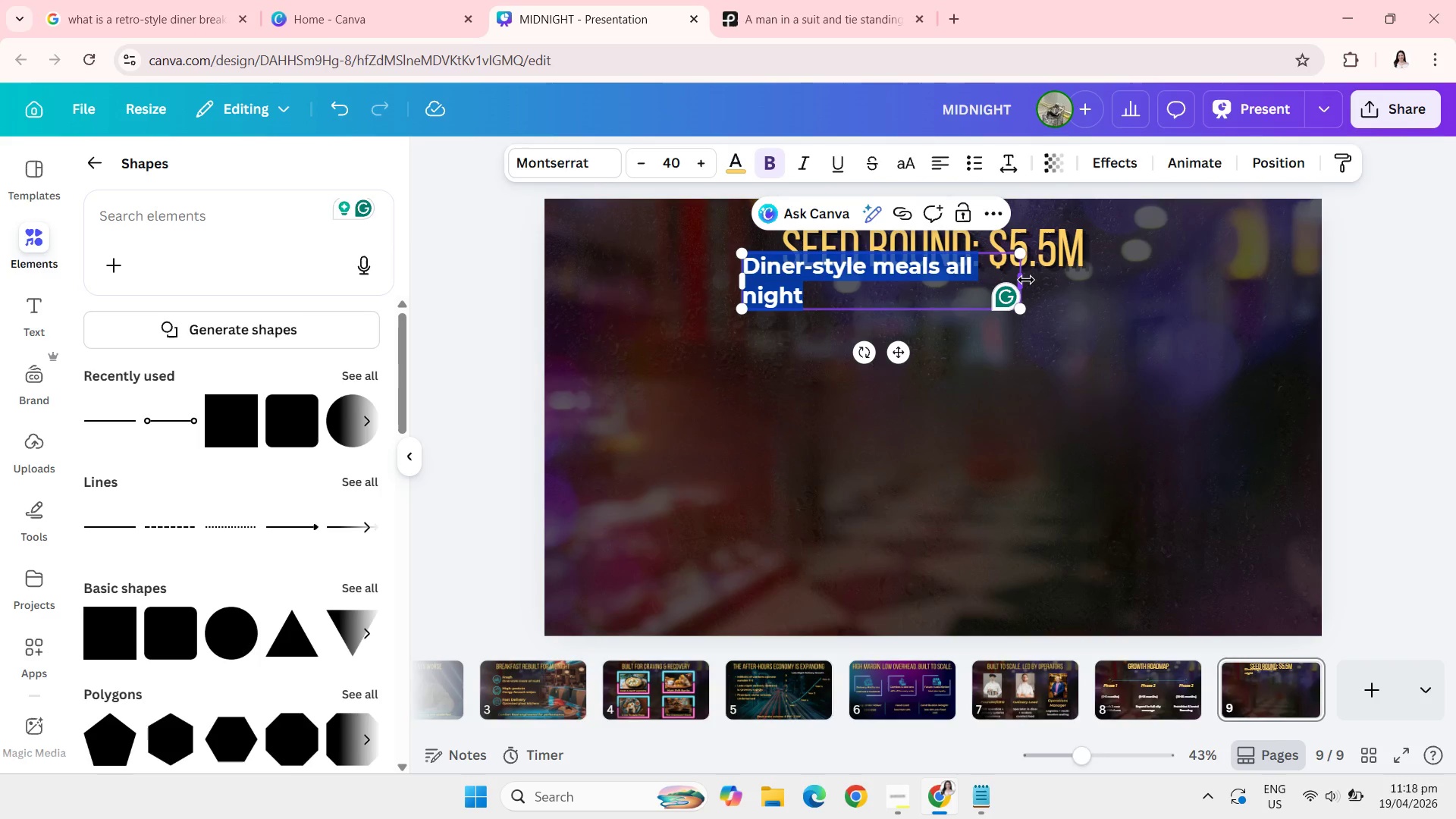 
left_click_drag(start_coordinate=[1026, 280], to_coordinate=[1216, 284])
 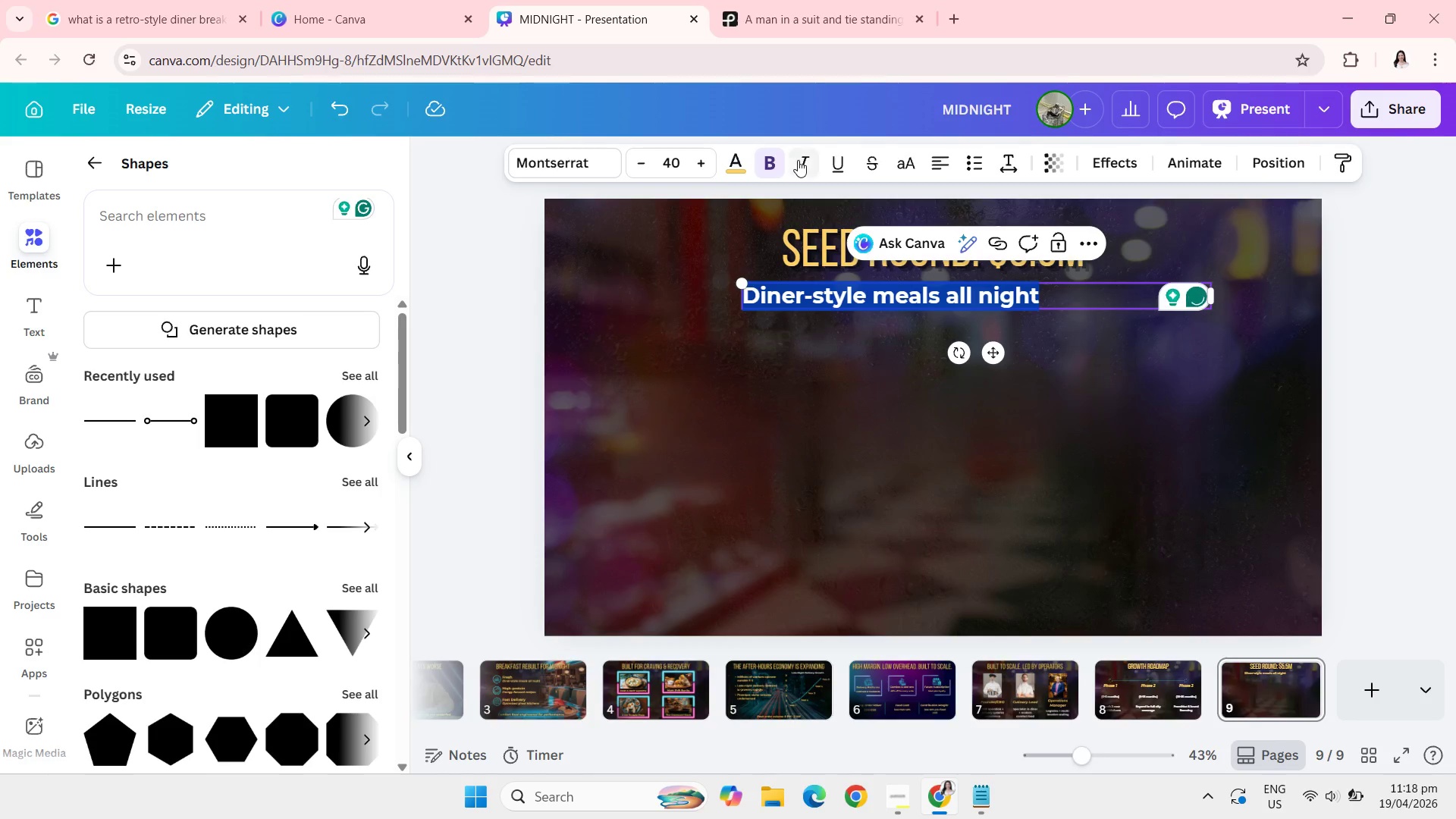 
left_click([798, 160])
 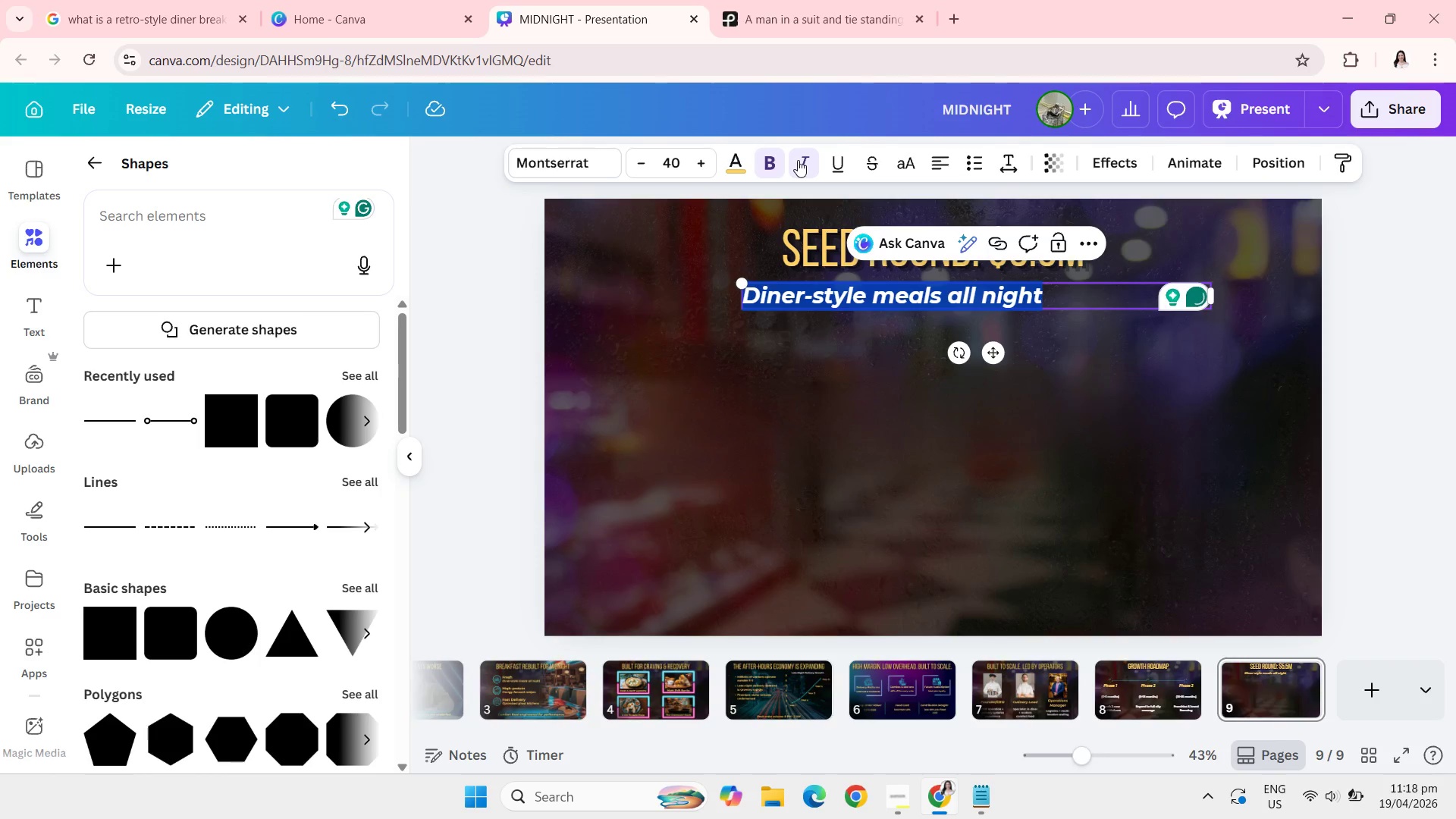 
type(Let's Bul)
key(Backspace)
type(ild the)
 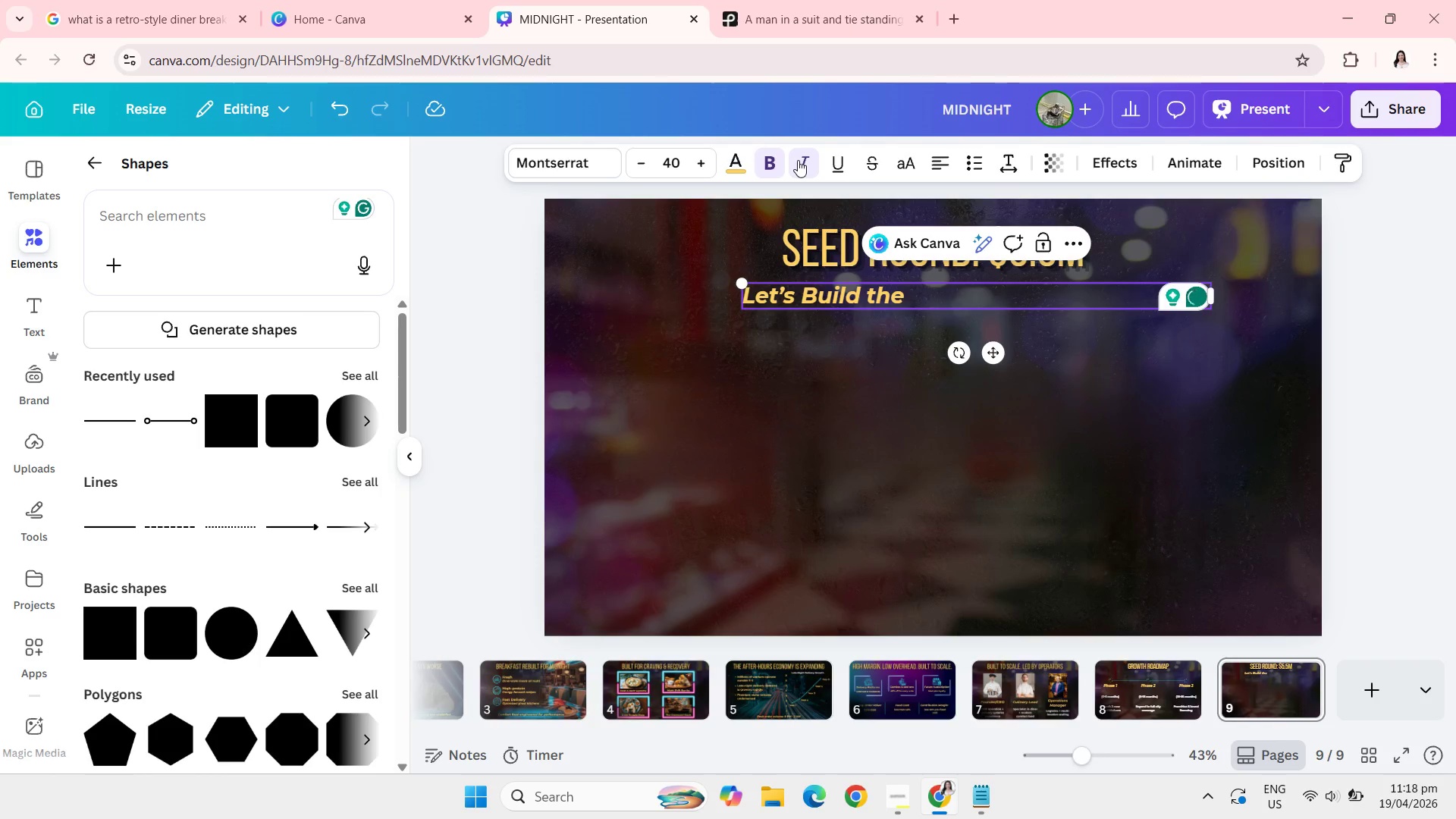 
hold_key(key=Backspace, duration=0.73)
 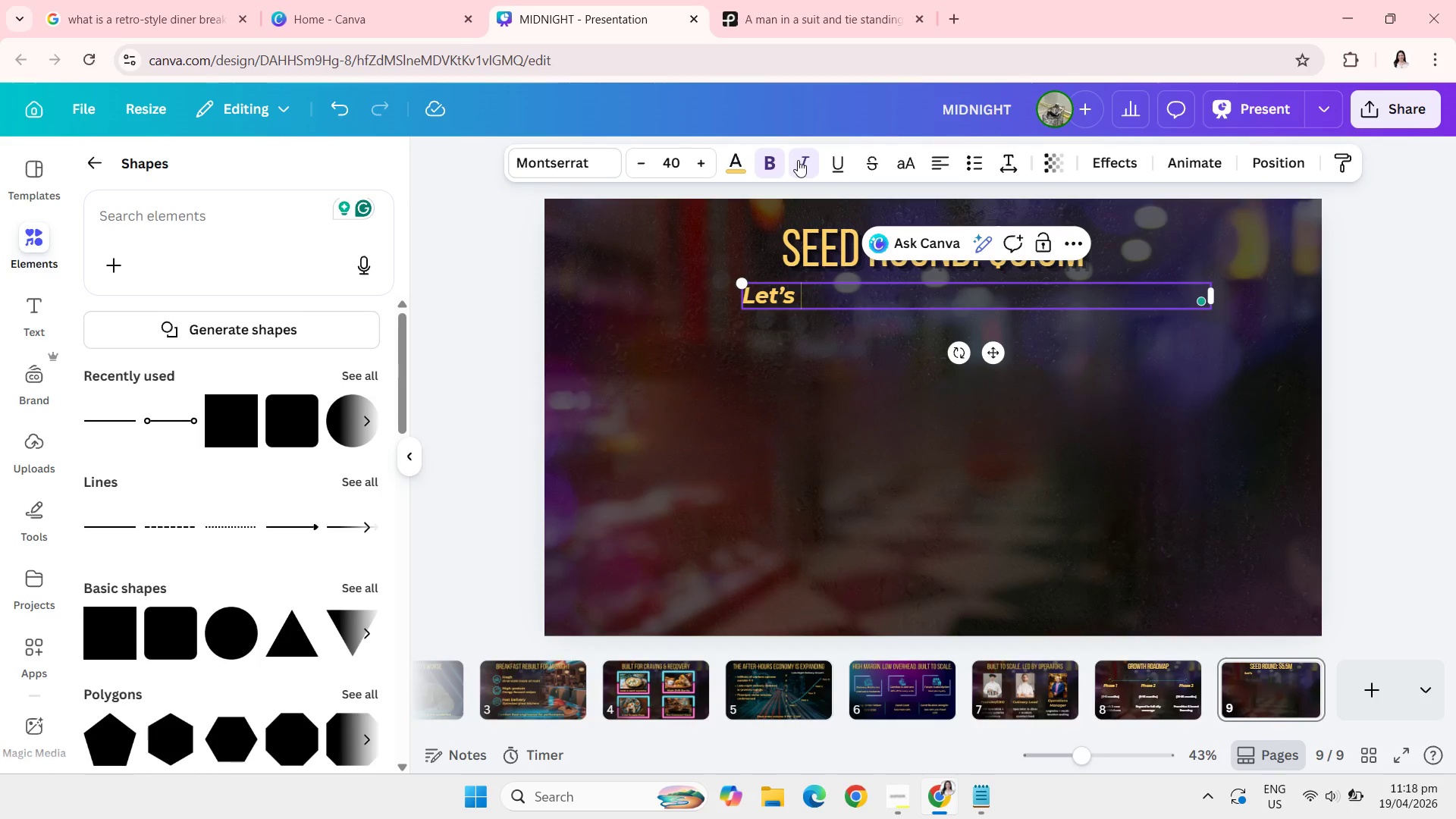 
key(Backspace)
type( Make the Night Shift's Fa)
 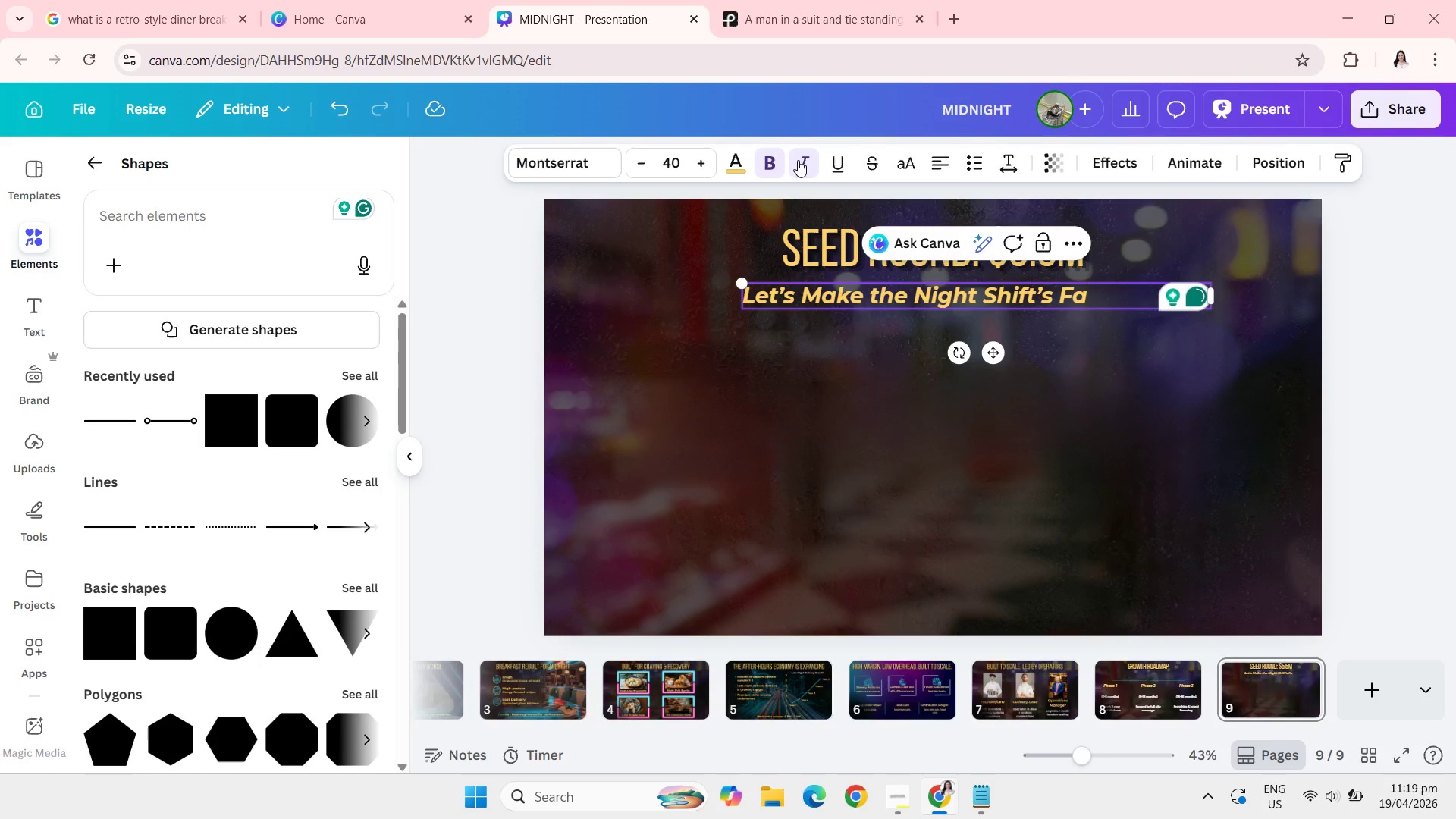 
type(vorit )
key(Backspace)
type(e Kitchen)
 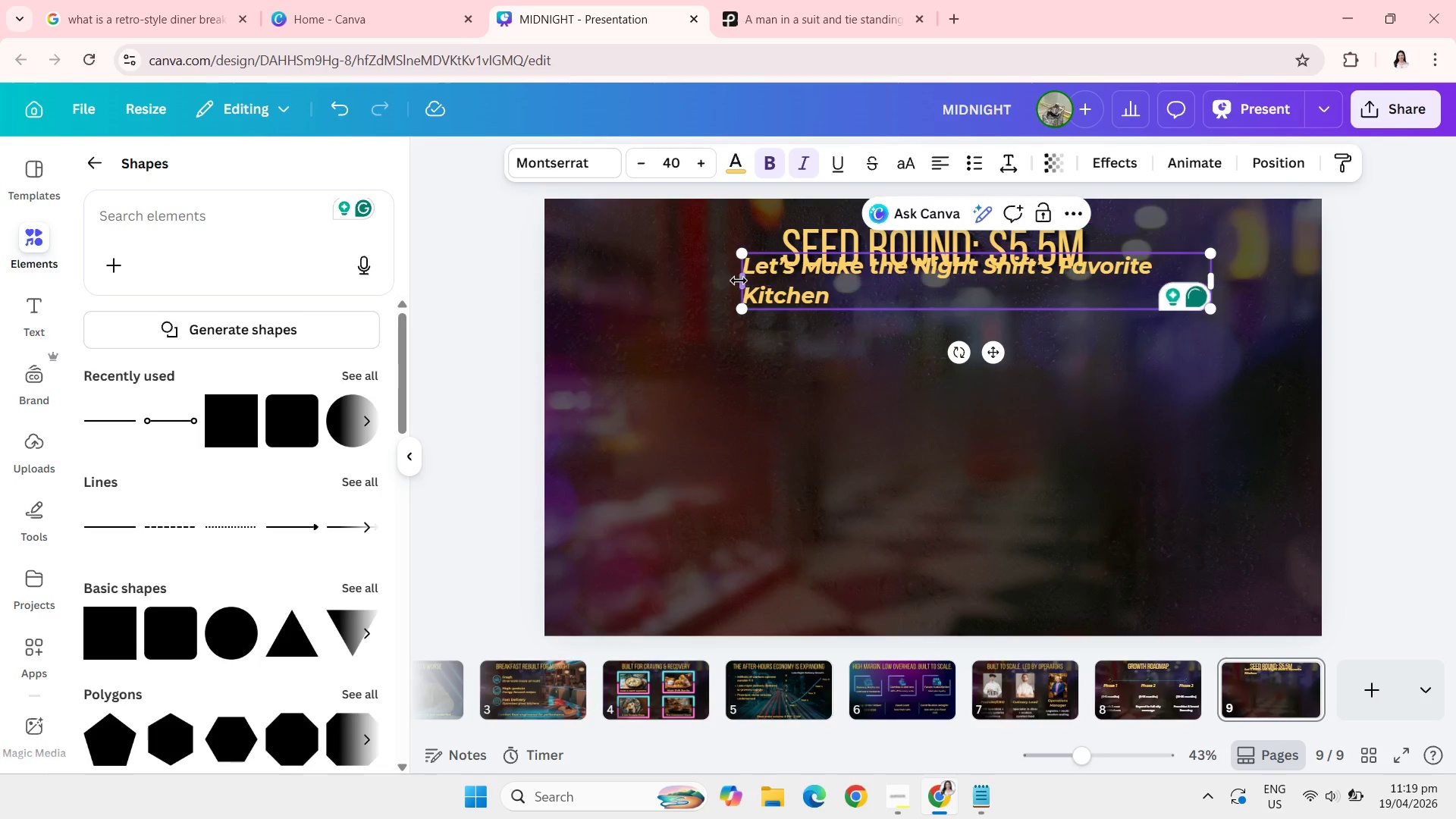 
left_click([743, 284])
 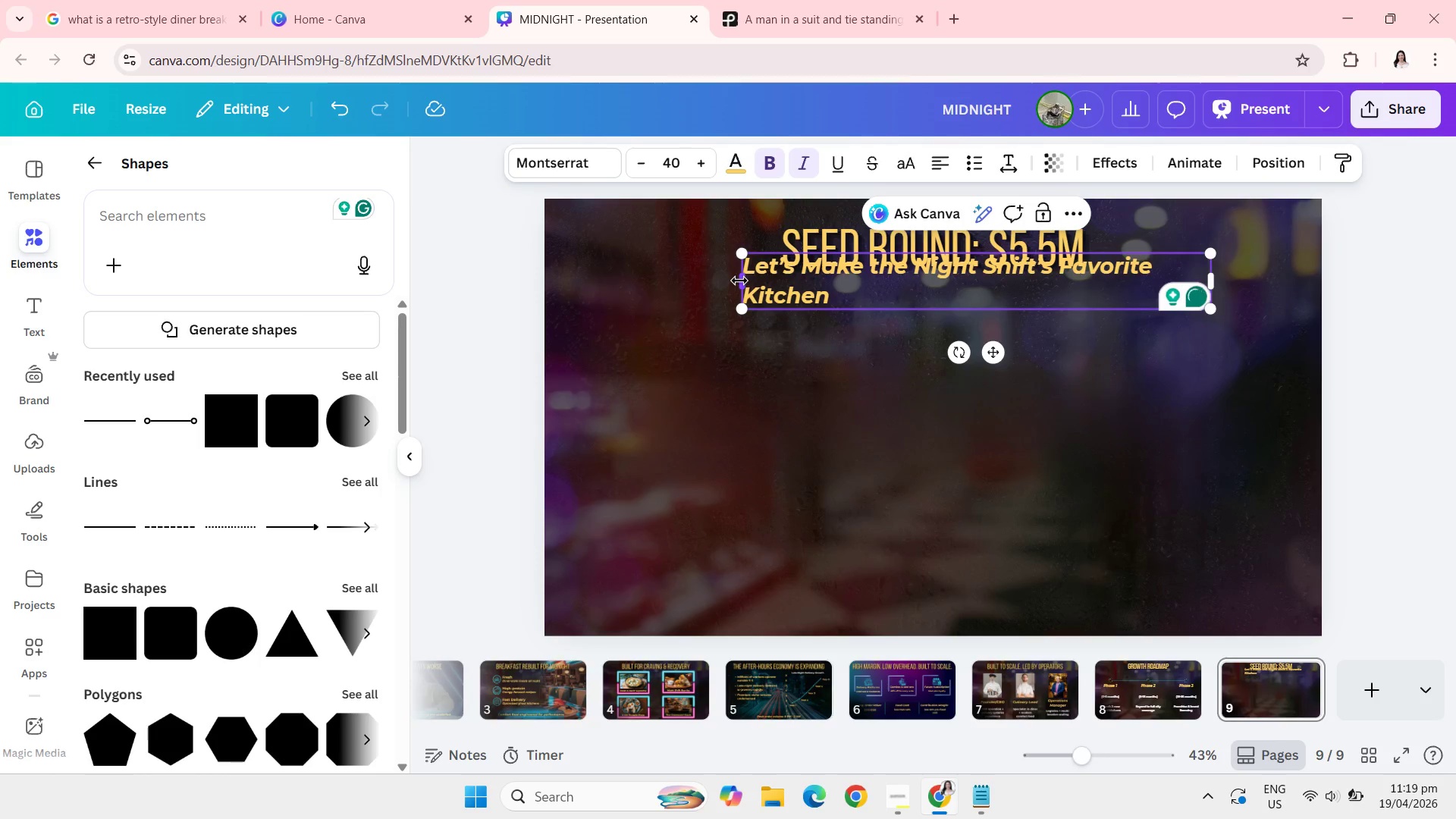 
left_click_drag(start_coordinate=[739, 281], to_coordinate=[696, 290])
 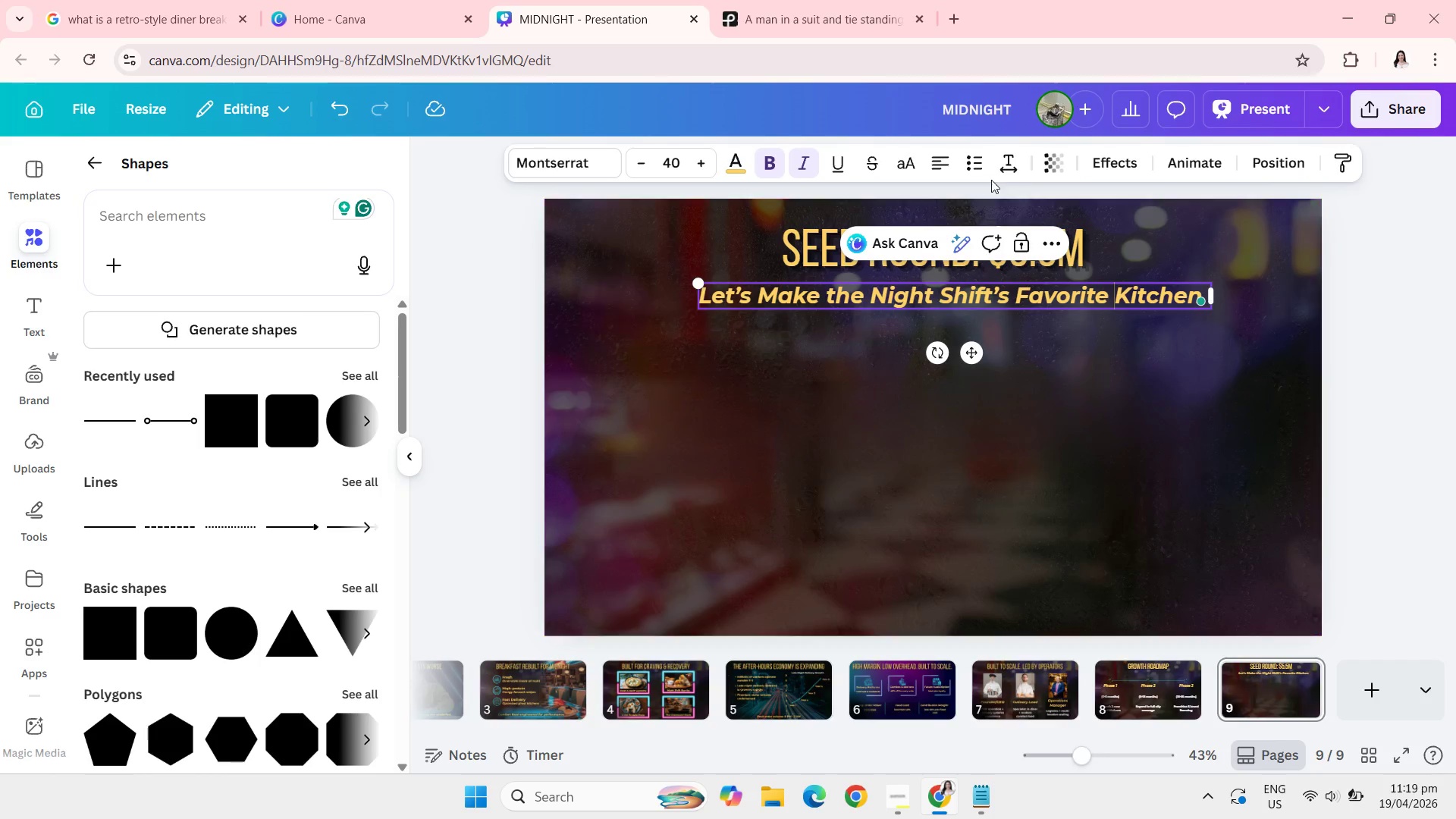 
left_click([949, 169])
 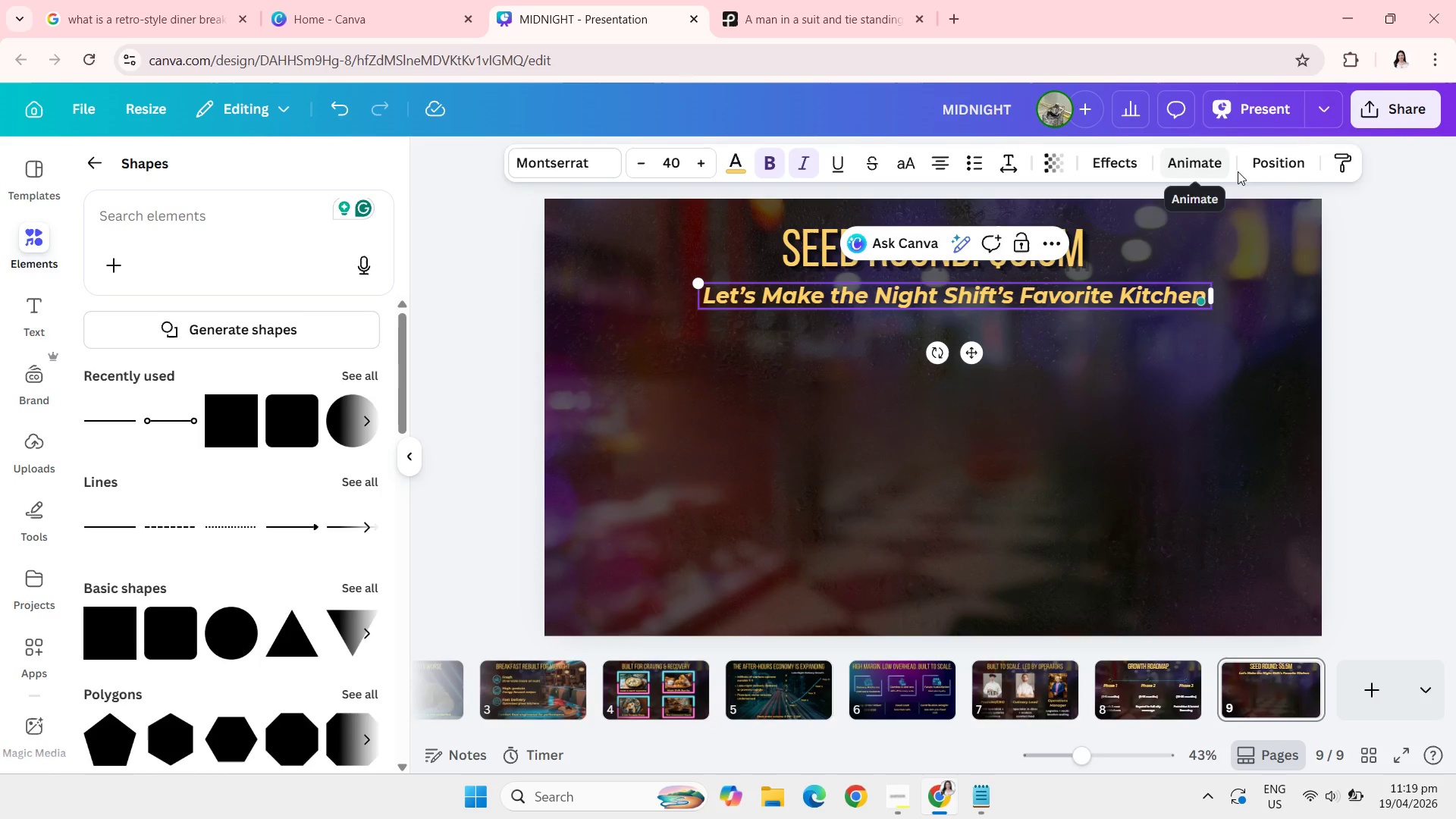 
left_click([1255, 168])
 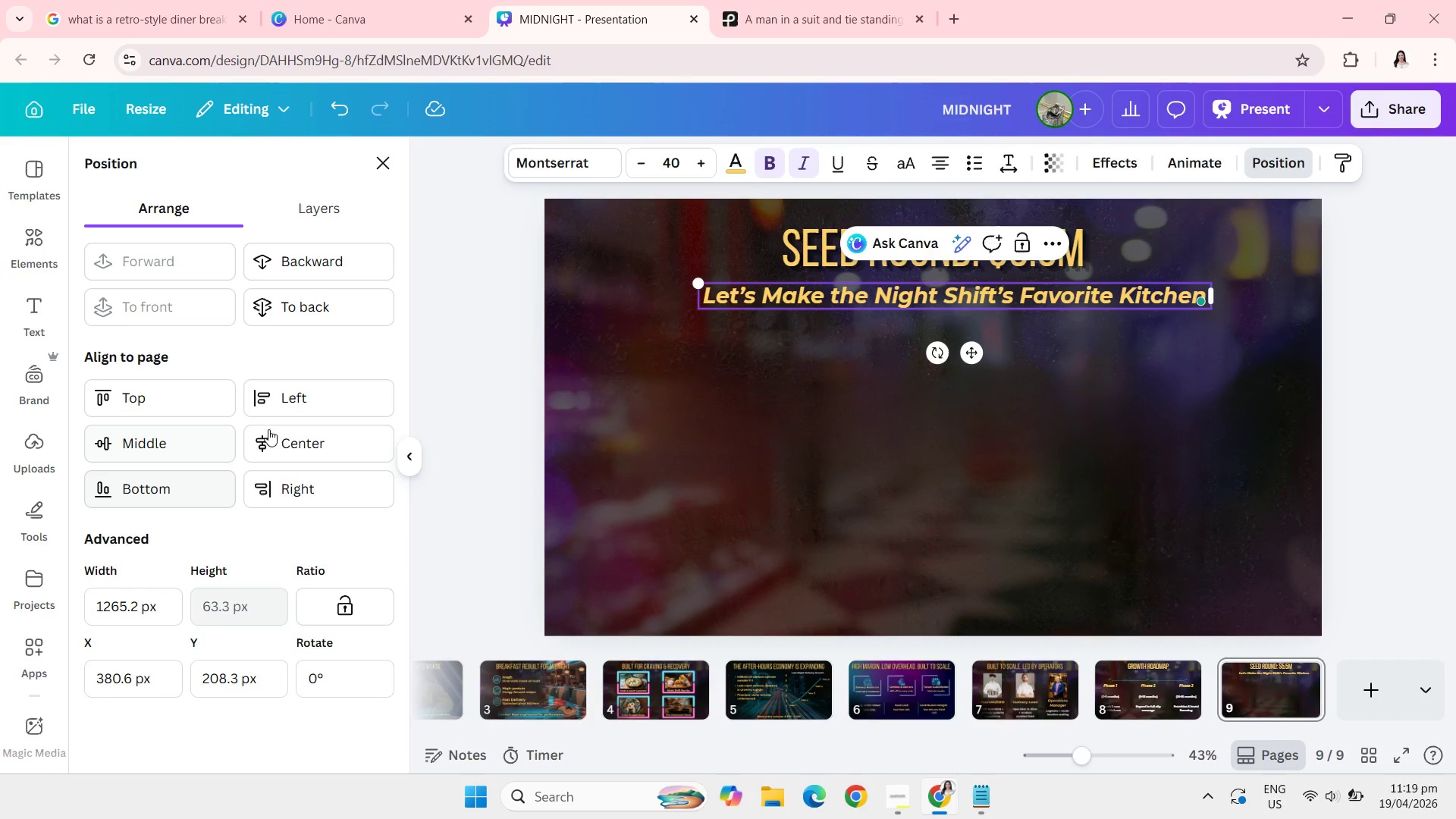 
left_click([284, 434])
 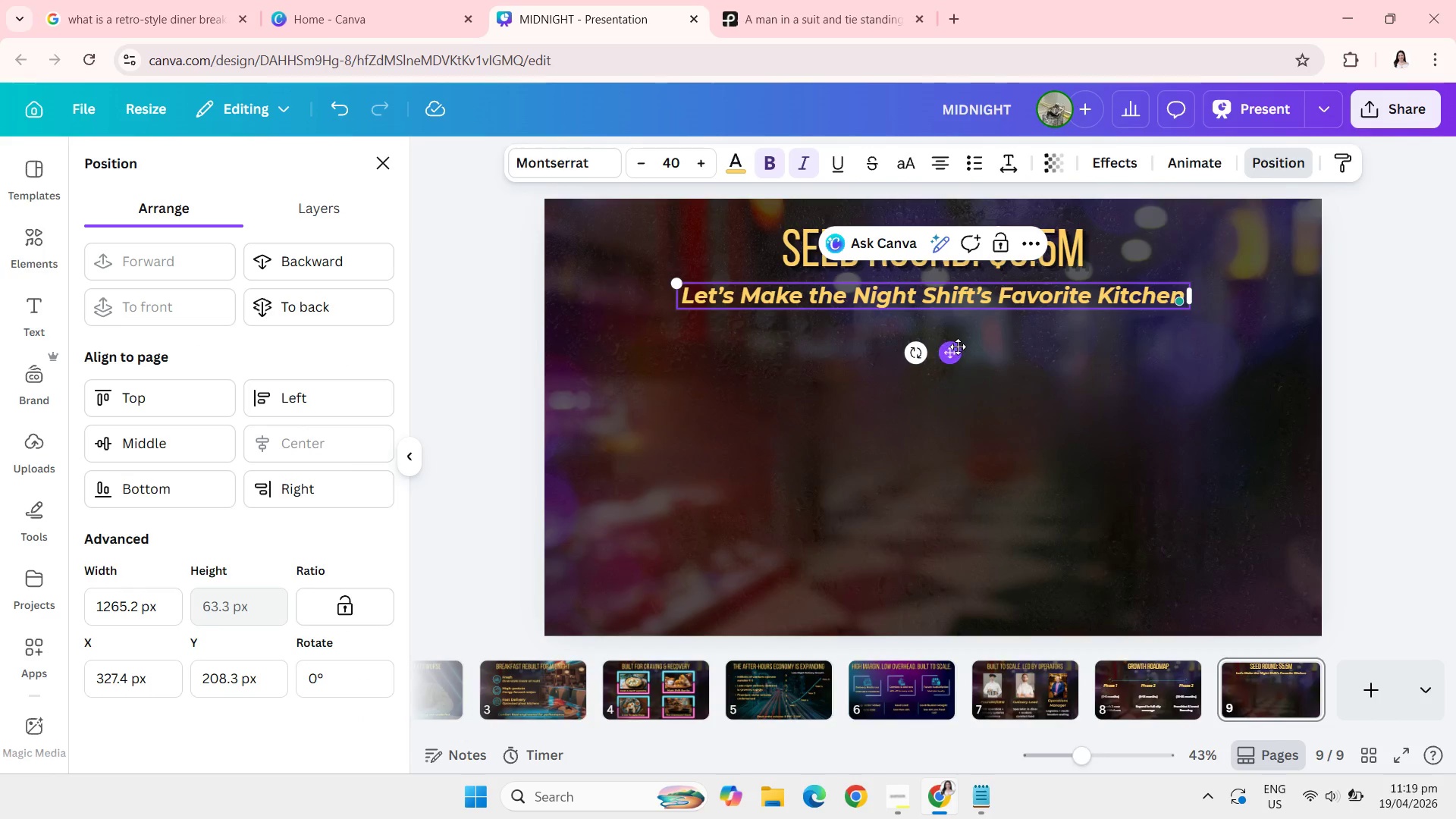 
left_click_drag(start_coordinate=[955, 361], to_coordinate=[952, 370])
 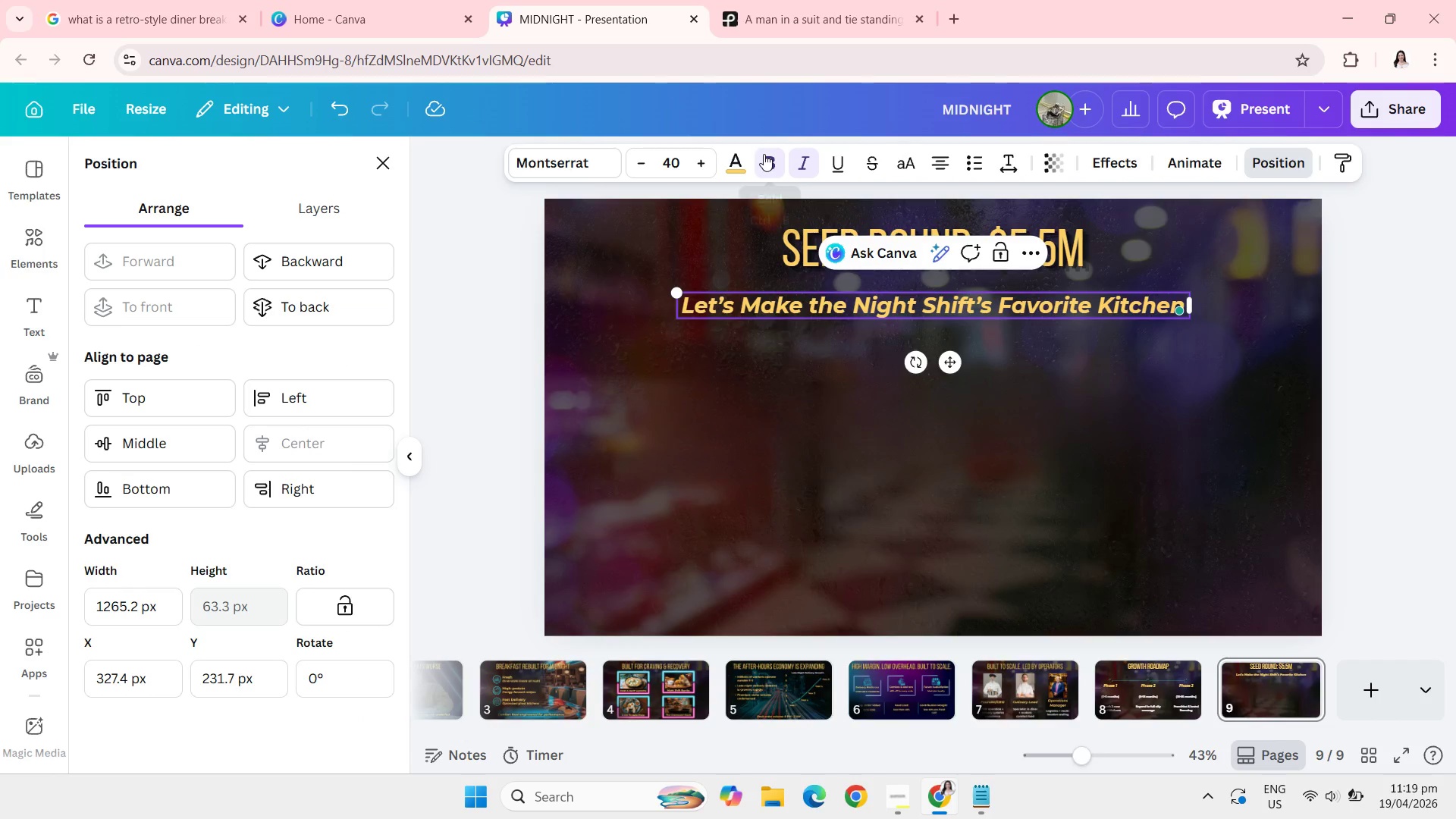 
left_click([733, 156])
 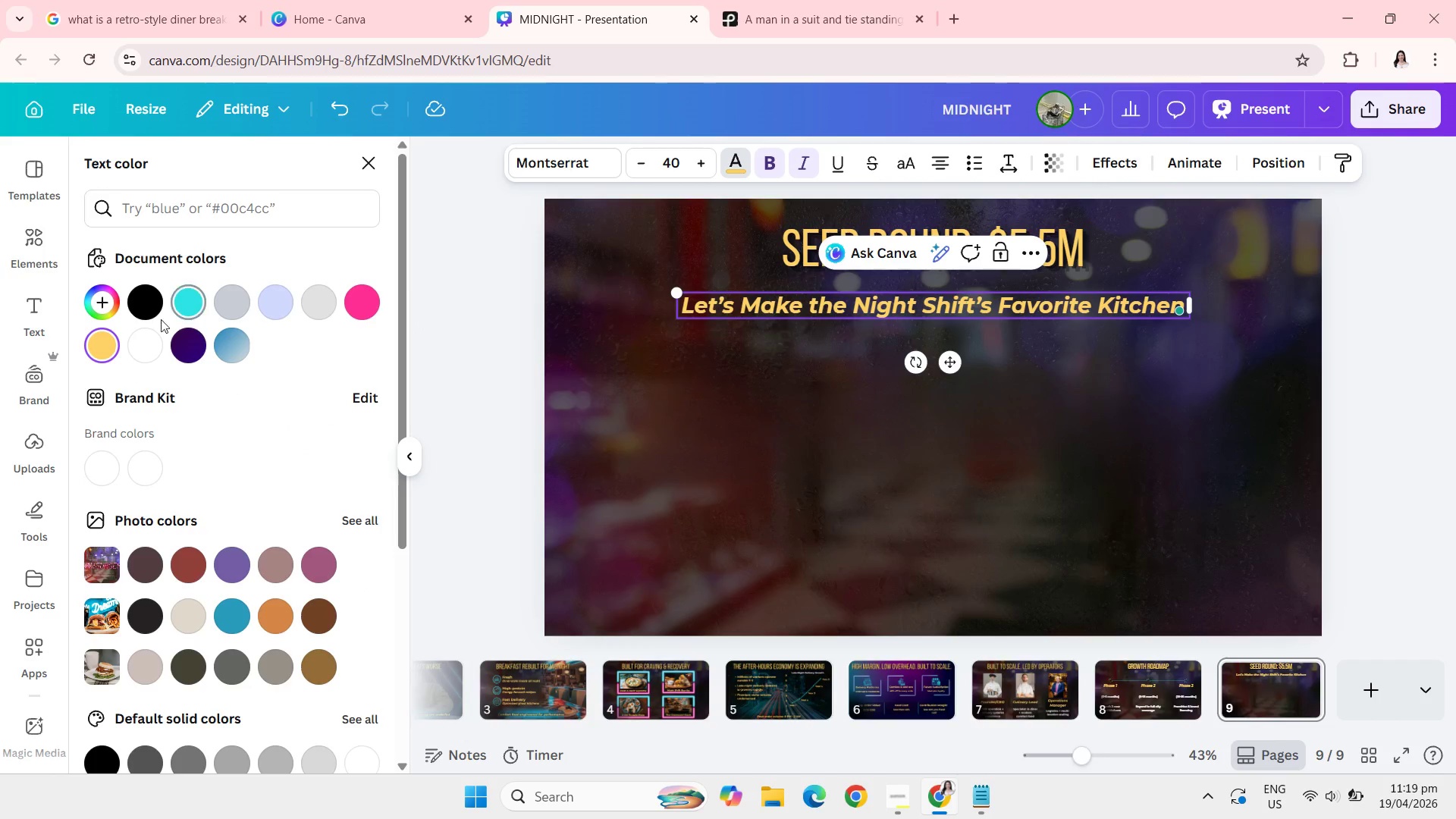 
left_click([140, 340])
 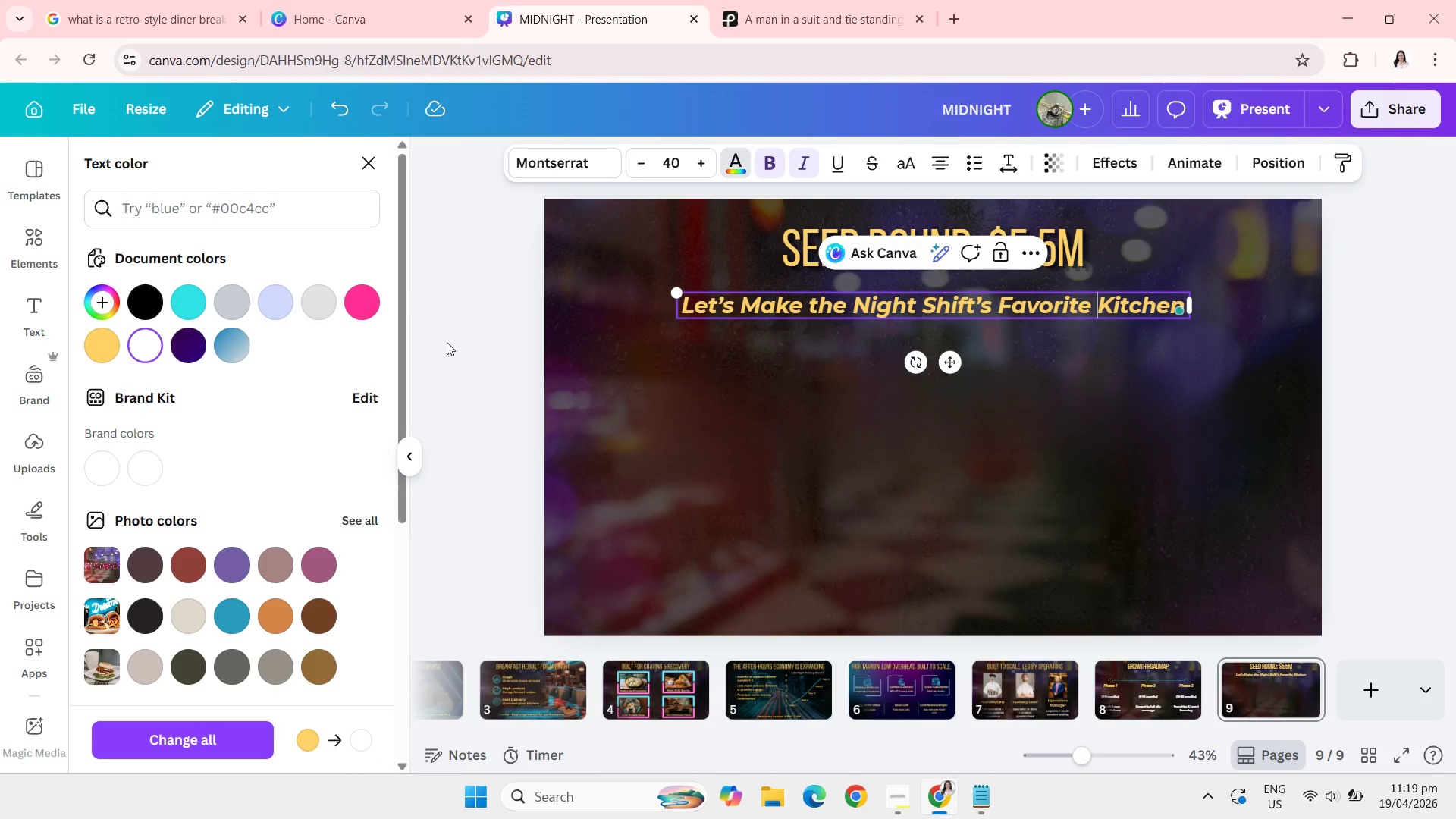 
left_click([447, 377])
 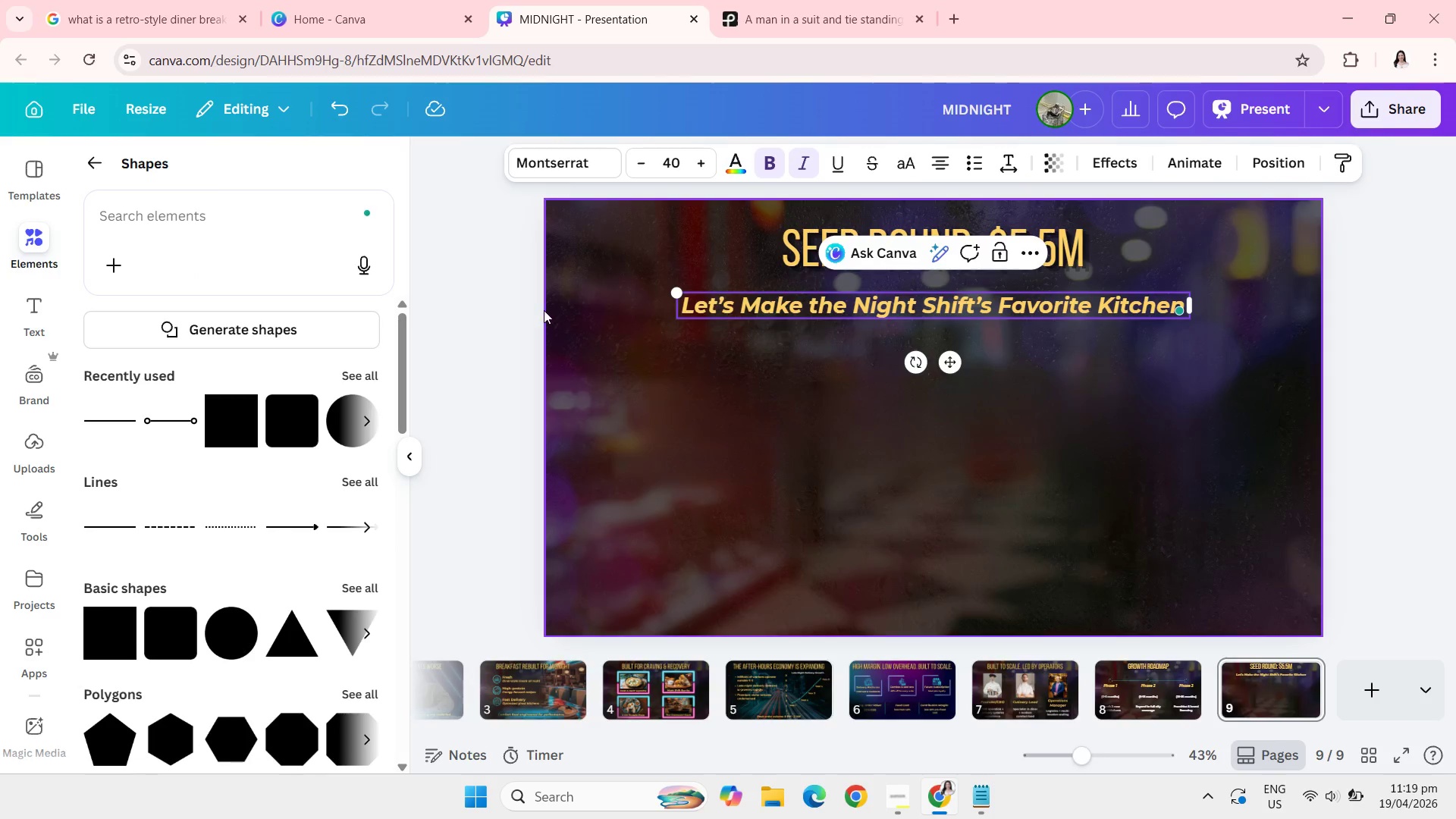 
left_click([544, 310])
 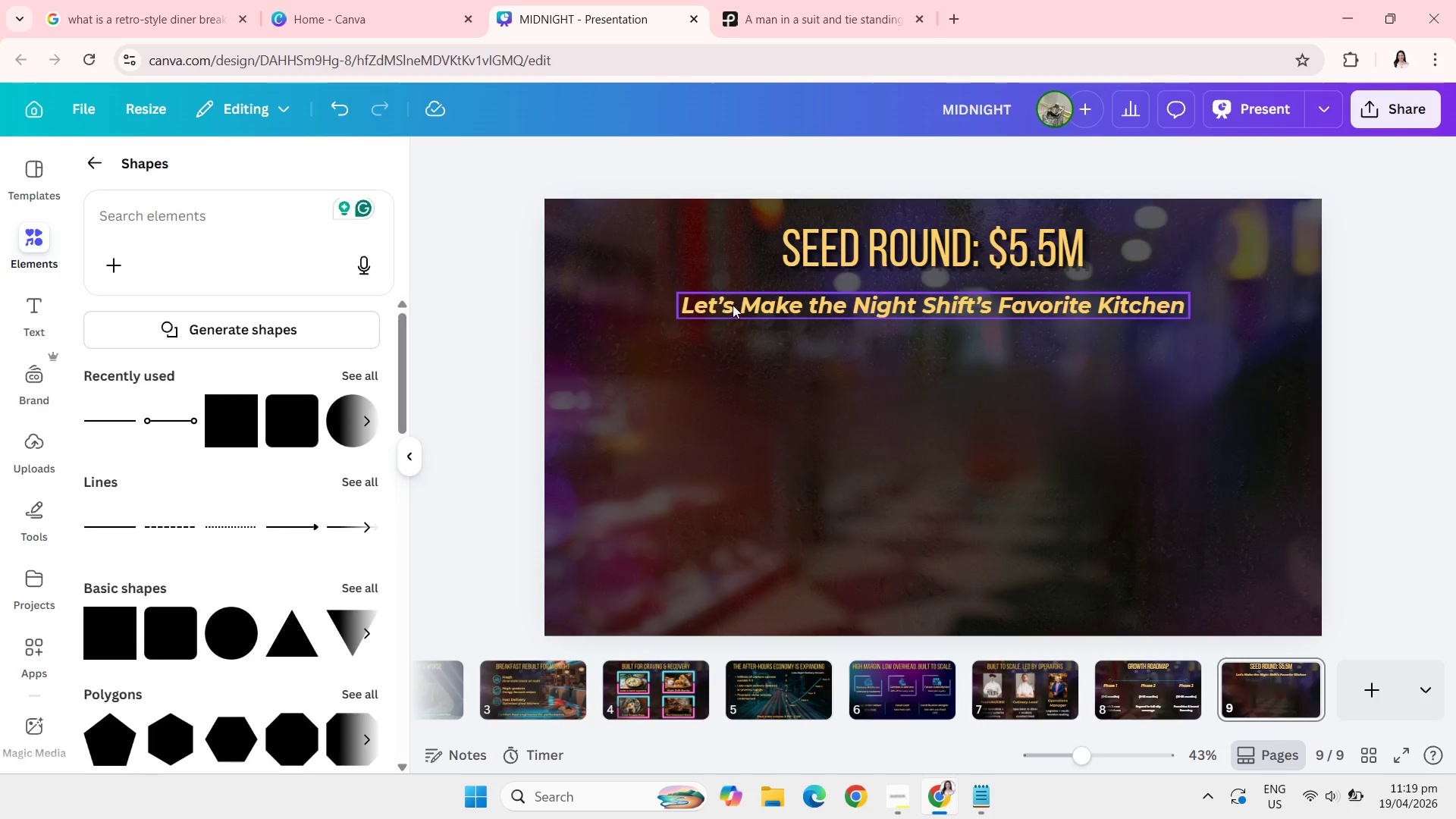 
left_click([734, 305])
 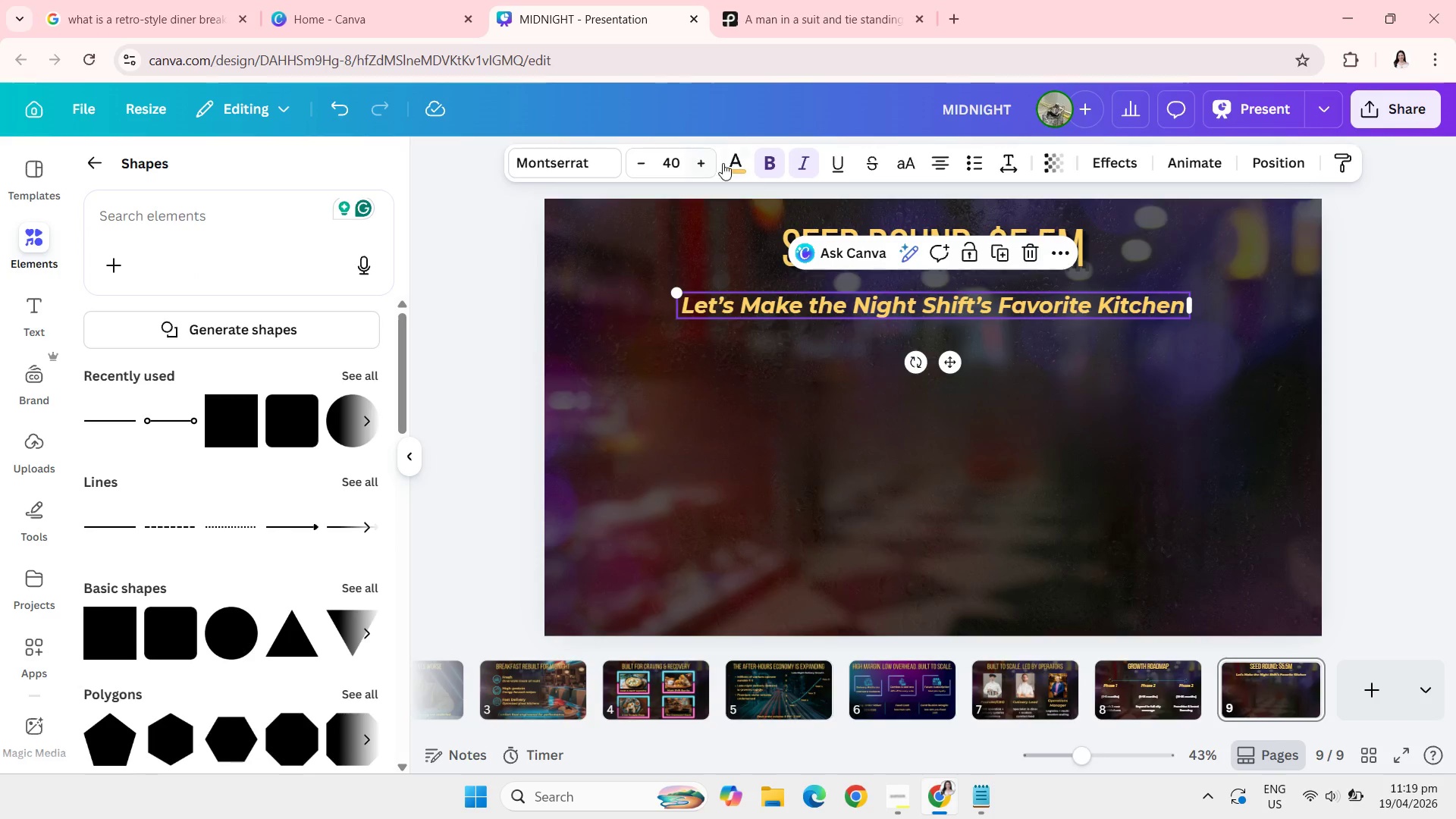 
left_click([730, 168])
 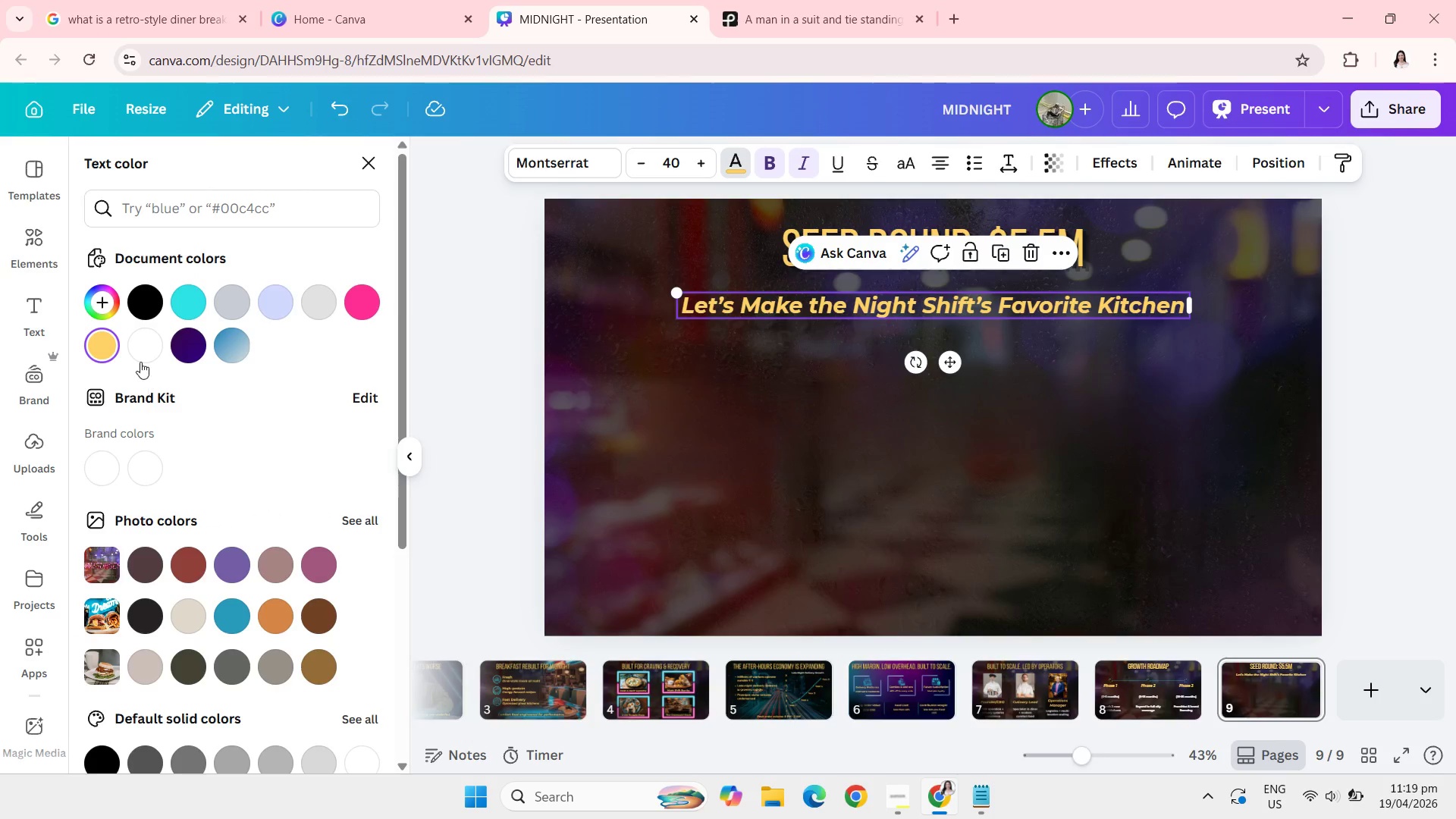 
left_click([139, 354])
 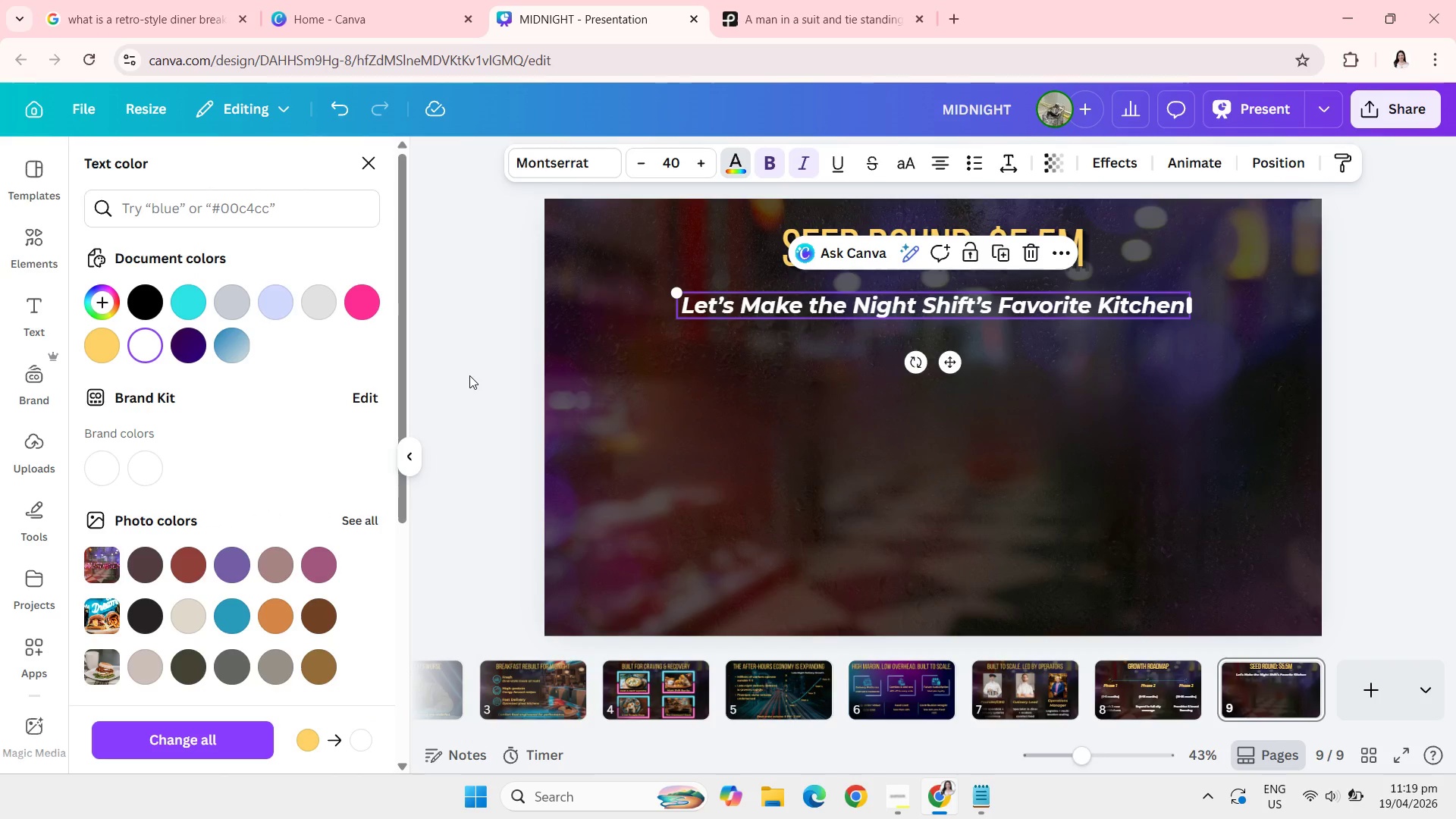 
left_click([469, 375])
 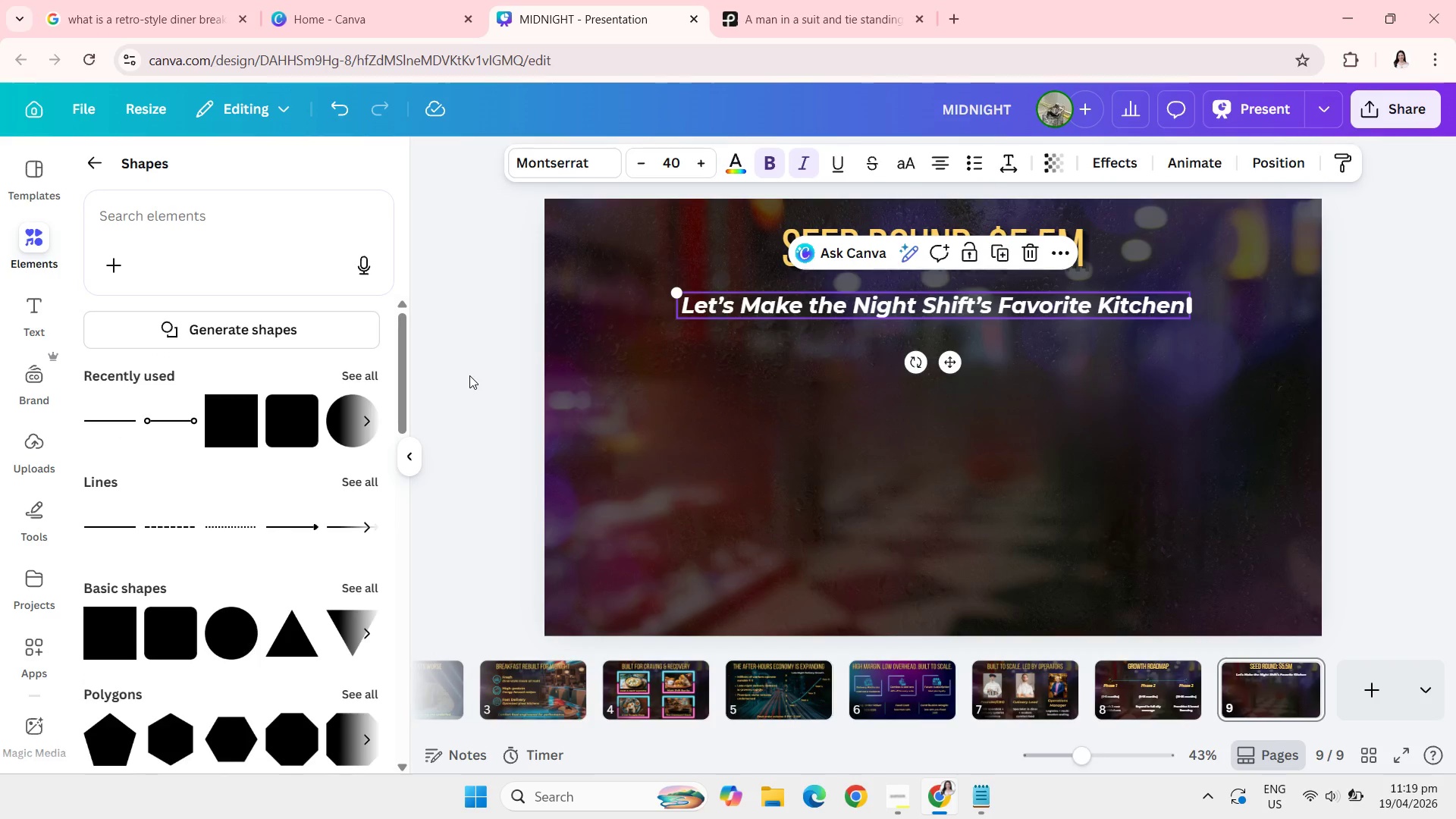 
left_click([469, 375])
 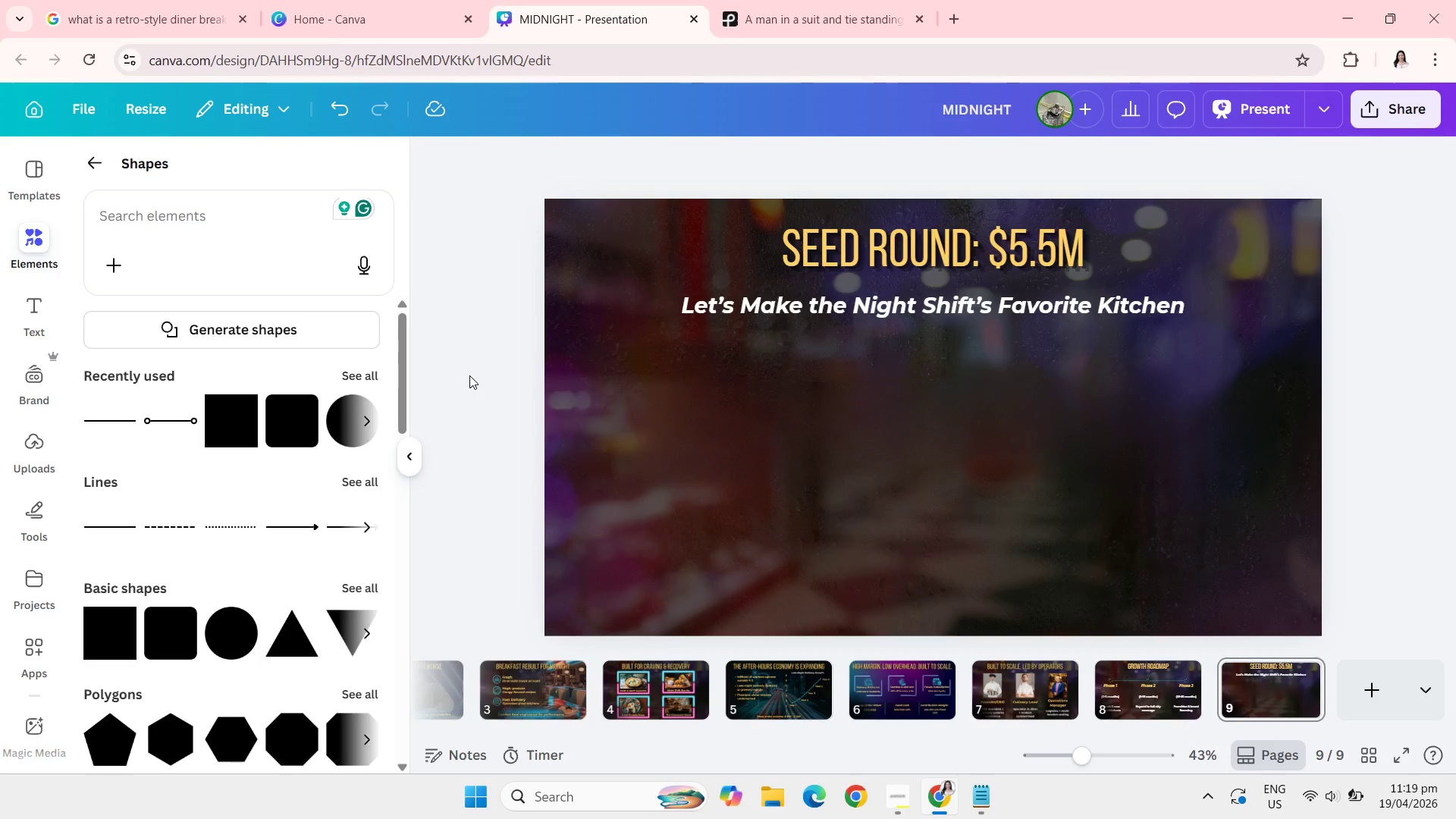 
left_click([939, 296])
 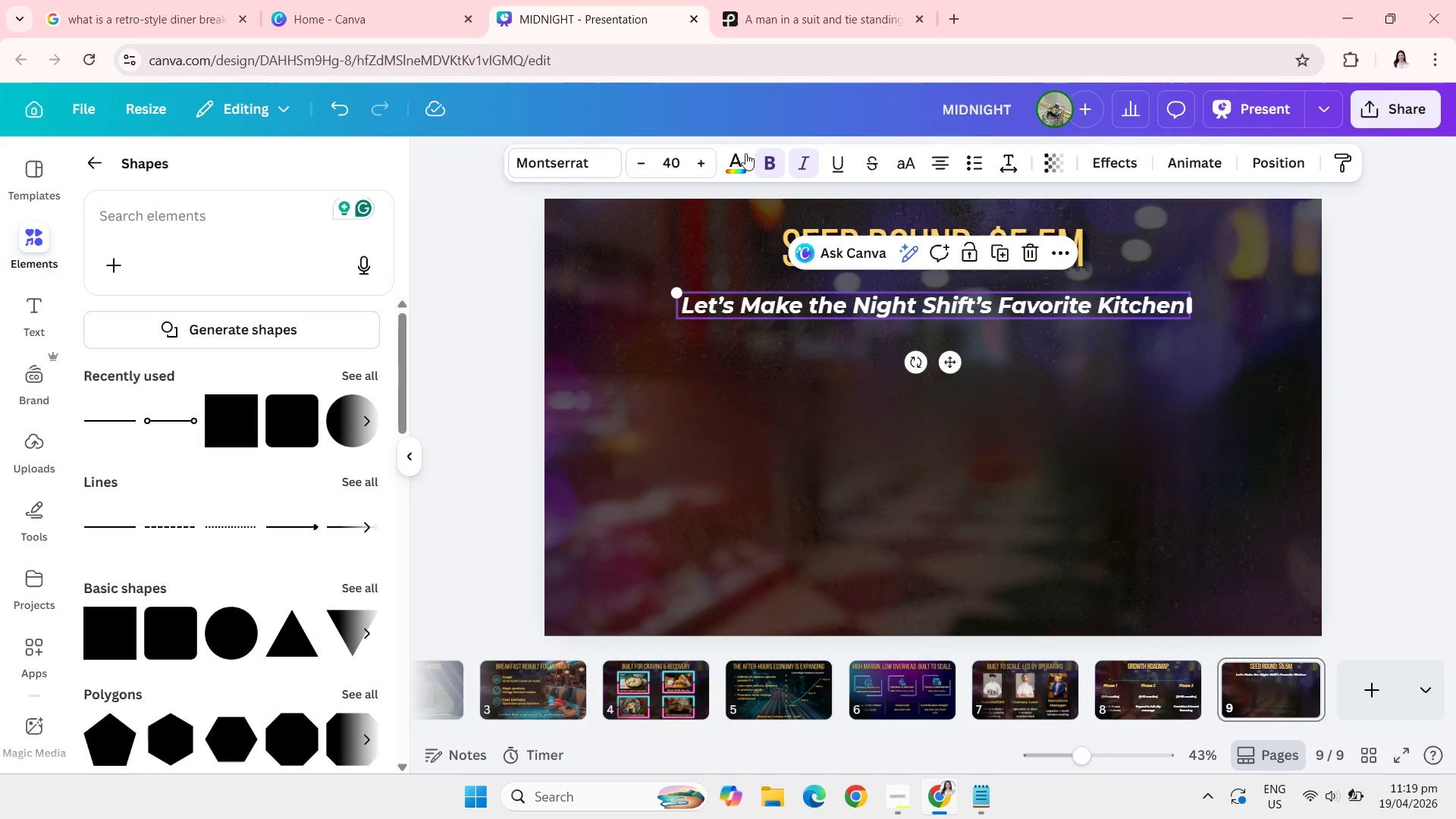 
left_click([726, 170])
 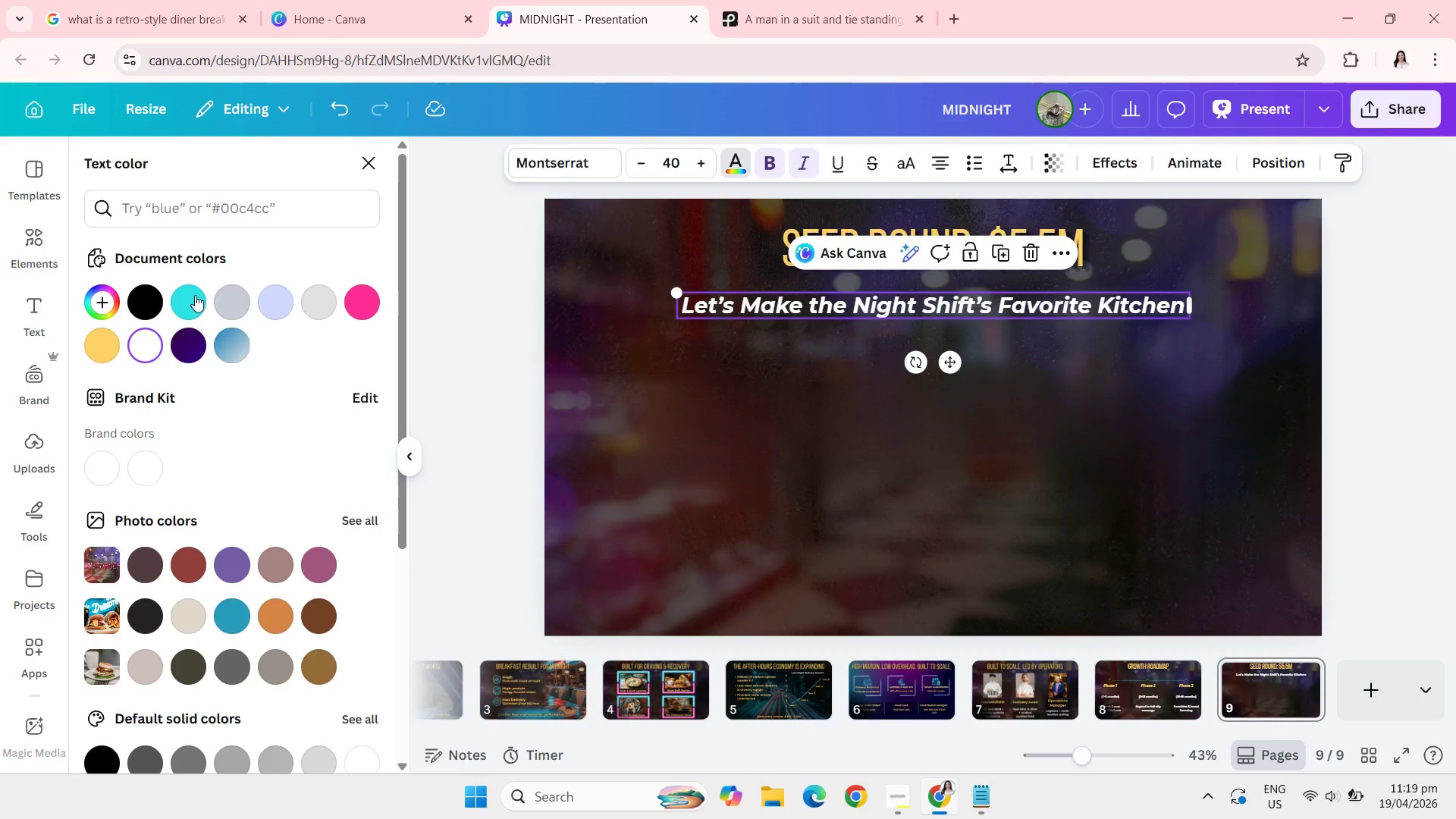 
left_click([190, 302])
 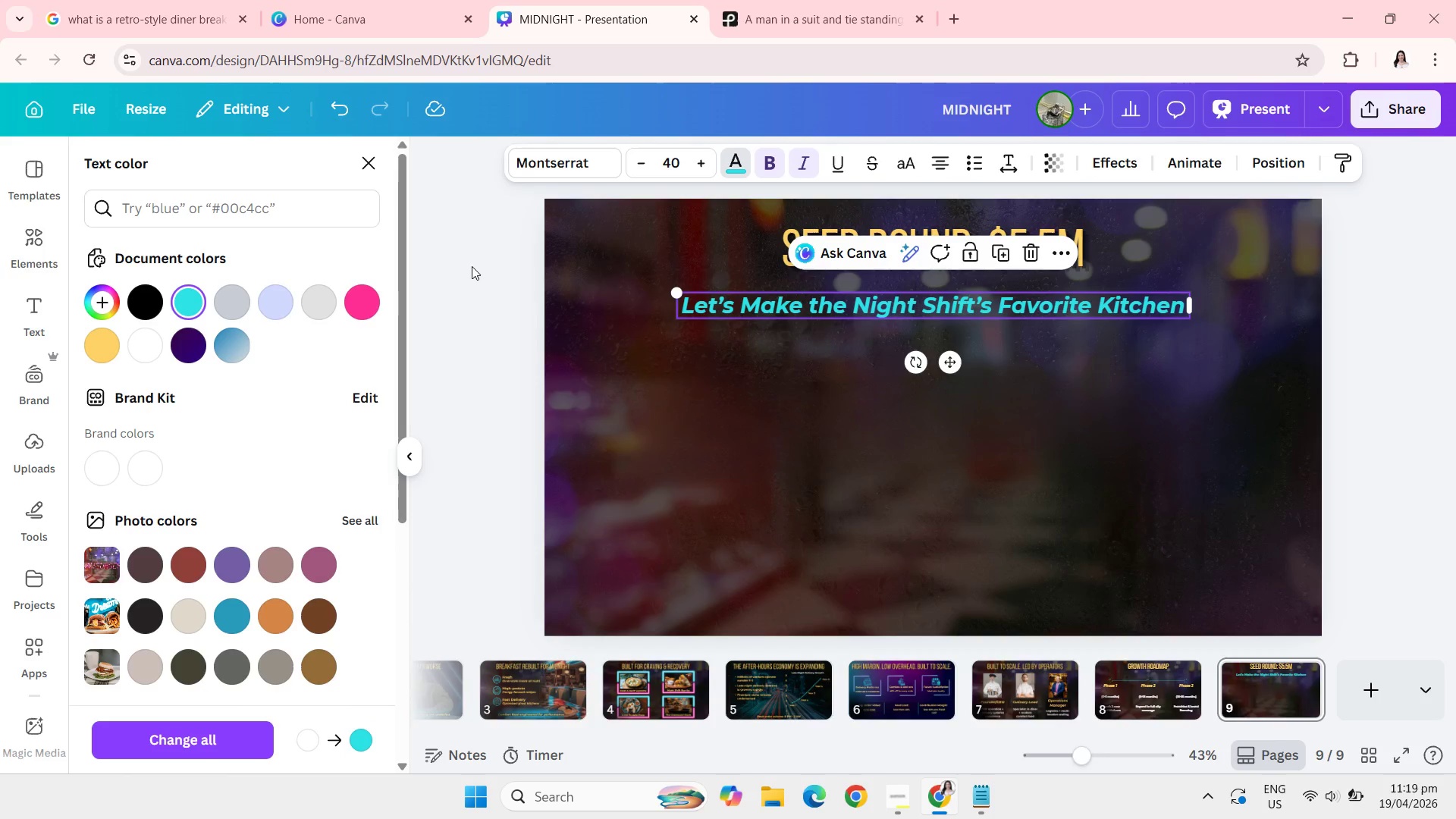 
left_click([462, 276])
 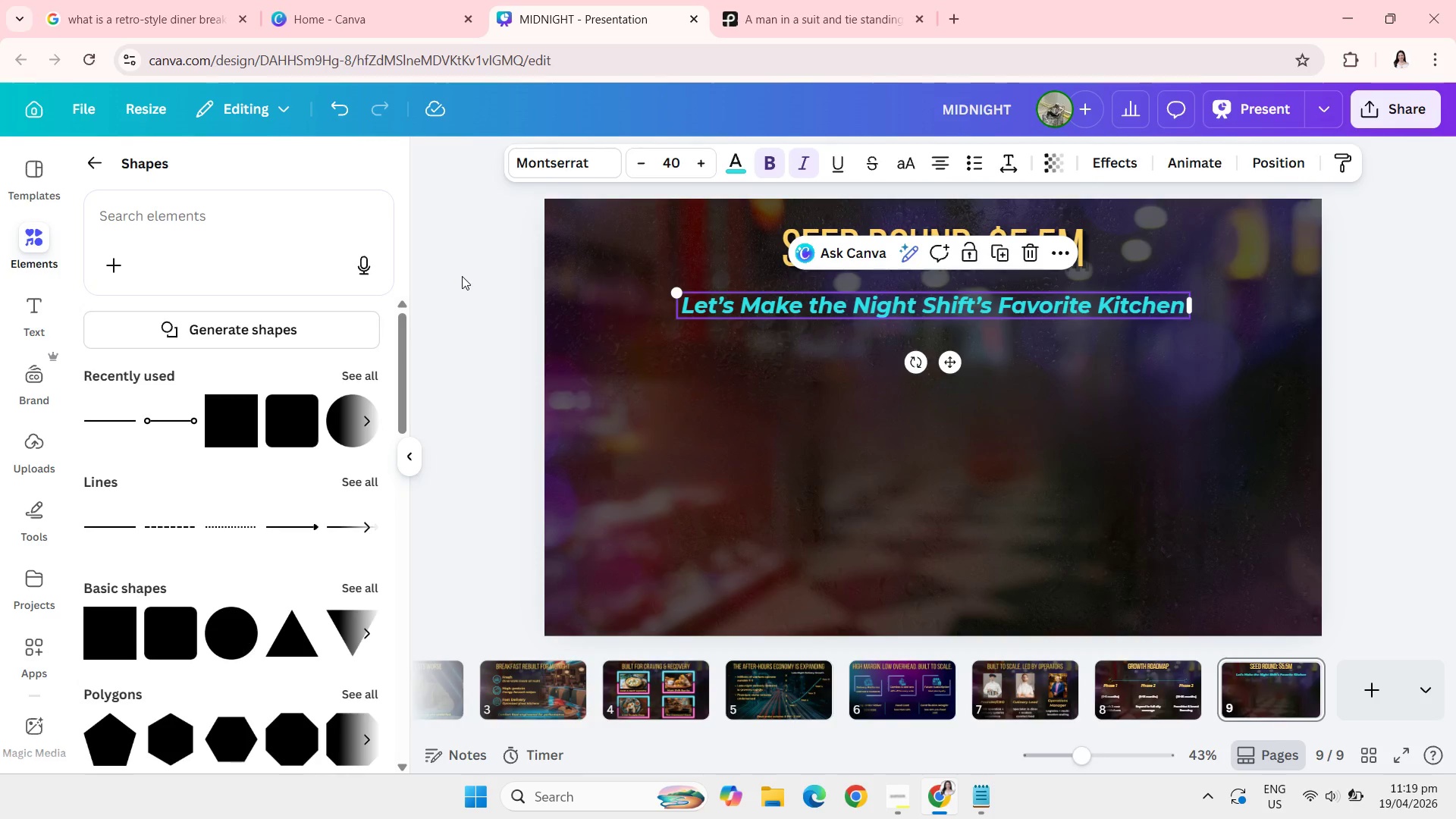 
left_click([462, 276])
 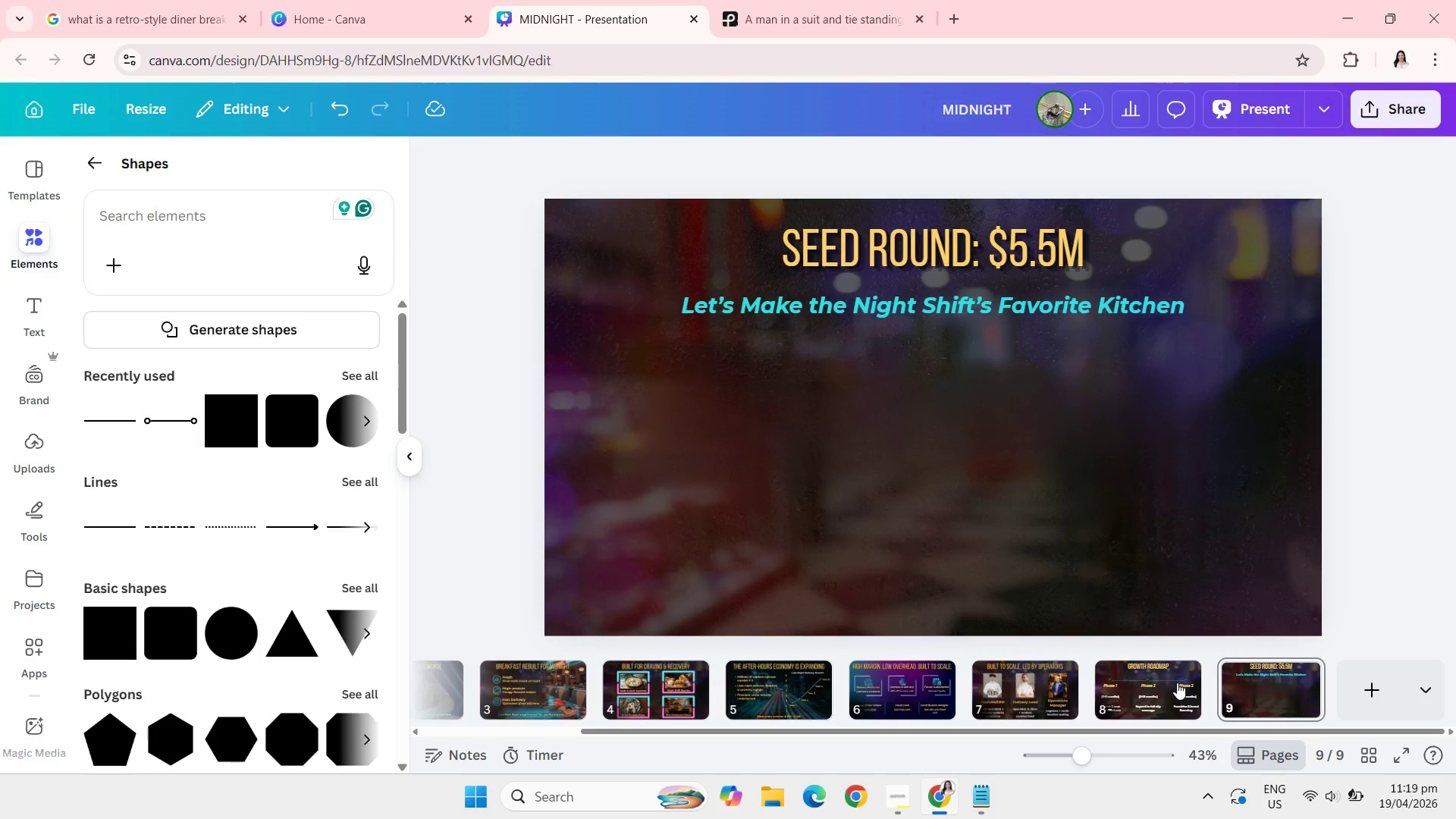 
wait(9.17)
 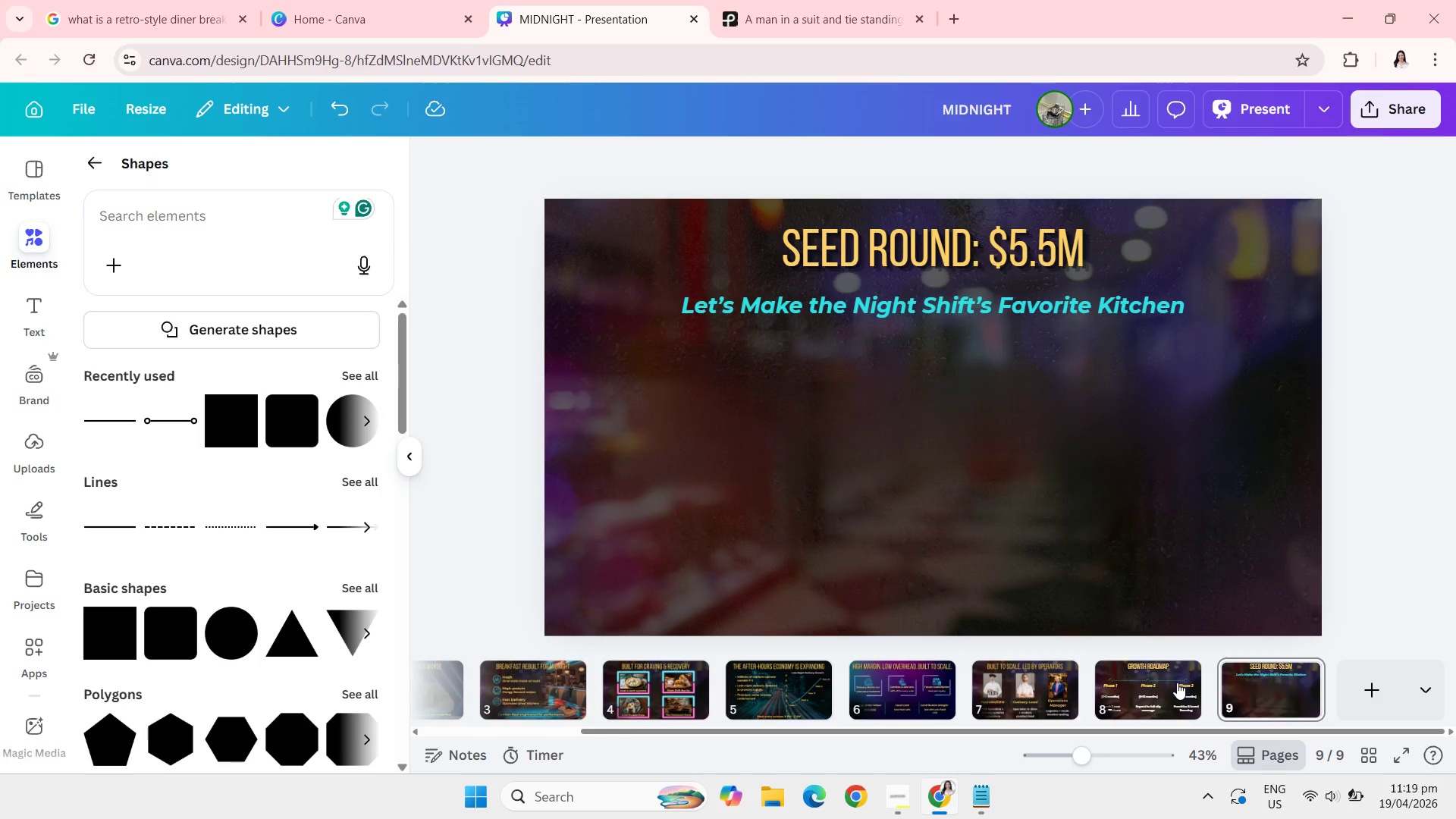 
left_click([290, 418])
 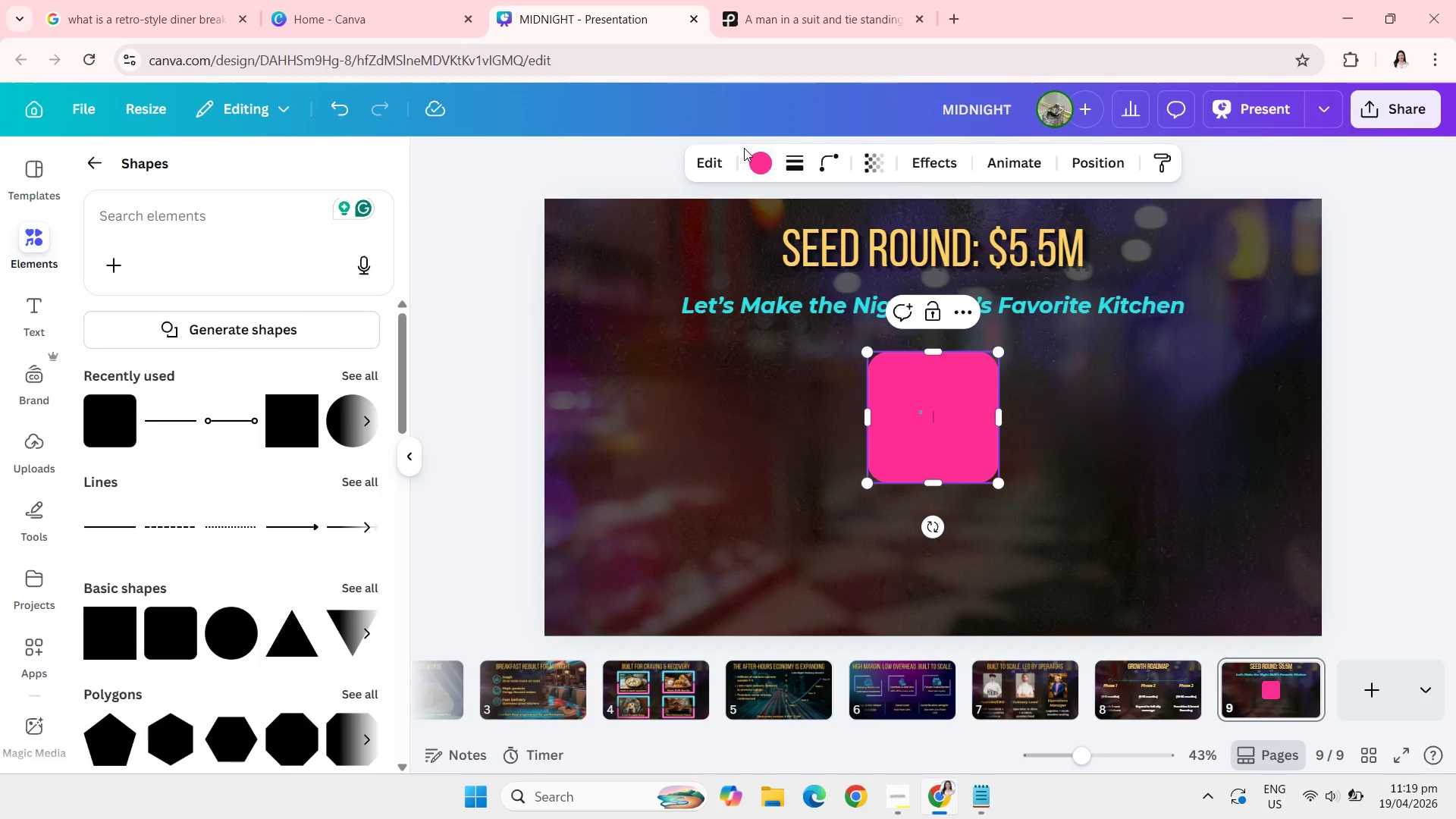 
left_click([761, 168])
 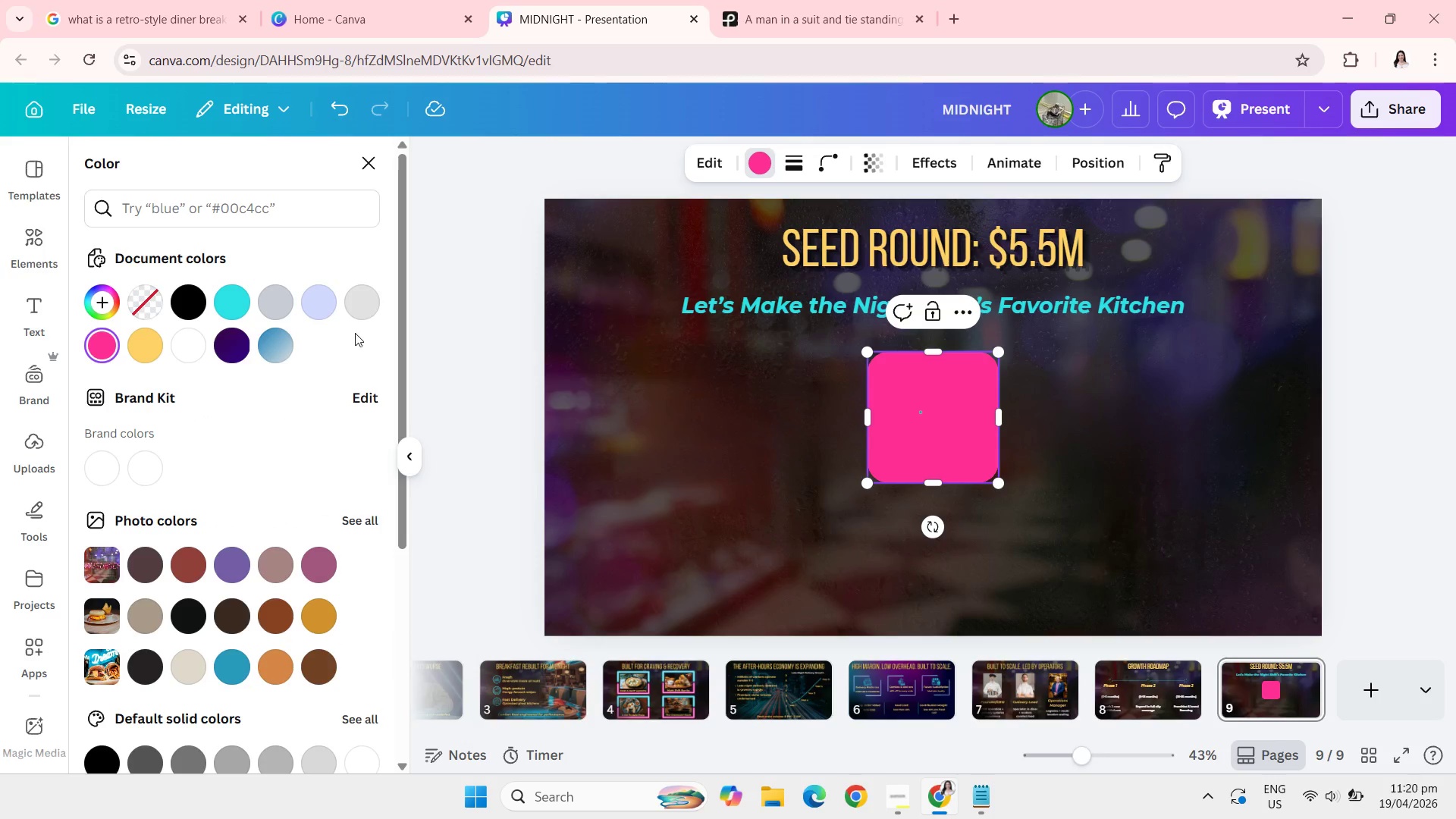 
left_click([188, 303])
 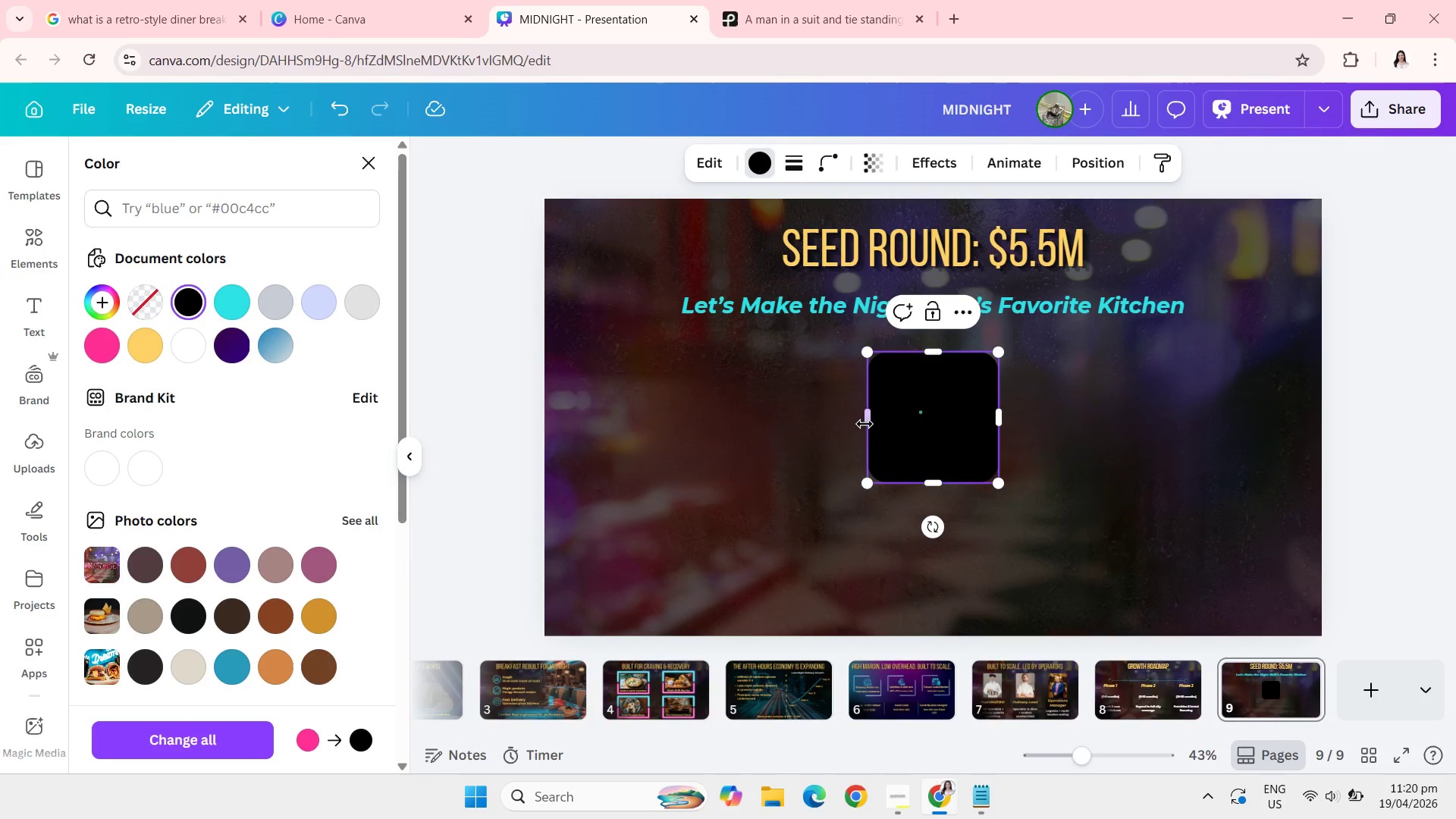 
left_click_drag(start_coordinate=[866, 424], to_coordinate=[679, 397])
 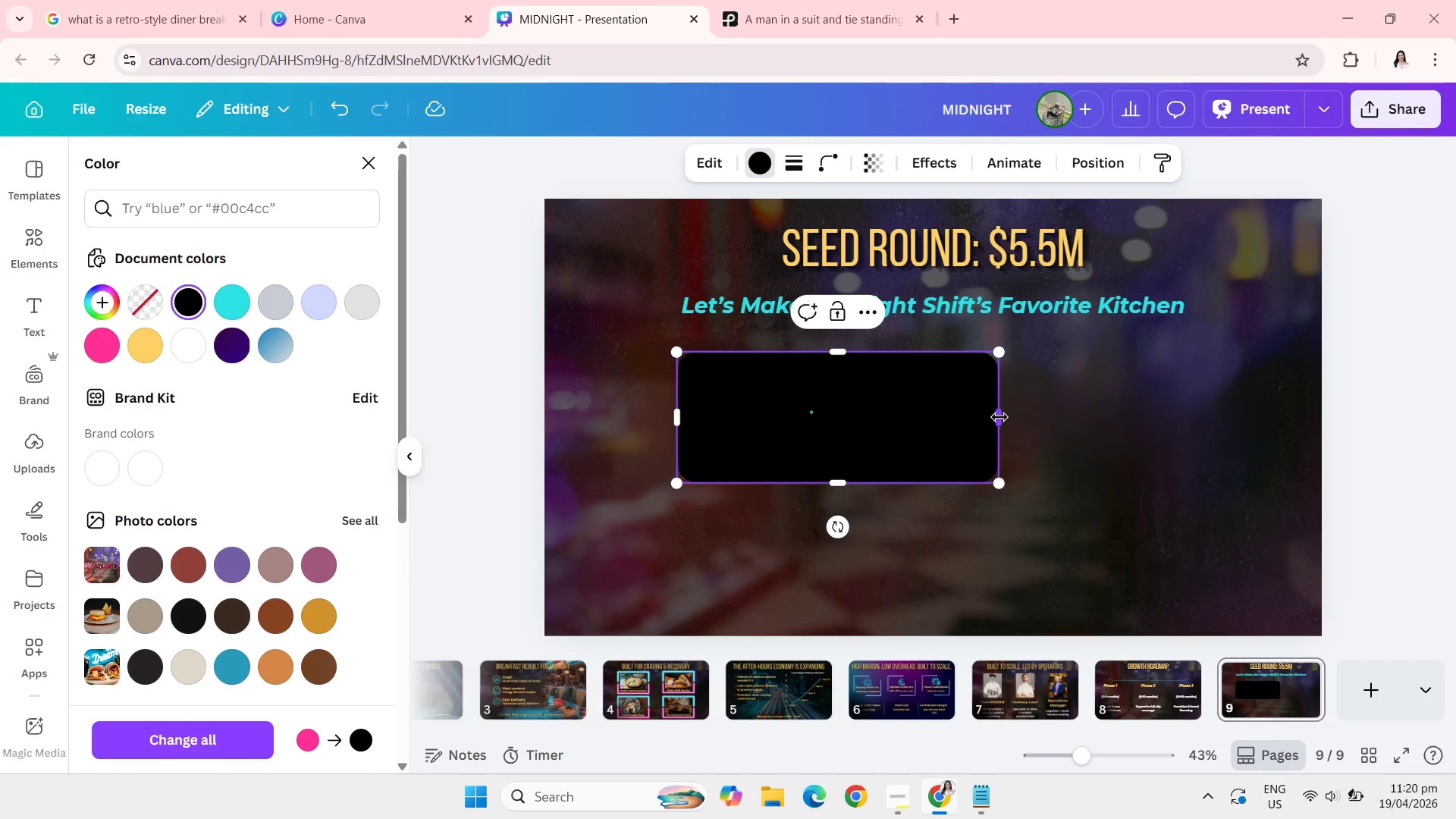 
left_click_drag(start_coordinate=[999, 417], to_coordinate=[1189, 407])
 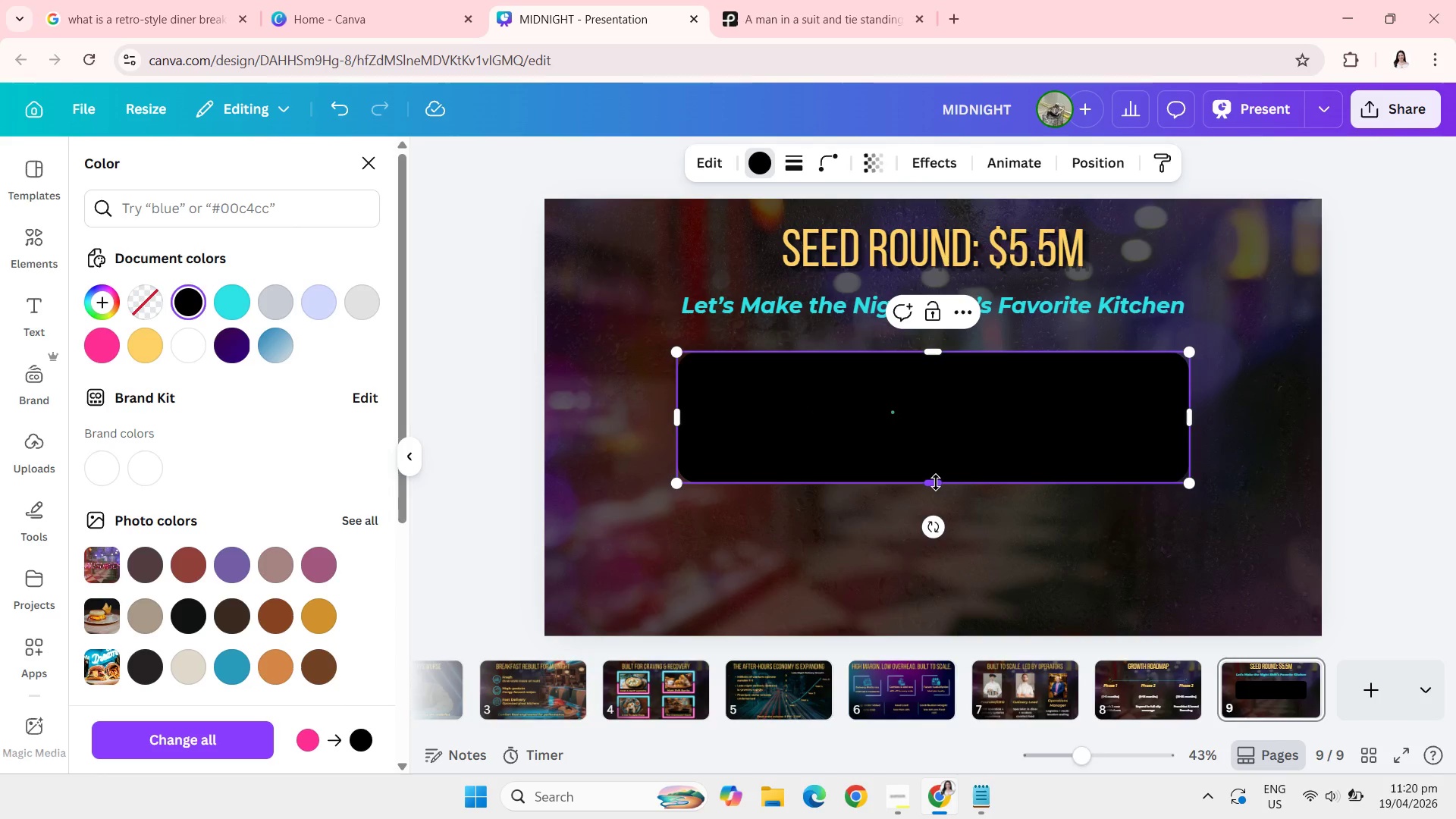 
wait(6.3)
 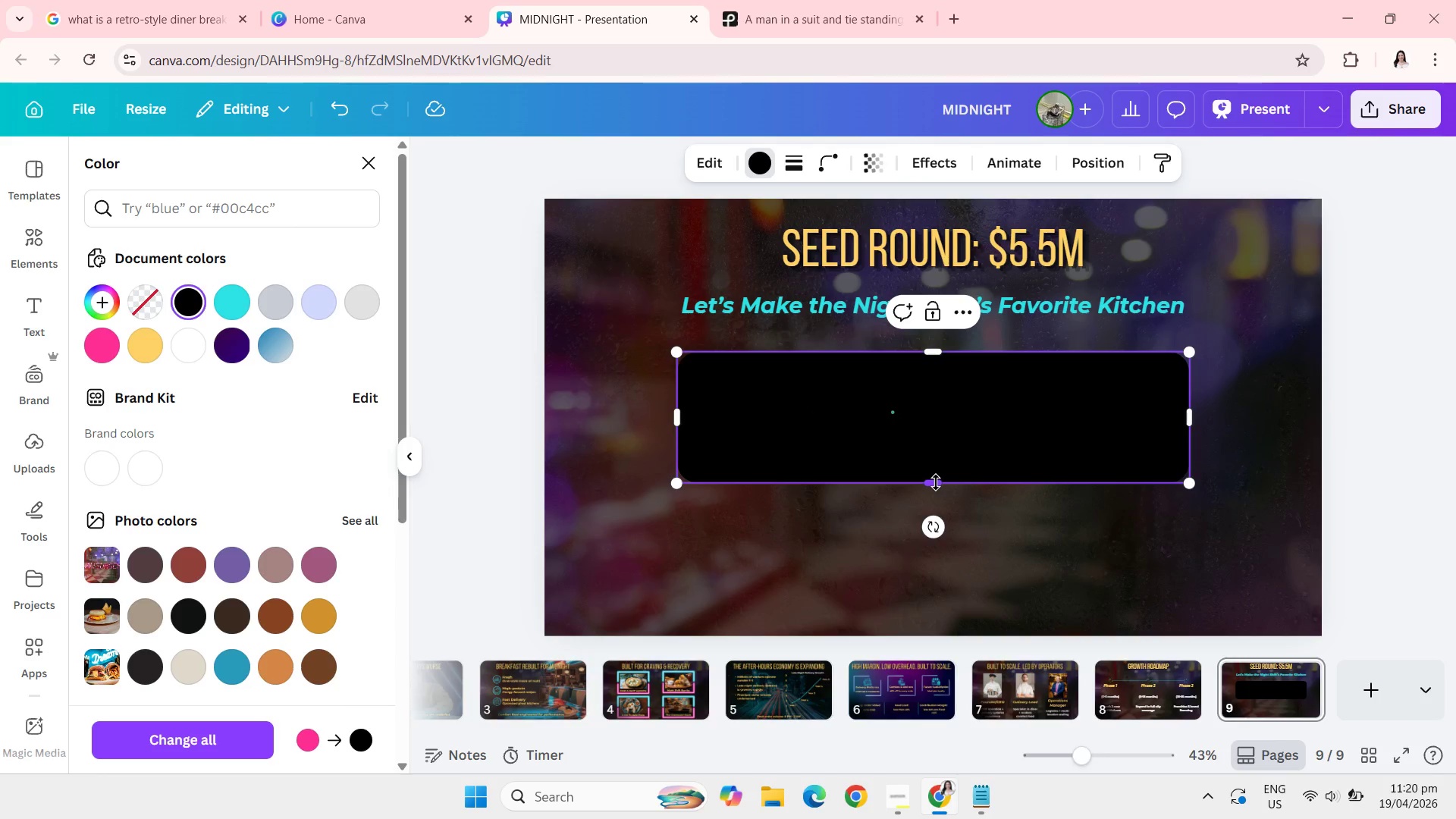 
left_click_drag(start_coordinate=[936, 482], to_coordinate=[934, 500])
 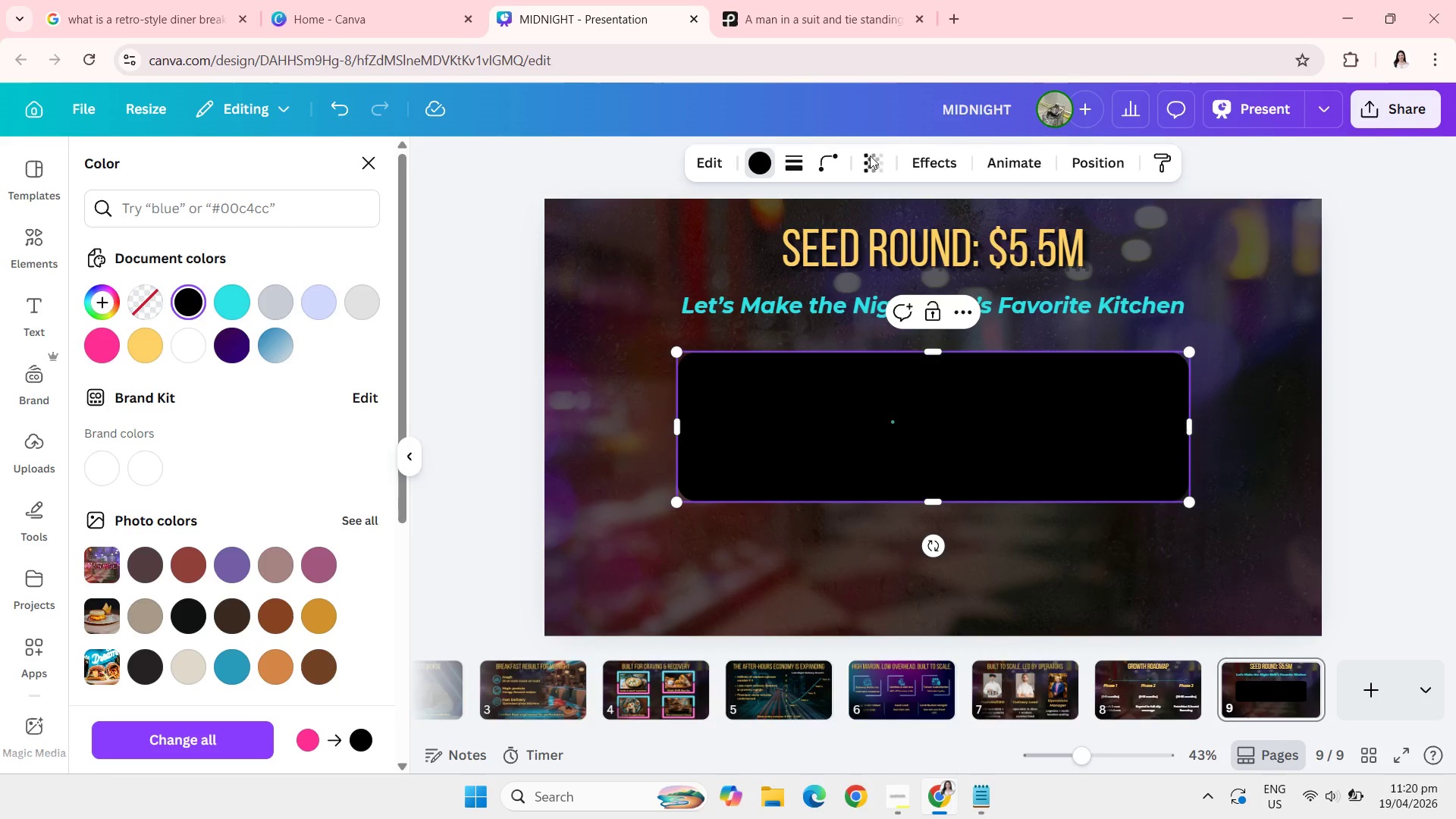 
left_click([870, 156])
 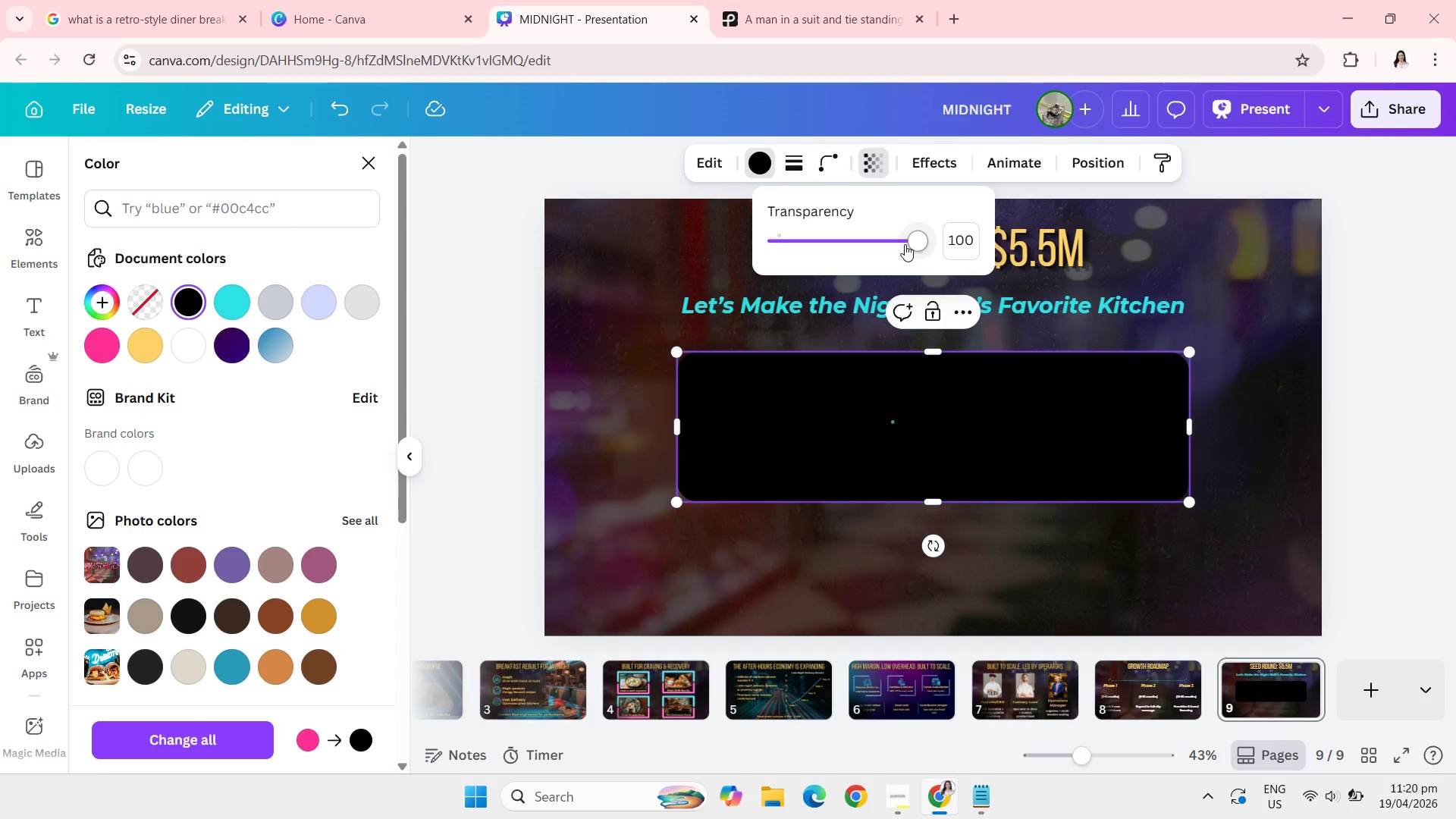 
left_click_drag(start_coordinate=[905, 244], to_coordinate=[808, 233])
 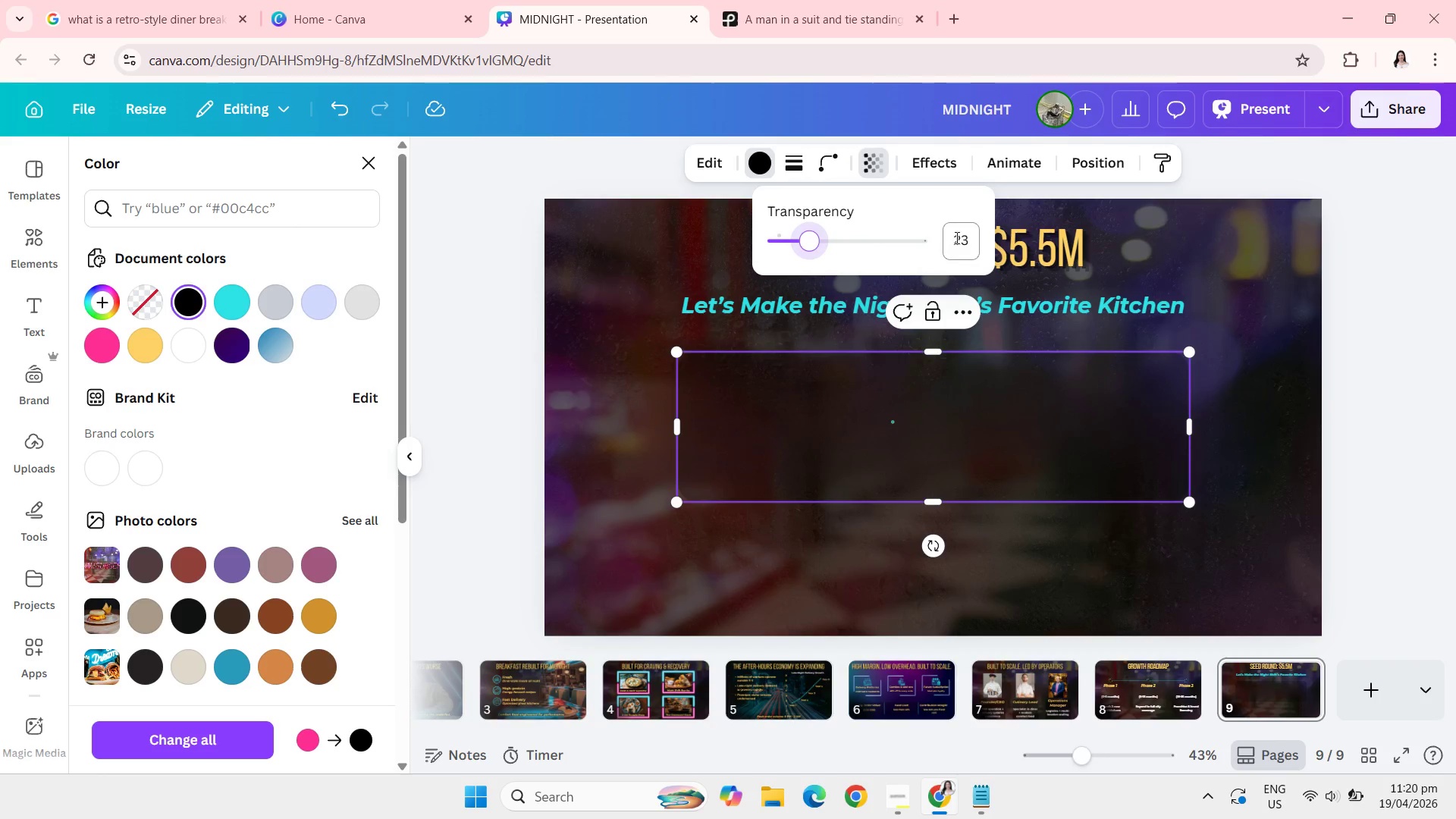 
left_click([956, 237])
 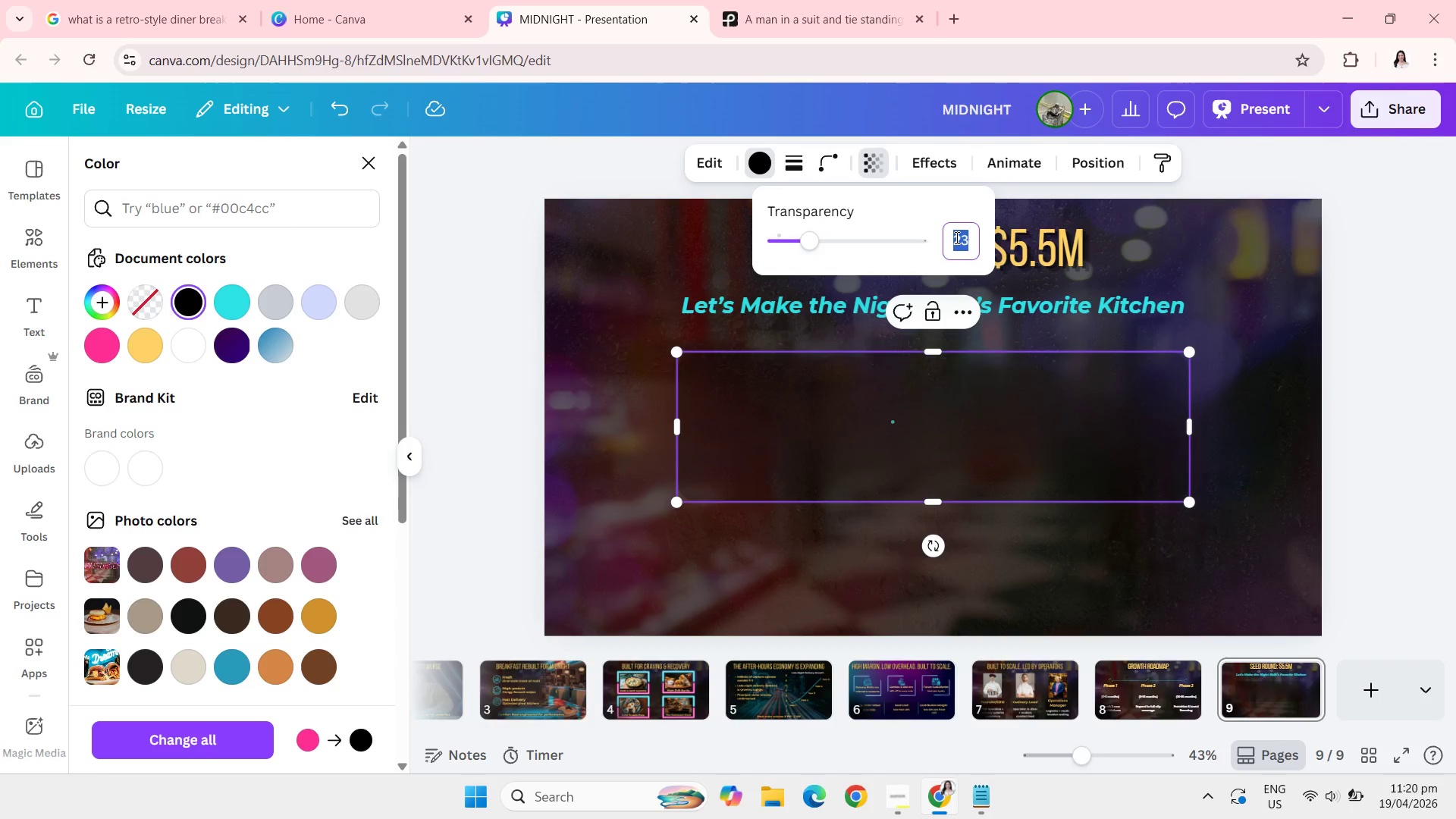 
type(25)
 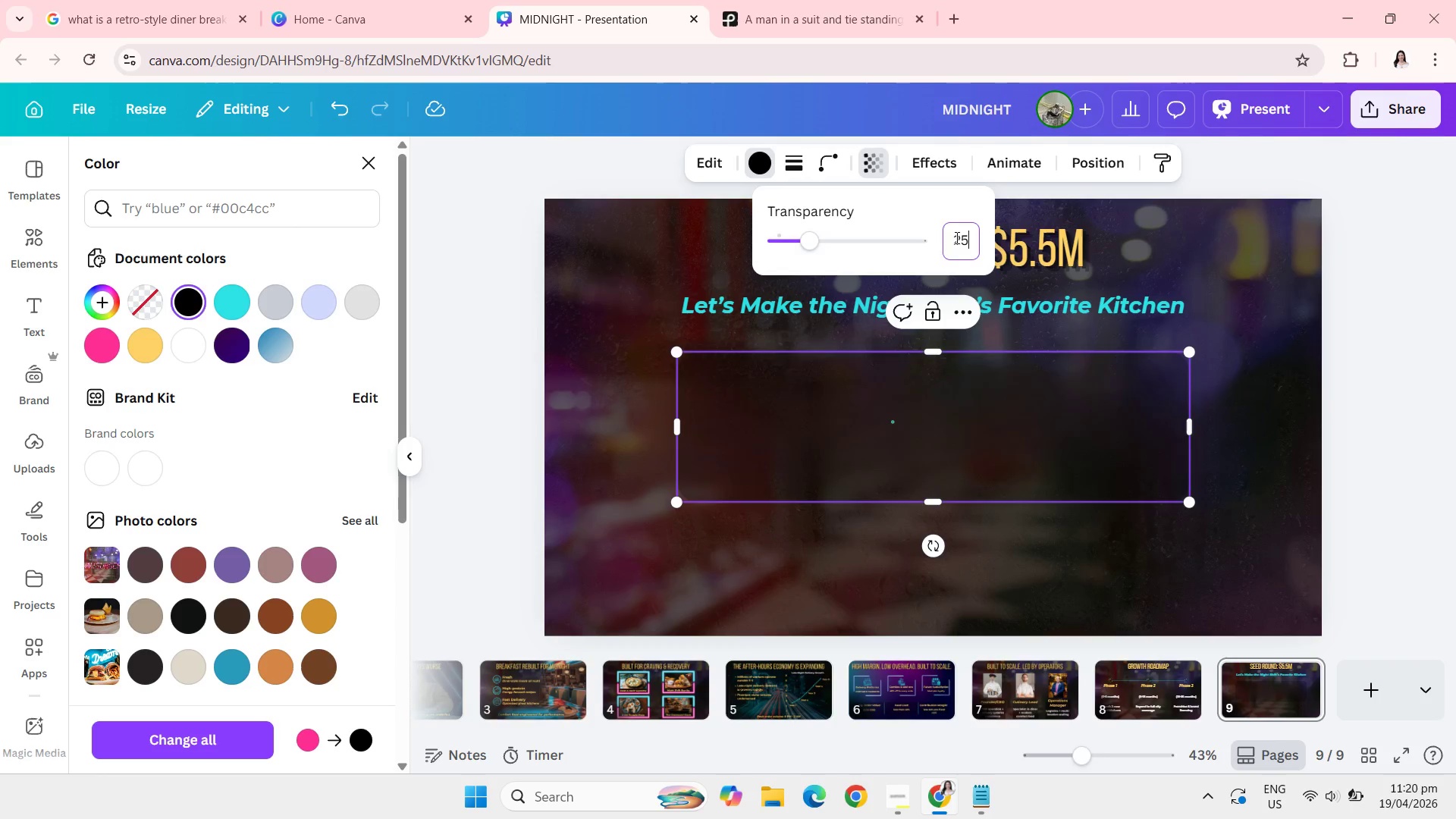 
key(Enter)
 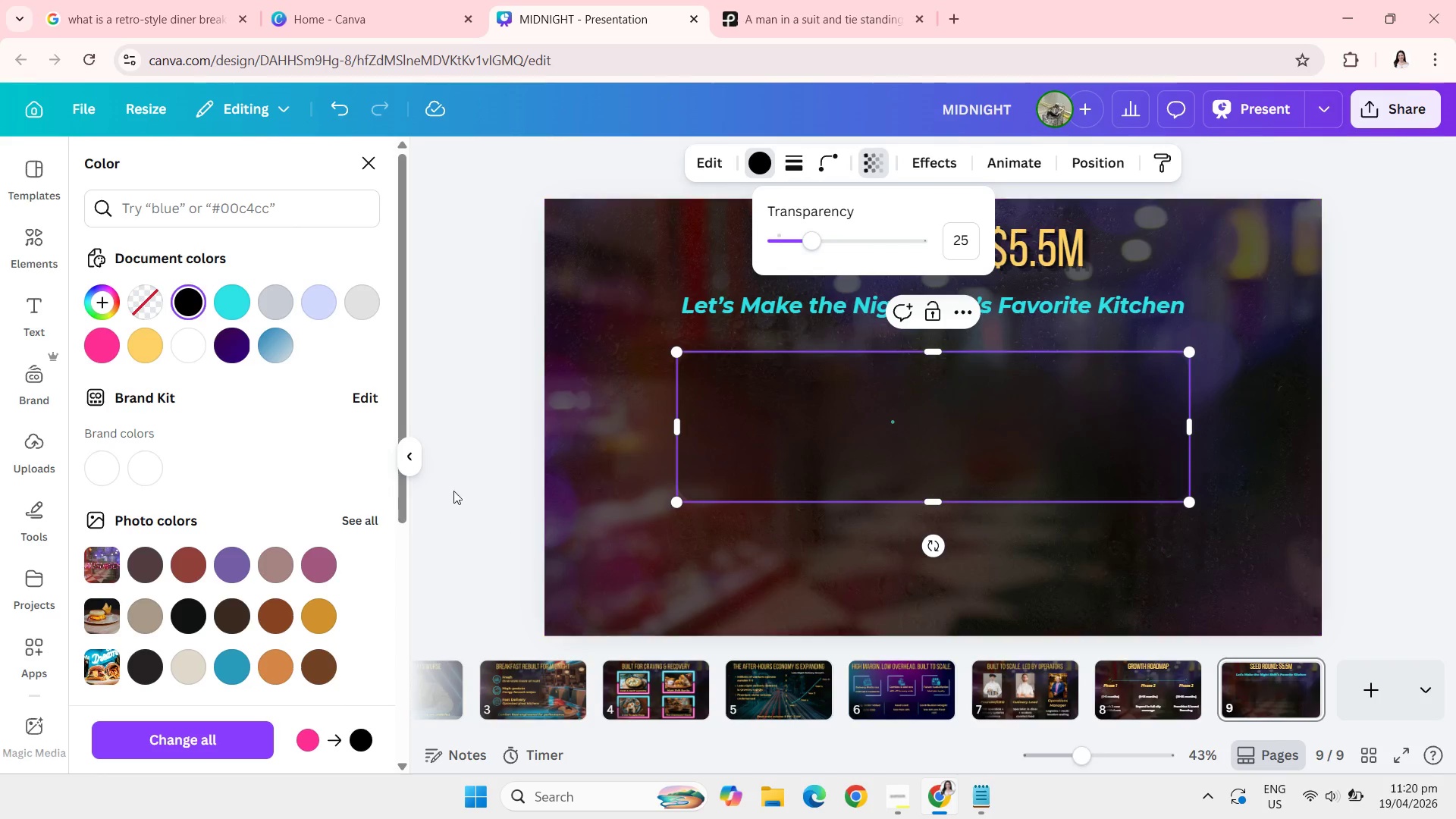 
left_click([452, 489])
 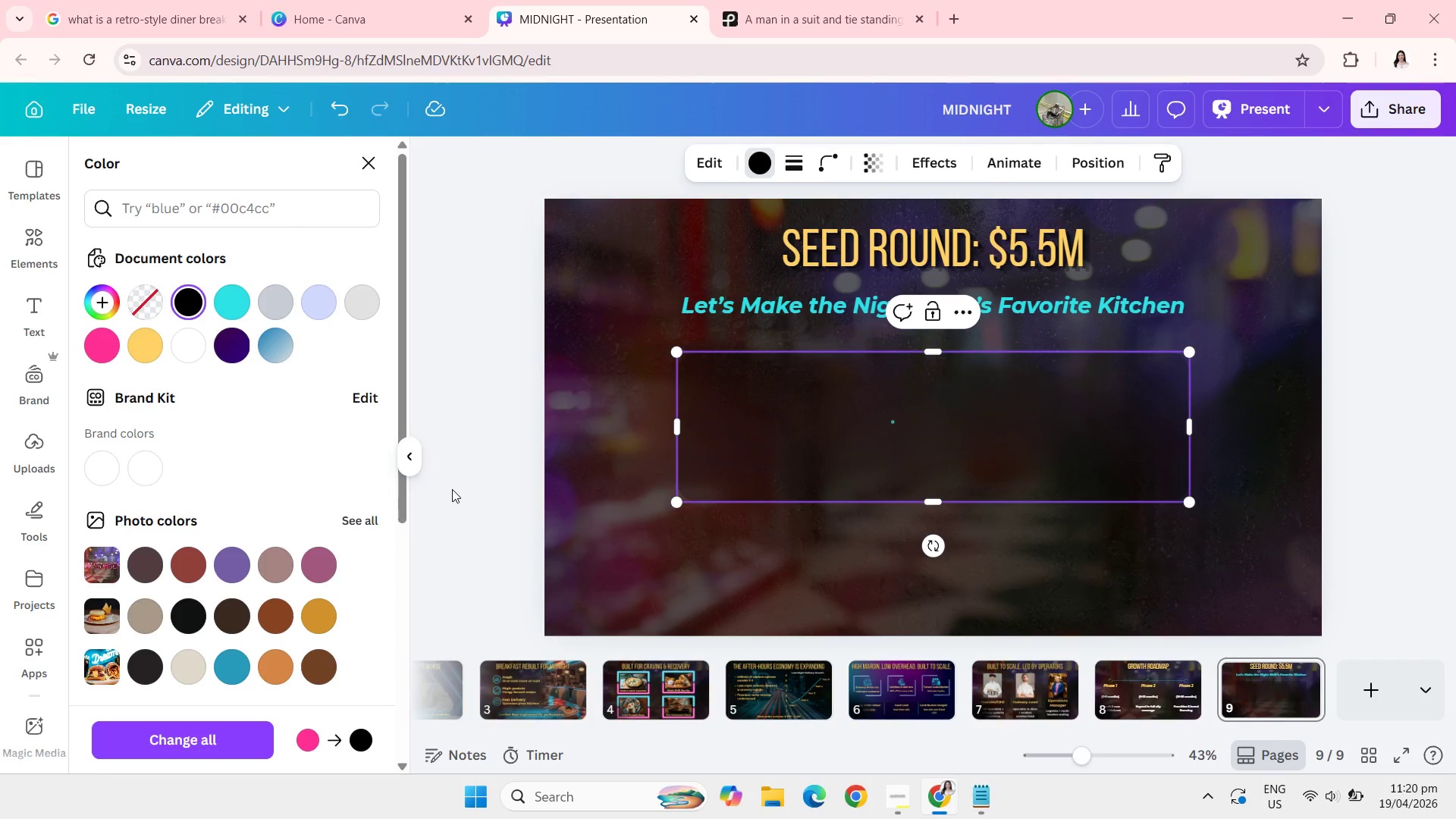 
left_click([452, 489])
 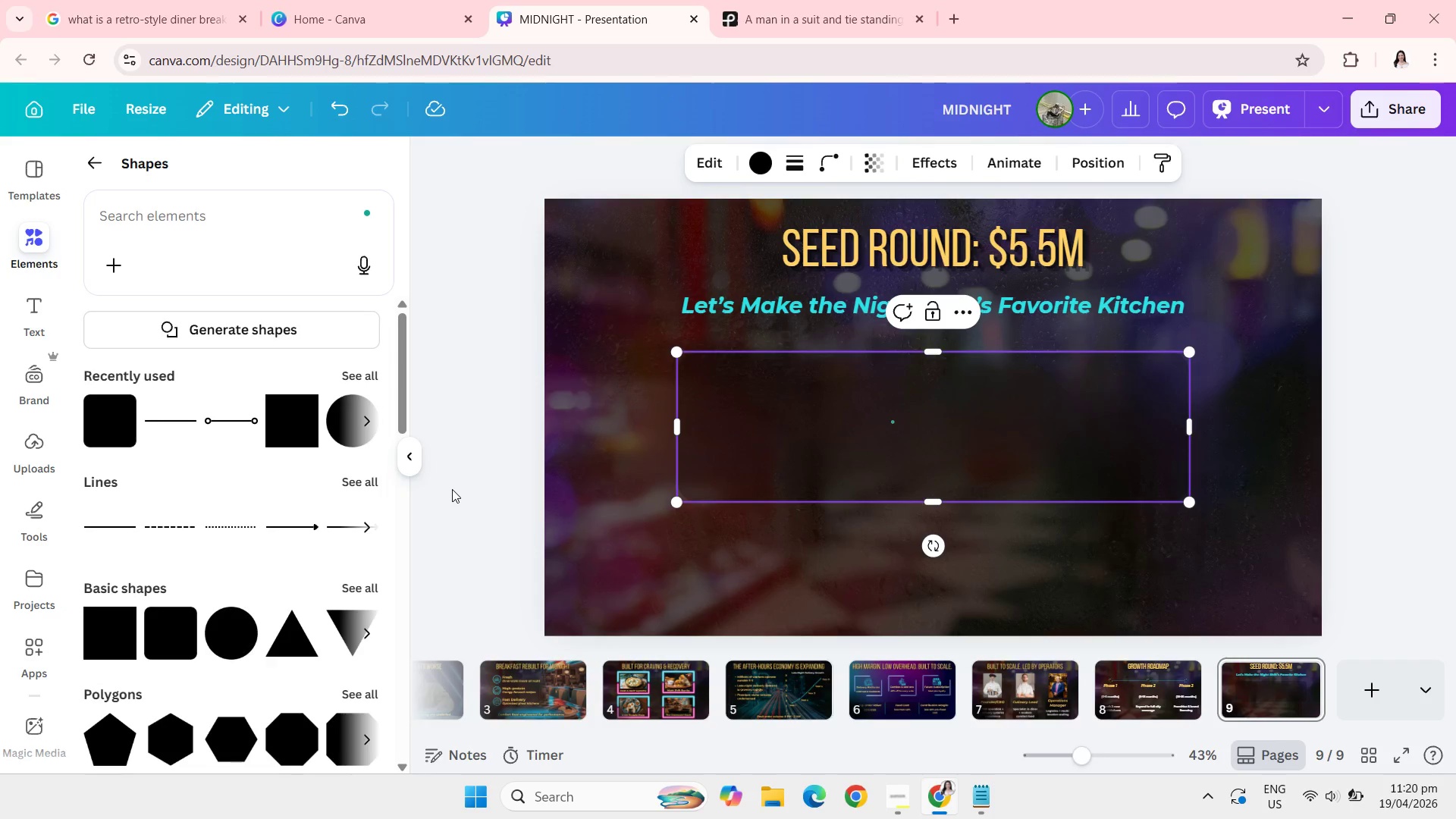 
left_click([452, 489])
 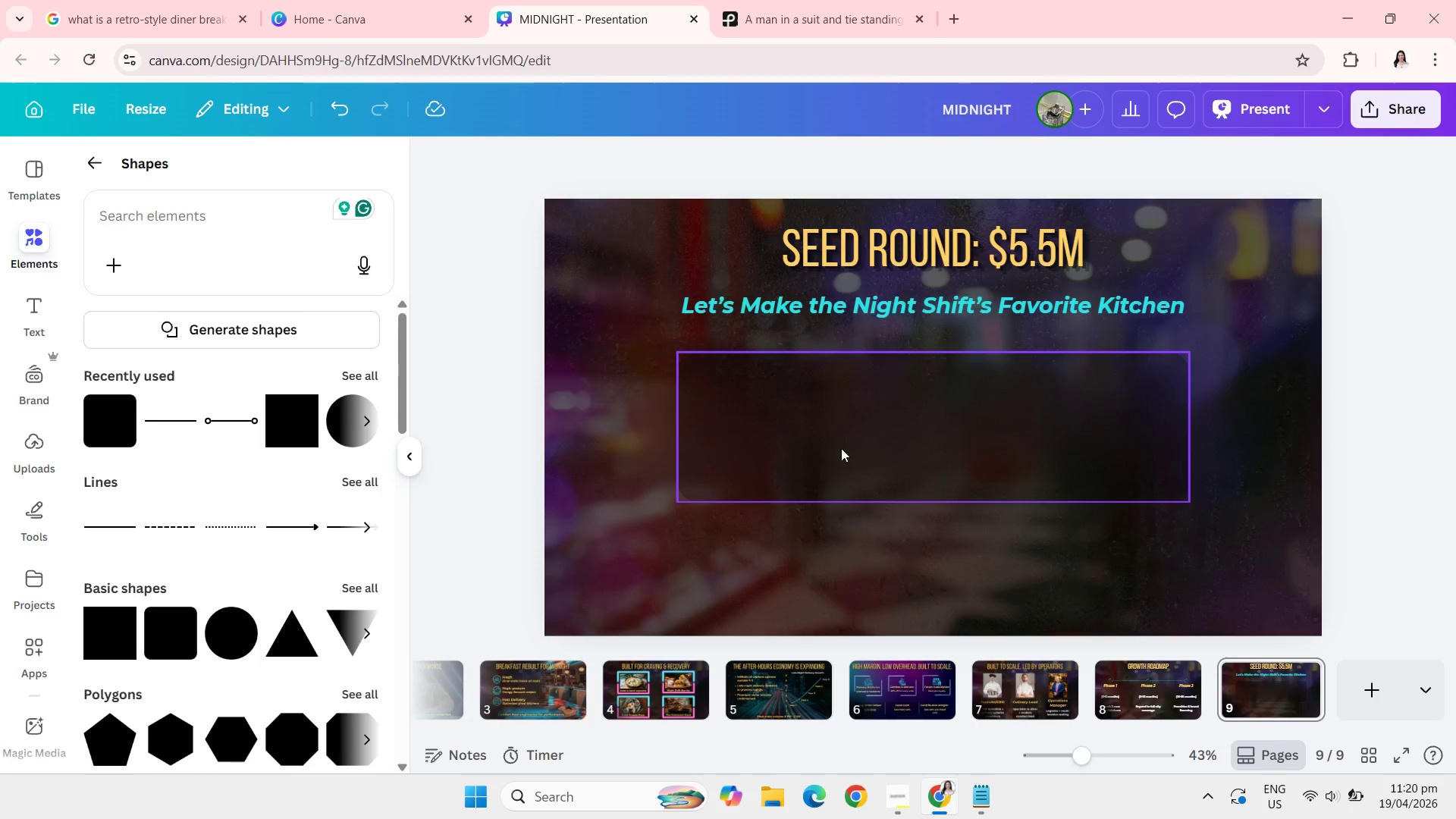 
left_click([878, 447])
 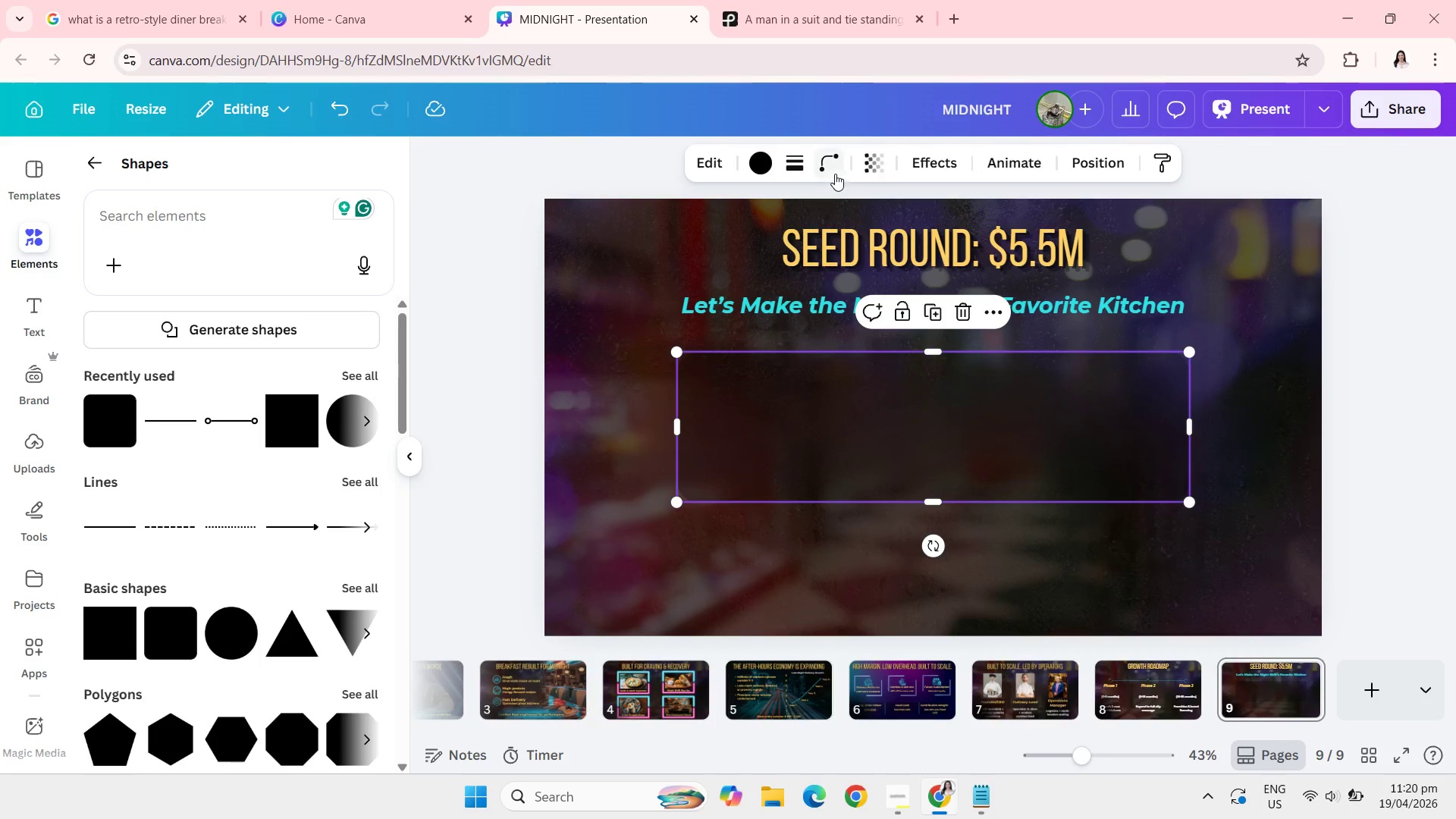 
left_click([877, 168])
 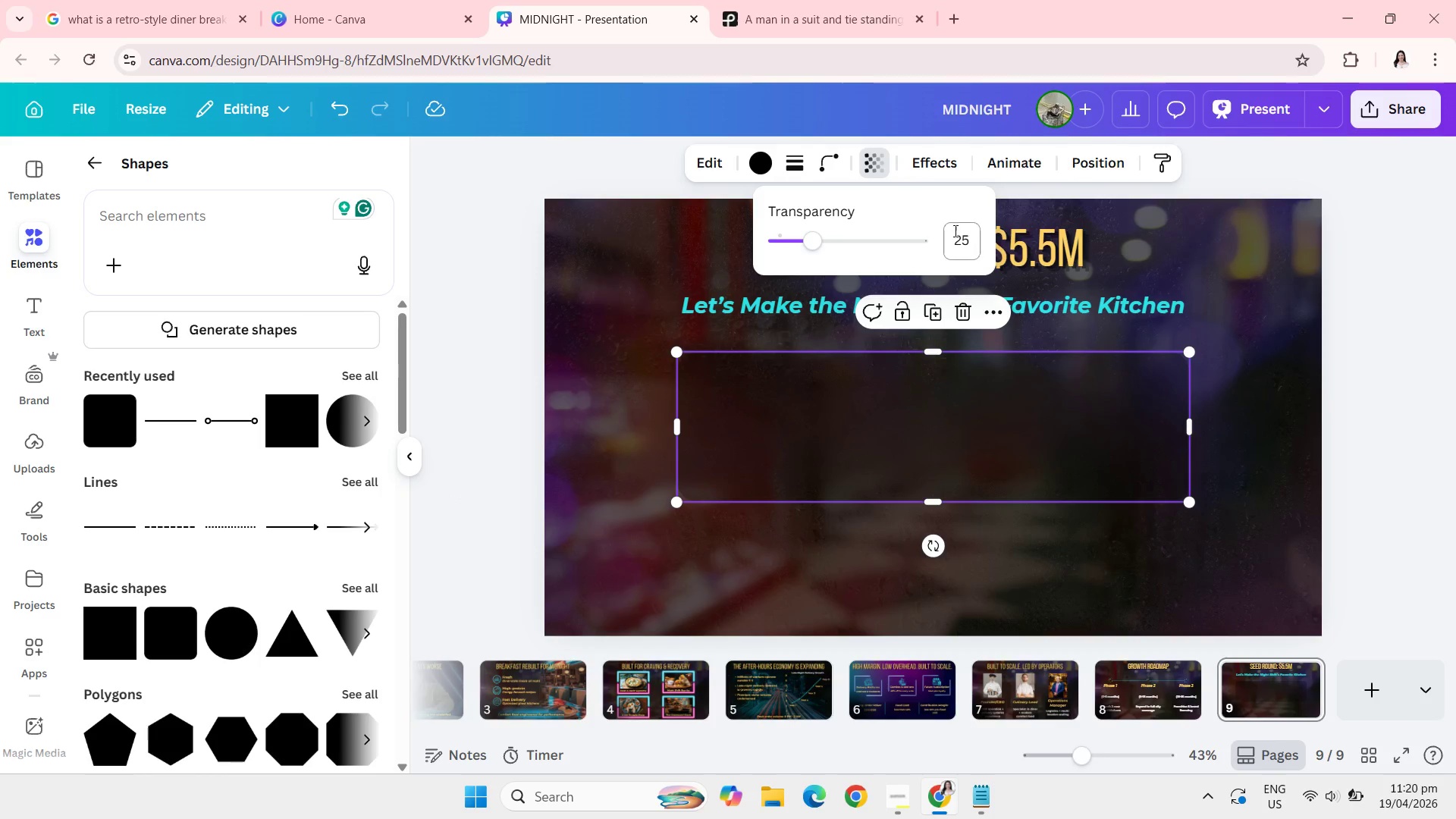 
left_click([959, 234])
 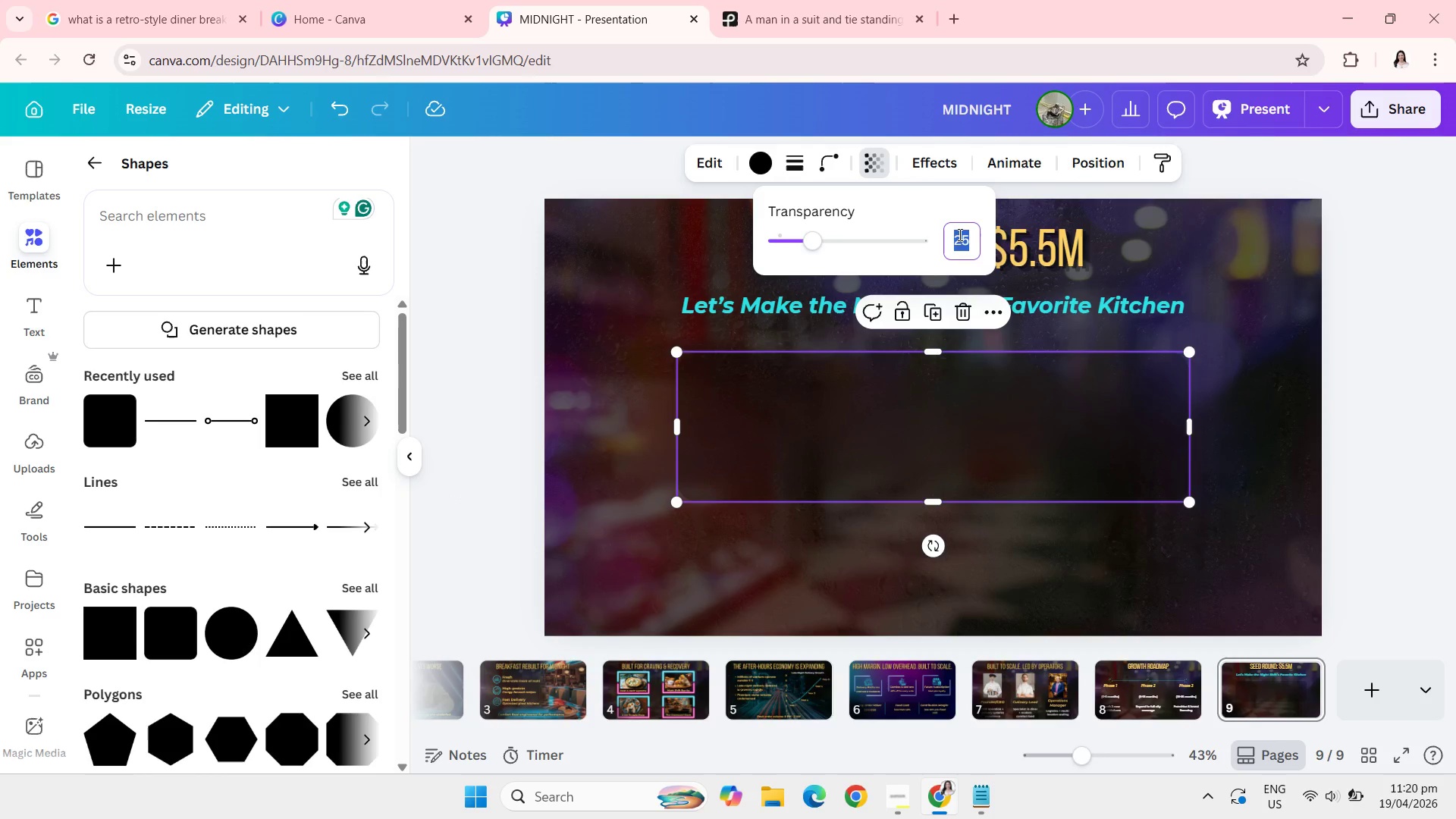 
type(30)
 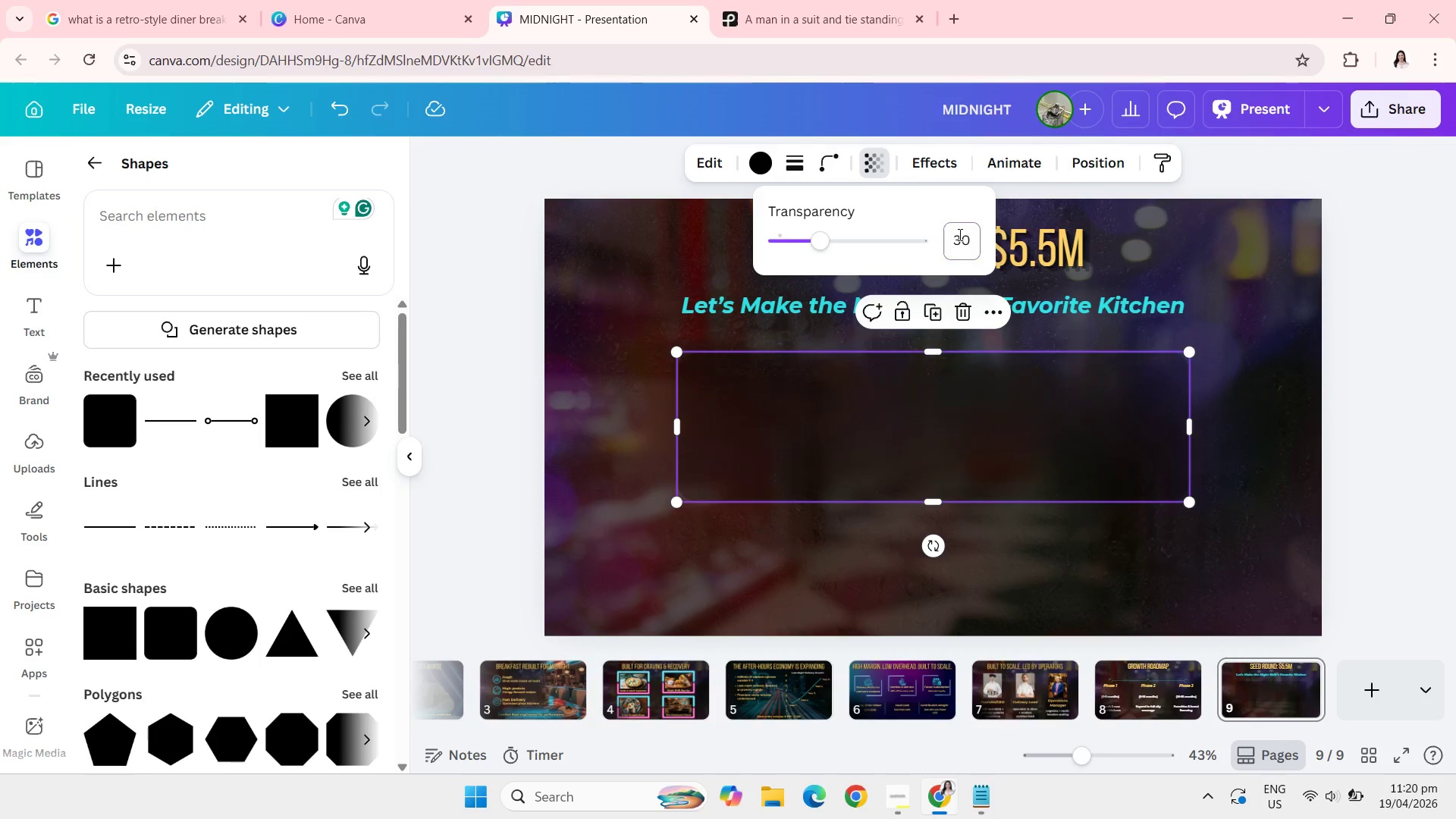 
key(Enter)
 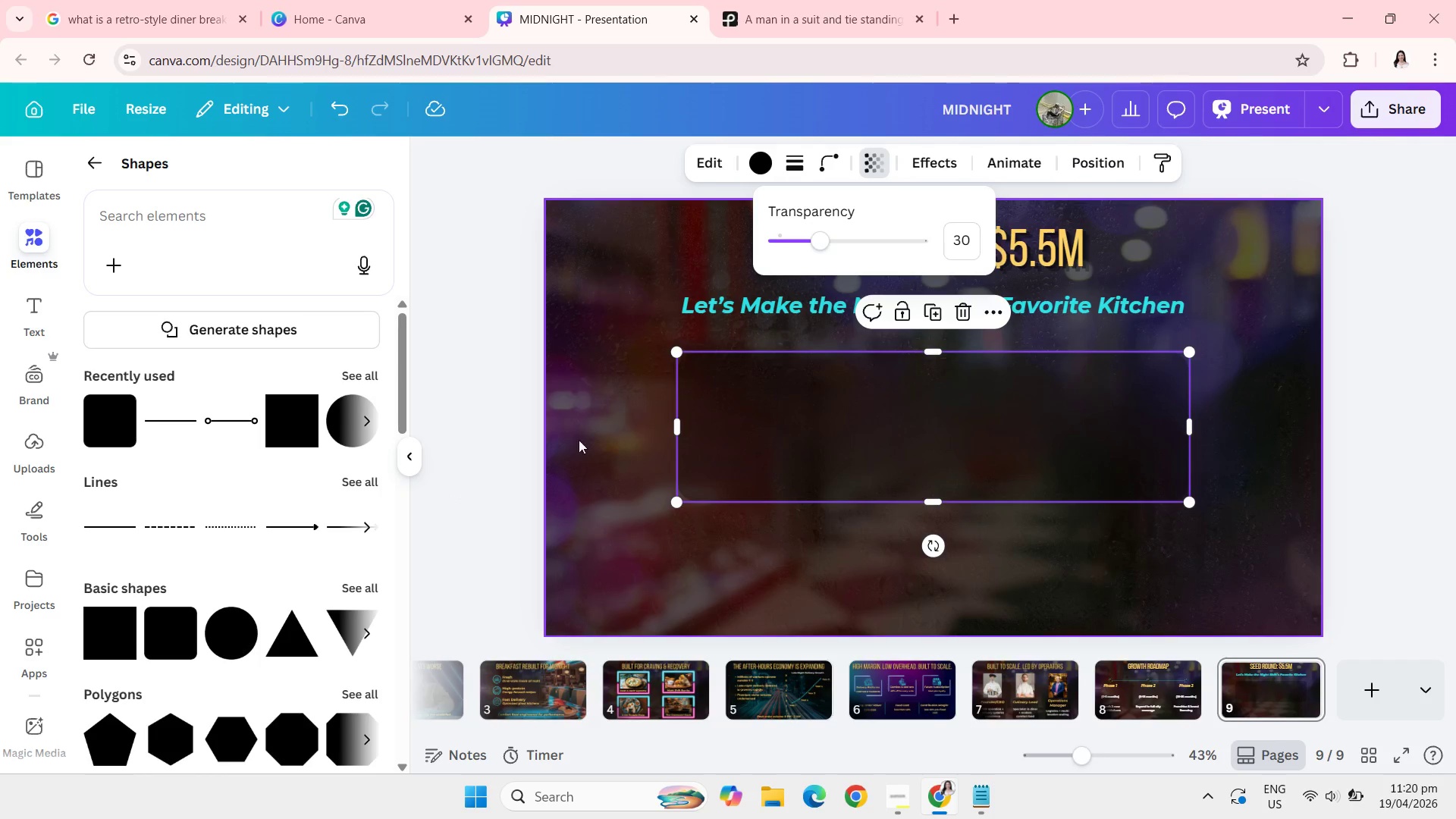 
left_click([512, 425])
 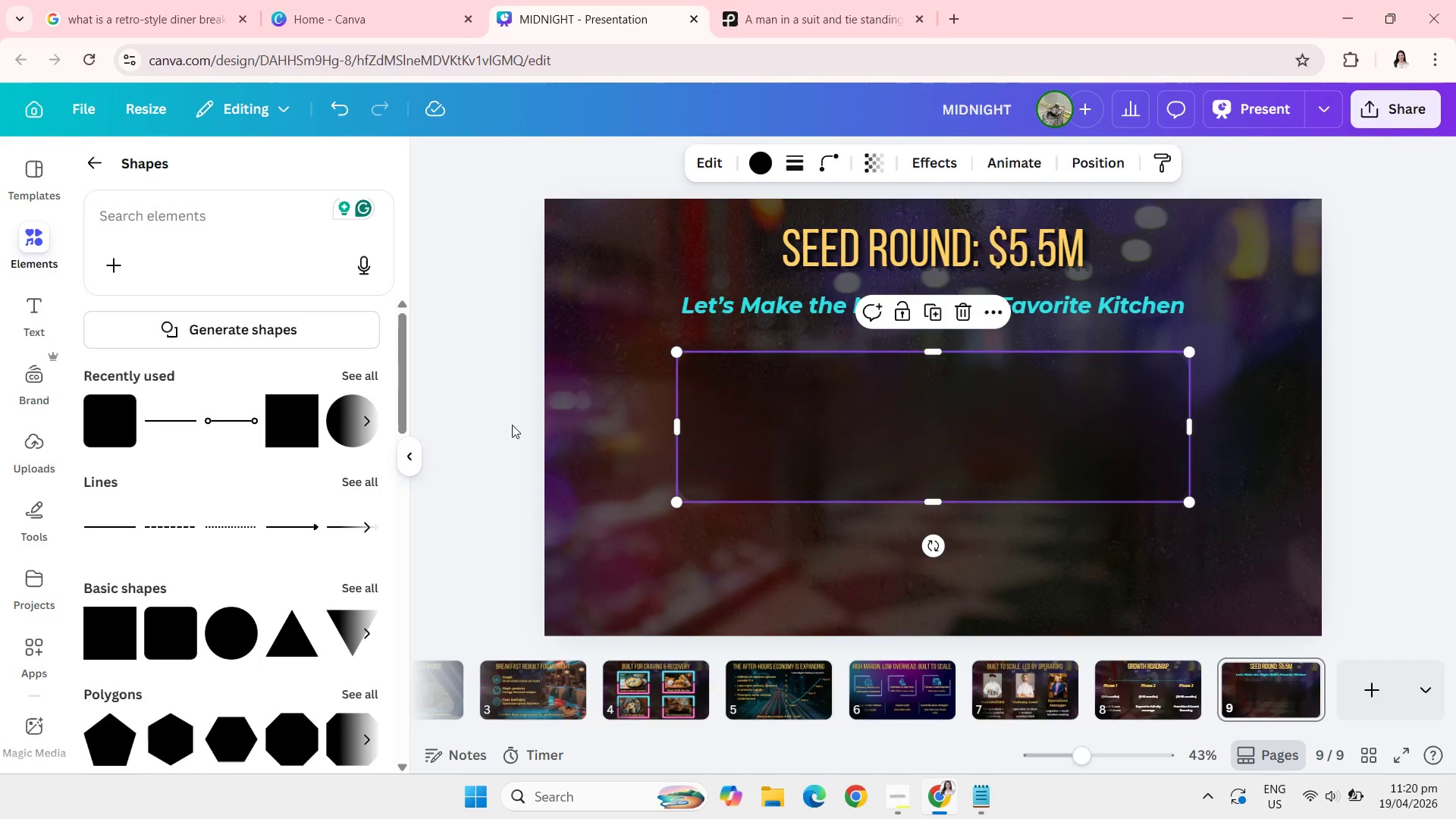 
left_click([512, 425])
 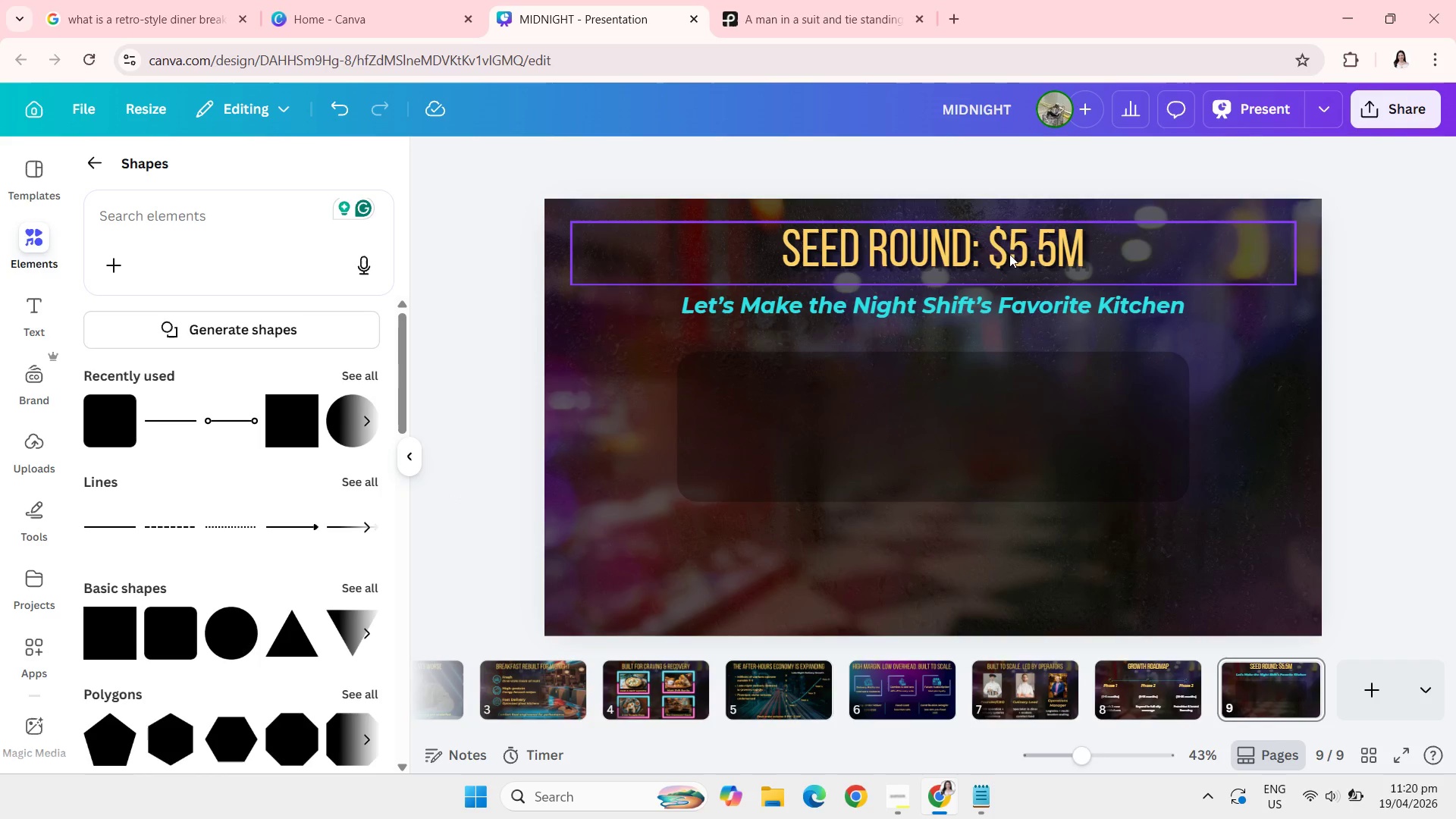 
left_click([995, 244])
 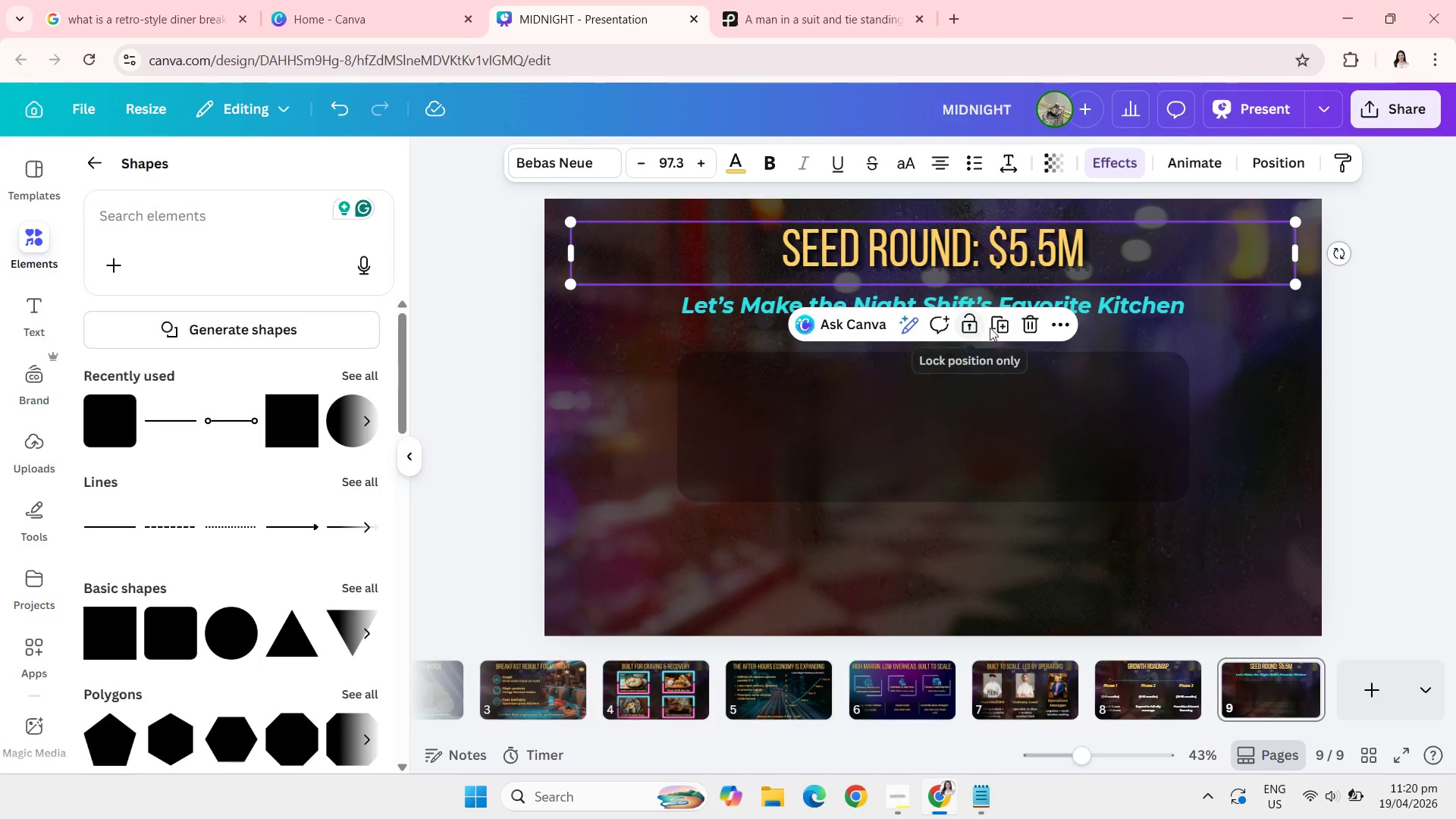 
left_click([1009, 326])
 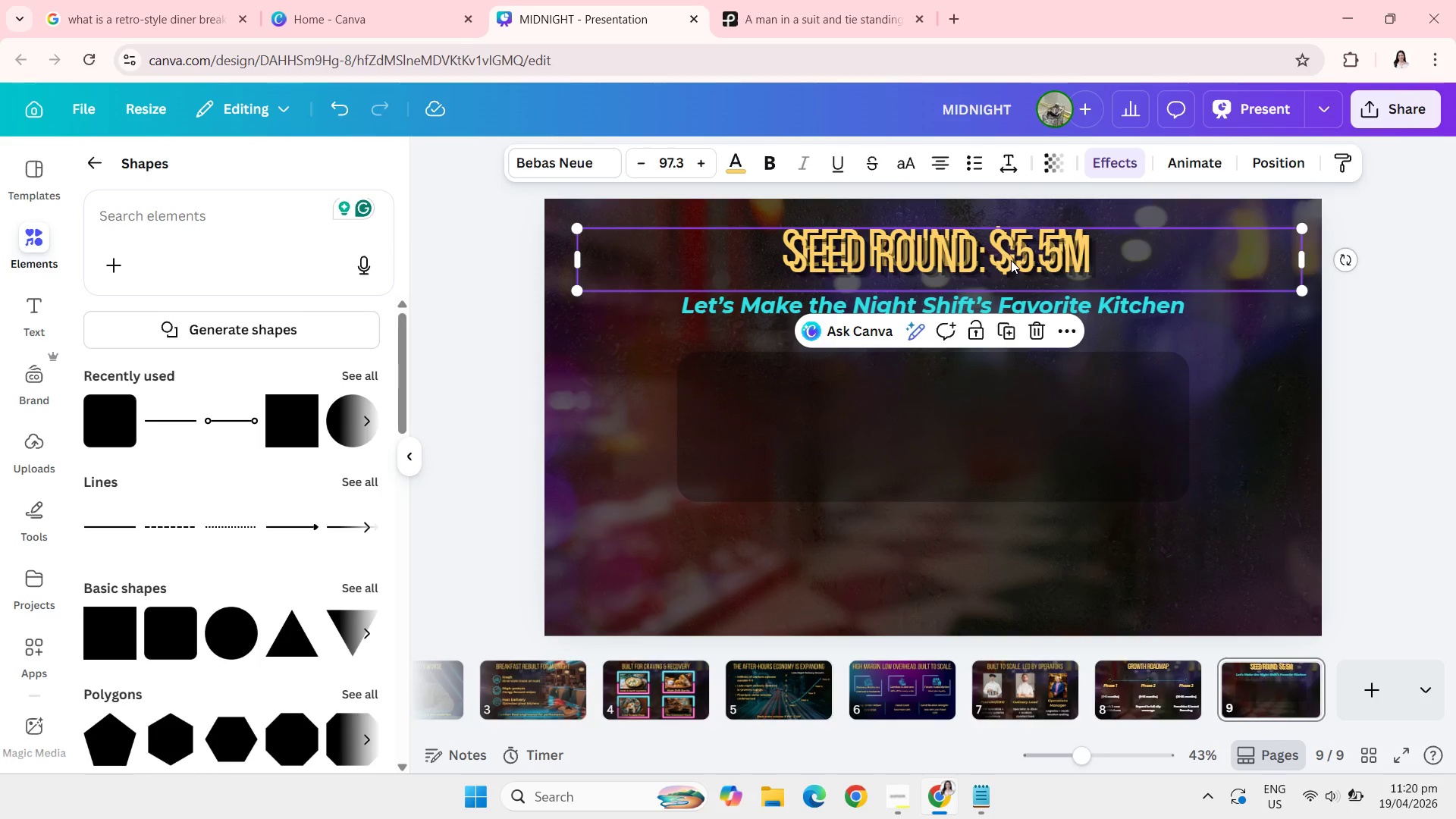 
key(Control+Z)
 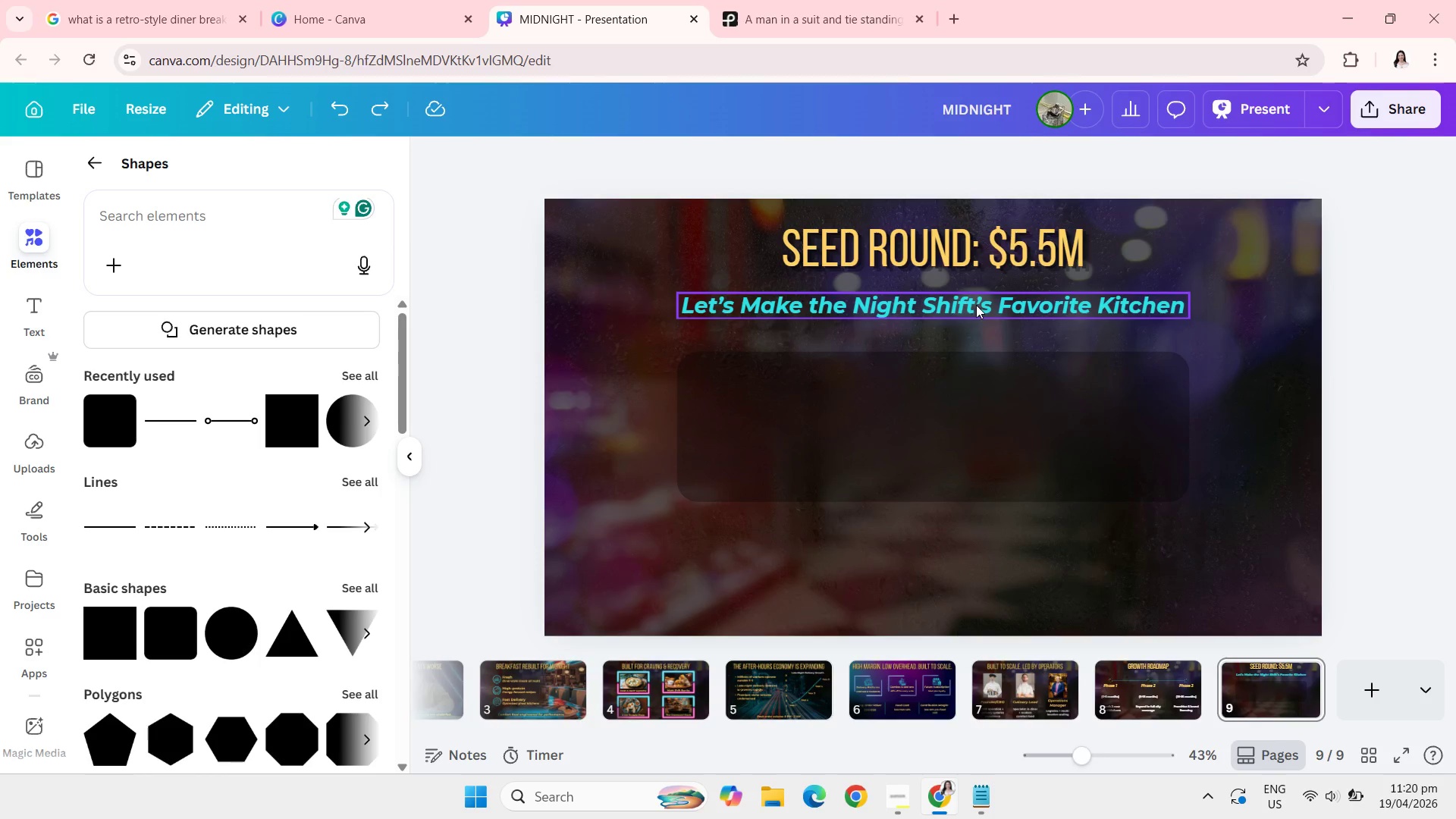 
left_click([976, 305])
 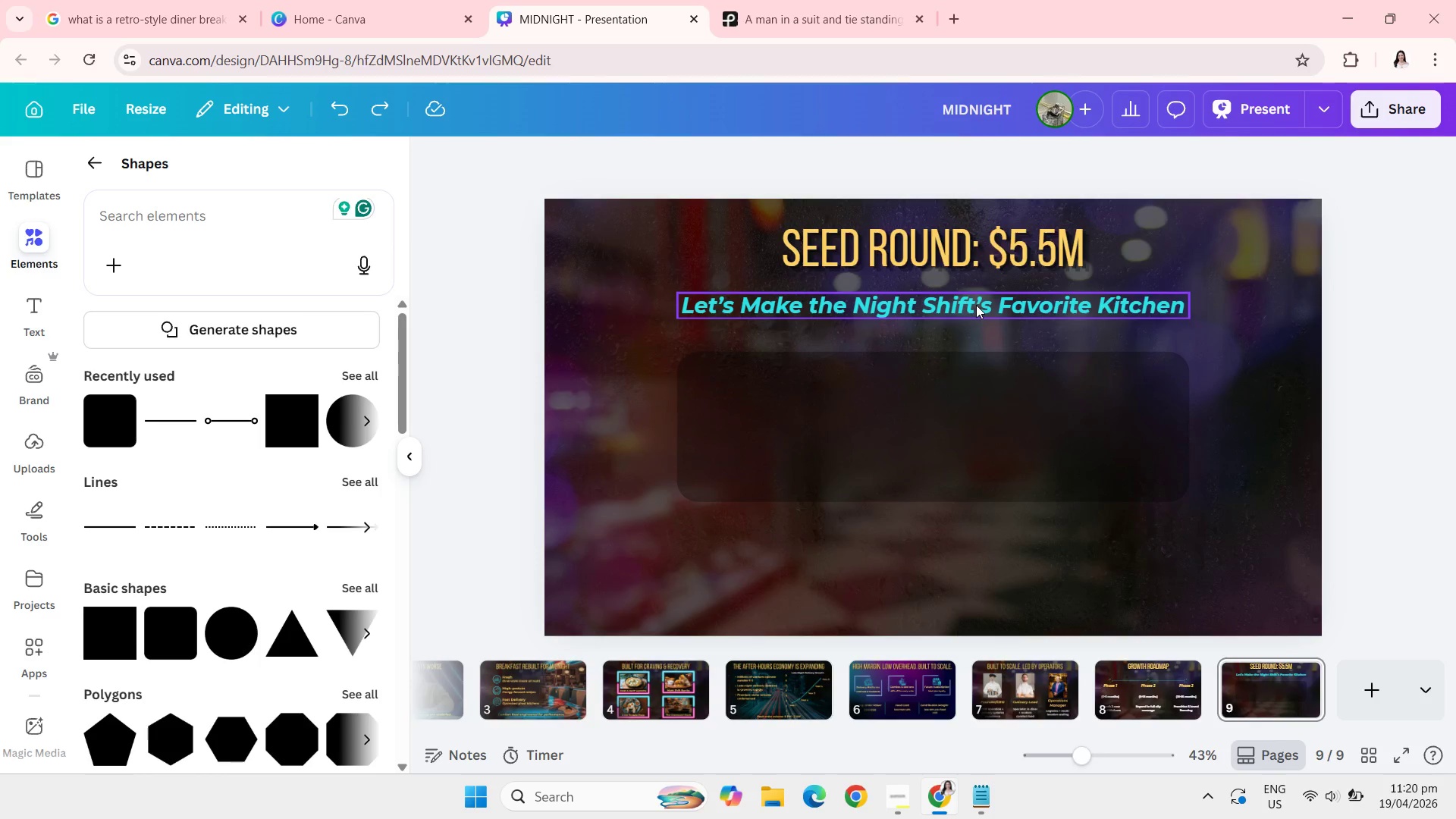 
key(Control+C)
 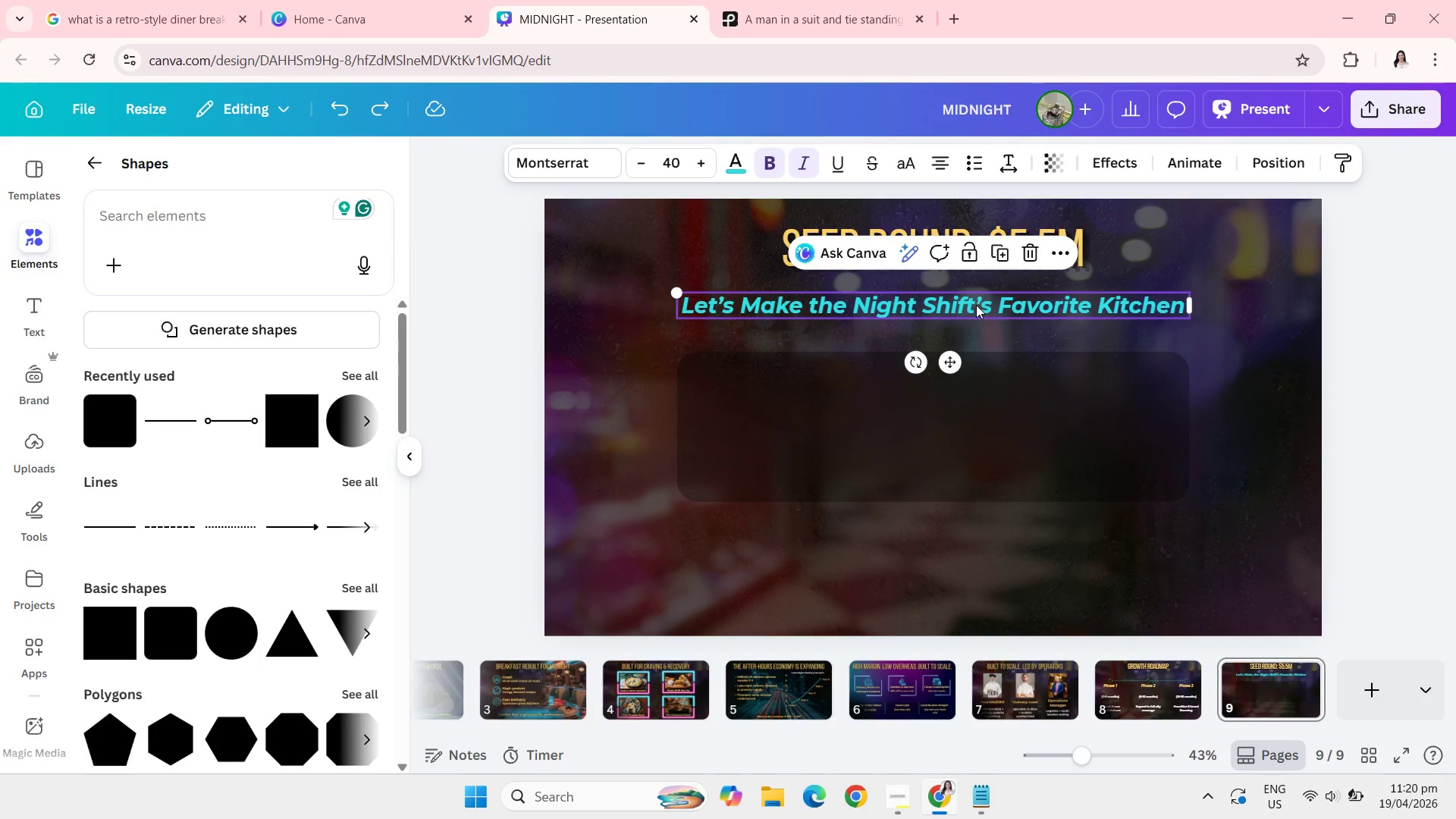 
key(Control+V)
 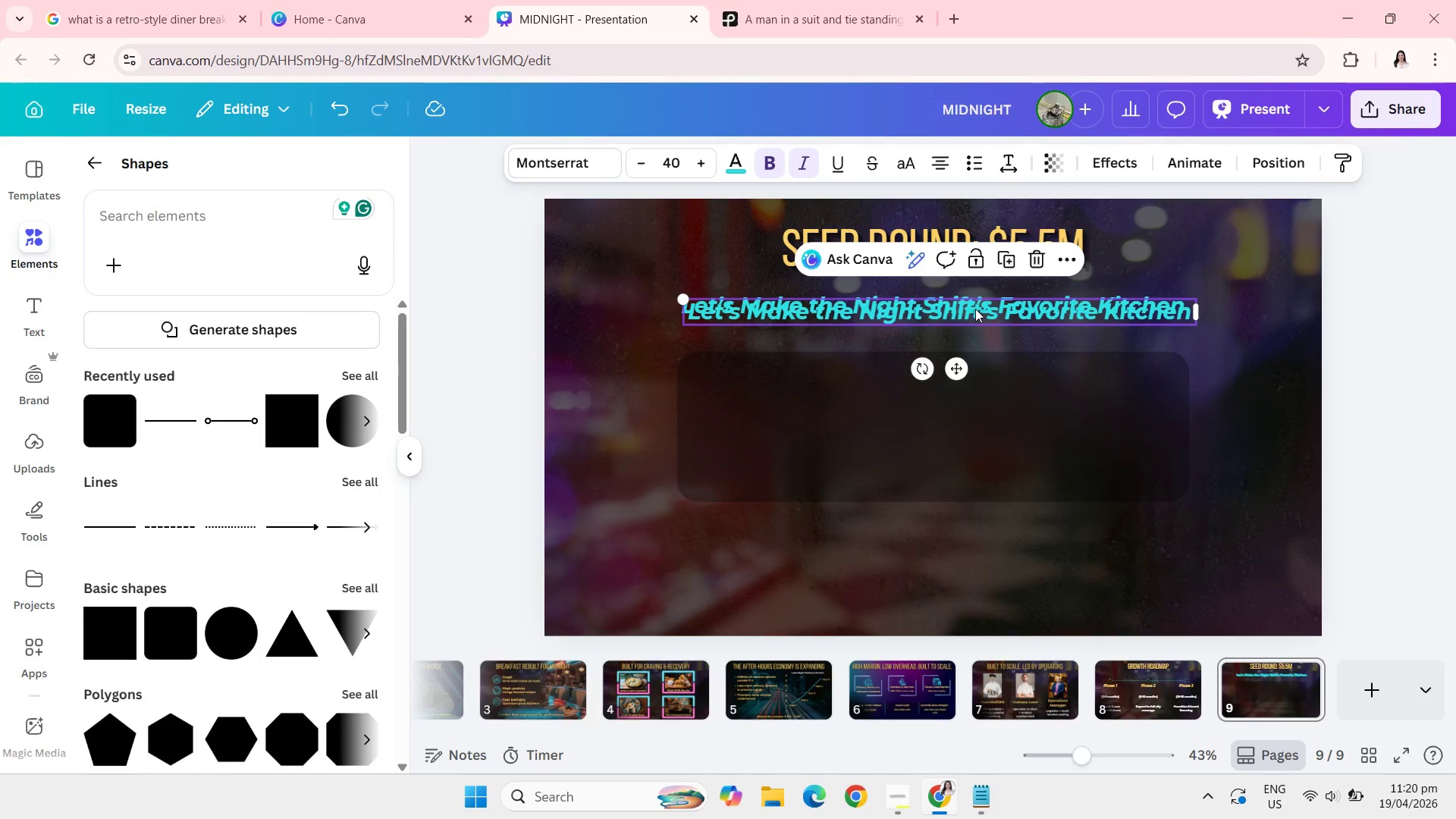 
left_click_drag(start_coordinate=[975, 309], to_coordinate=[971, 372])
 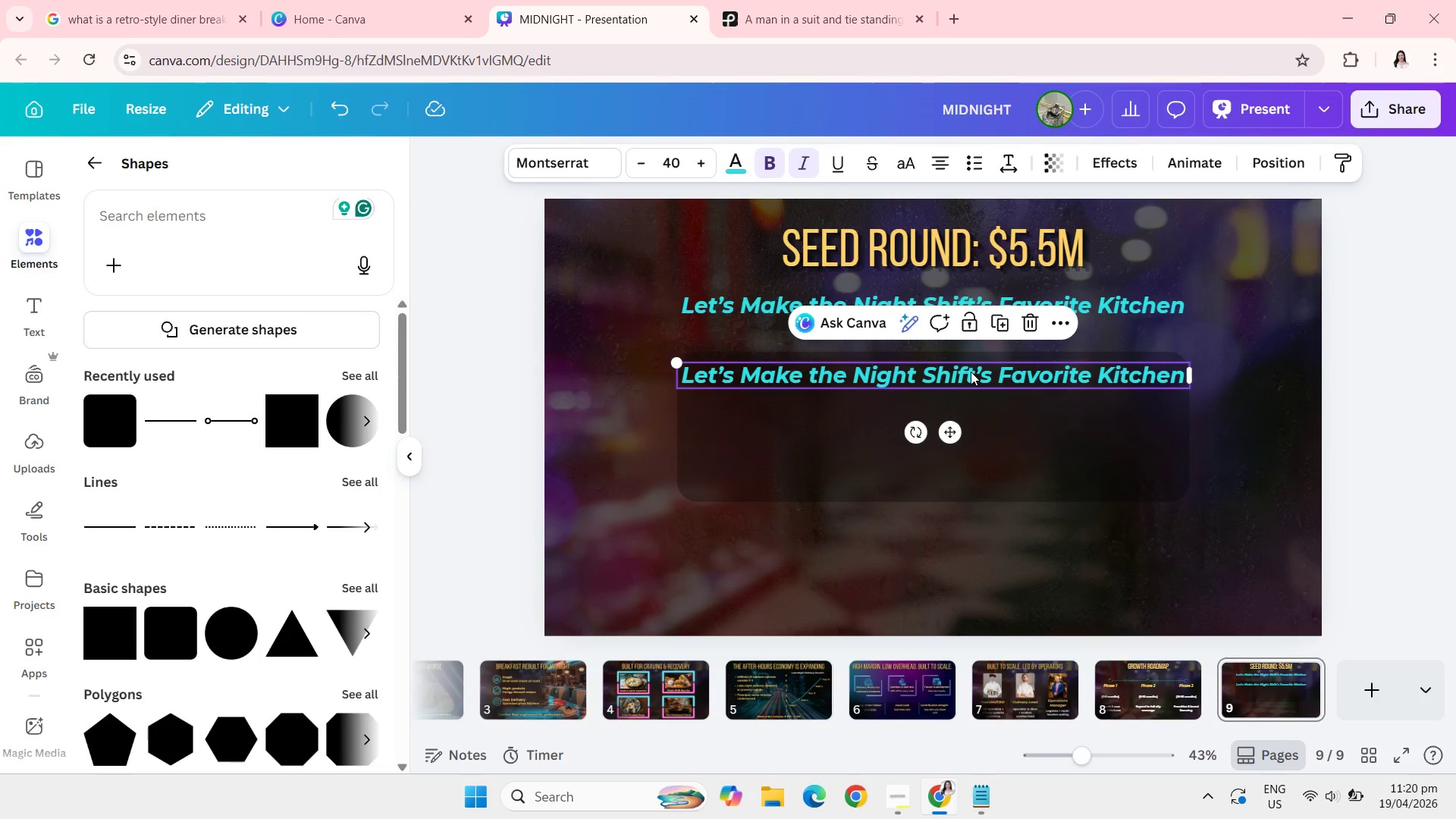 
left_click([971, 372])
 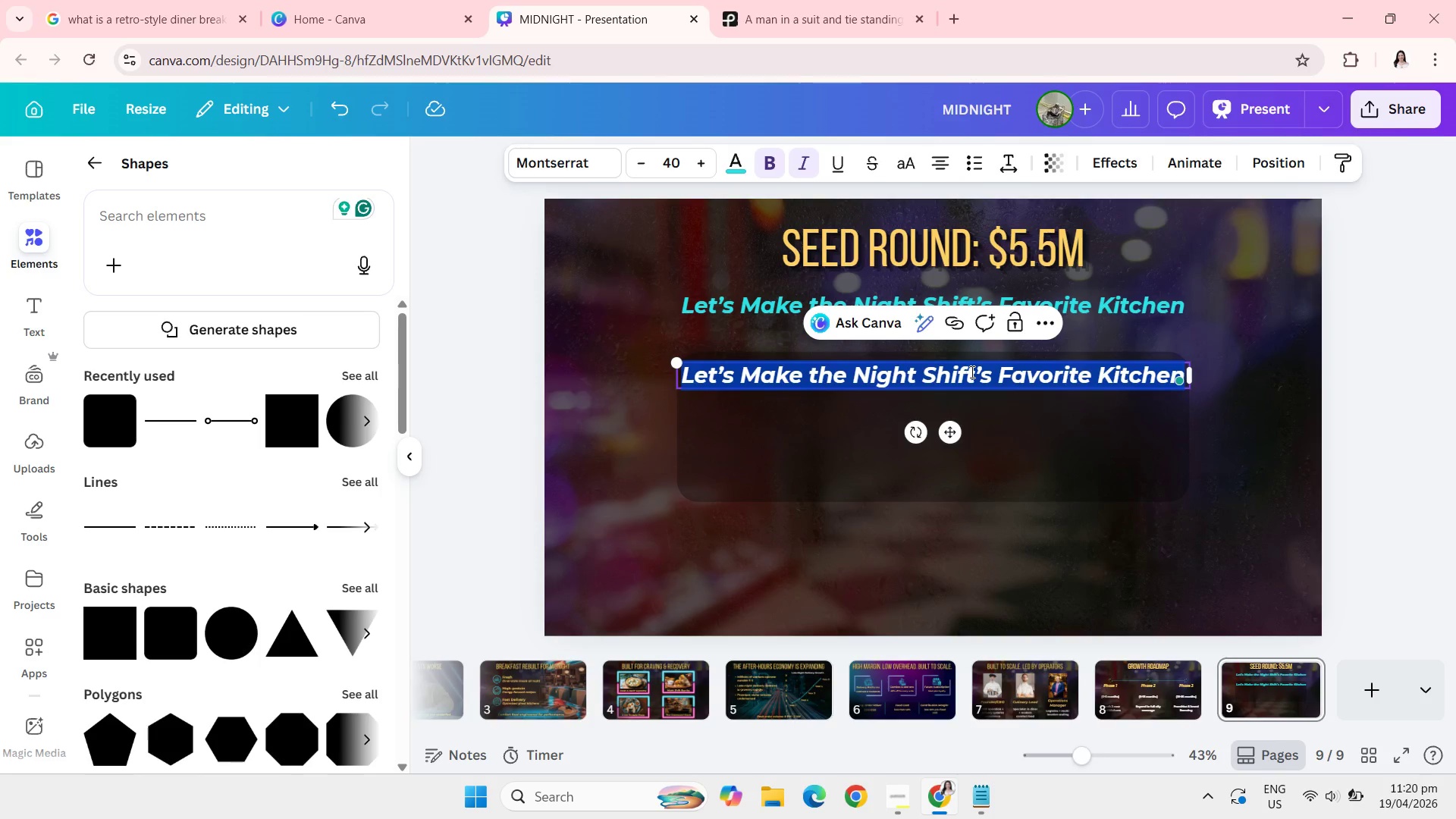 
type(Uae)
key(Backspace)
key(Backspace)
type(se of funds:)
 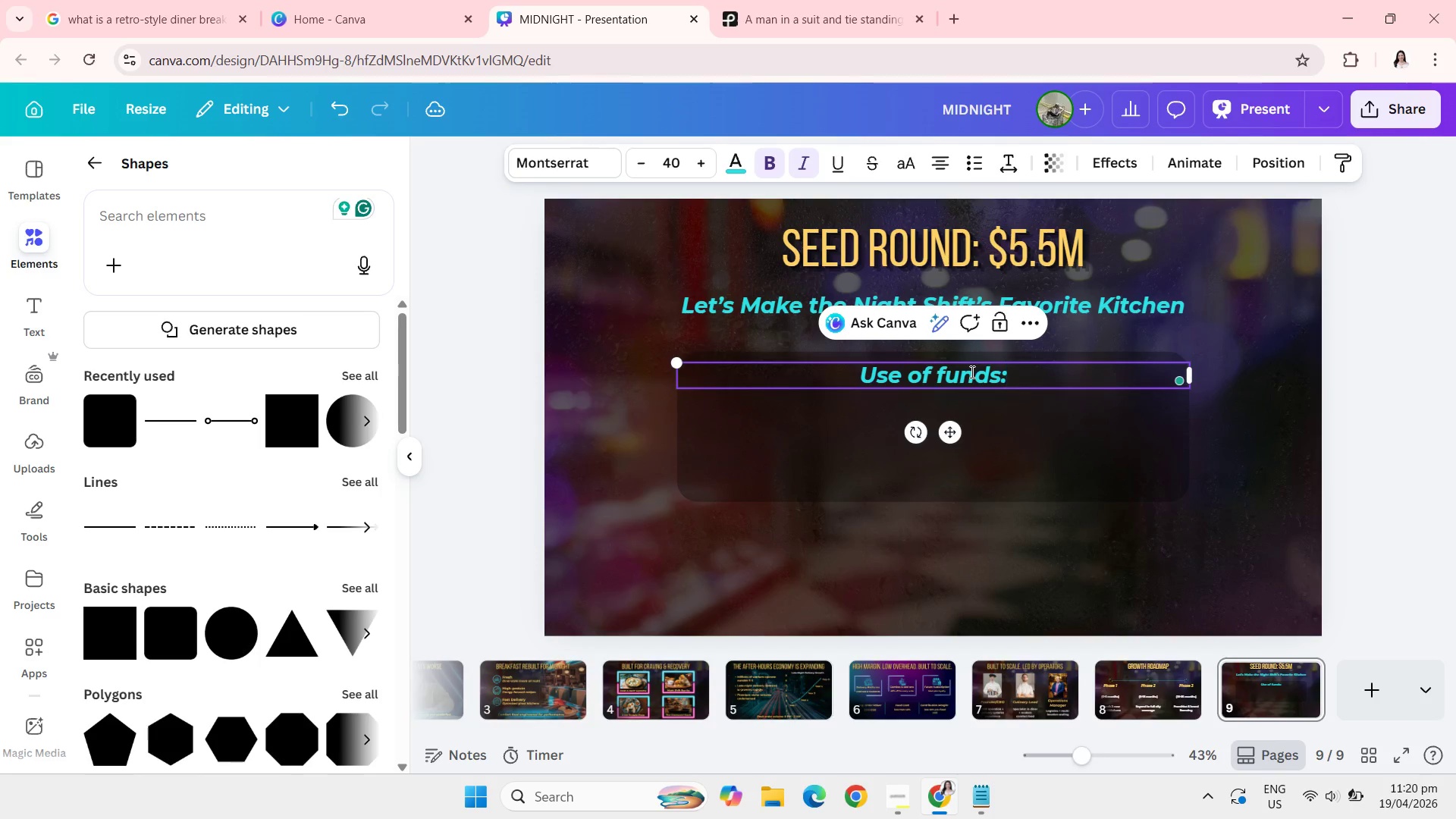 
key(ArrowLeft)
 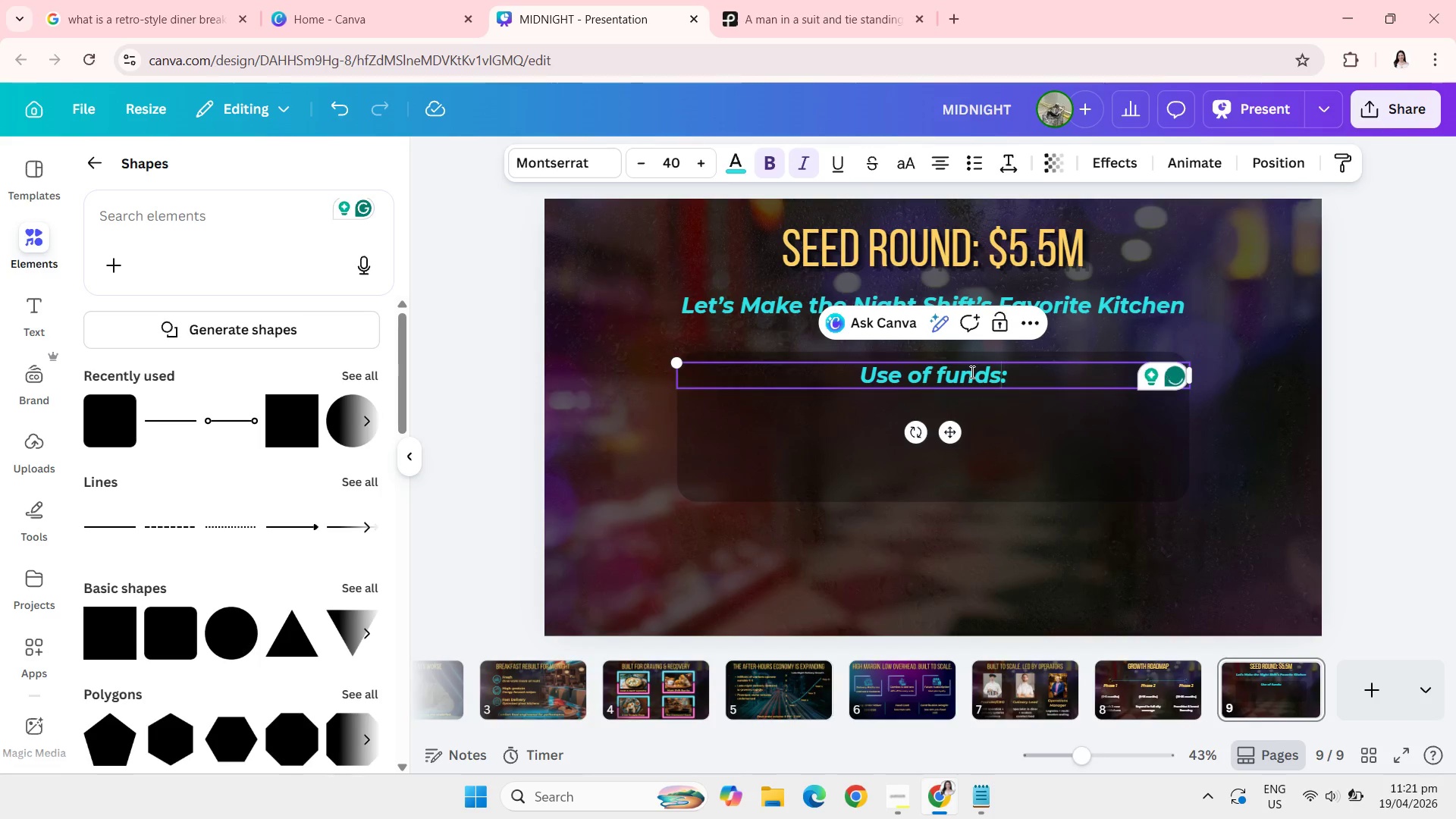 
key(ArrowLeft)
 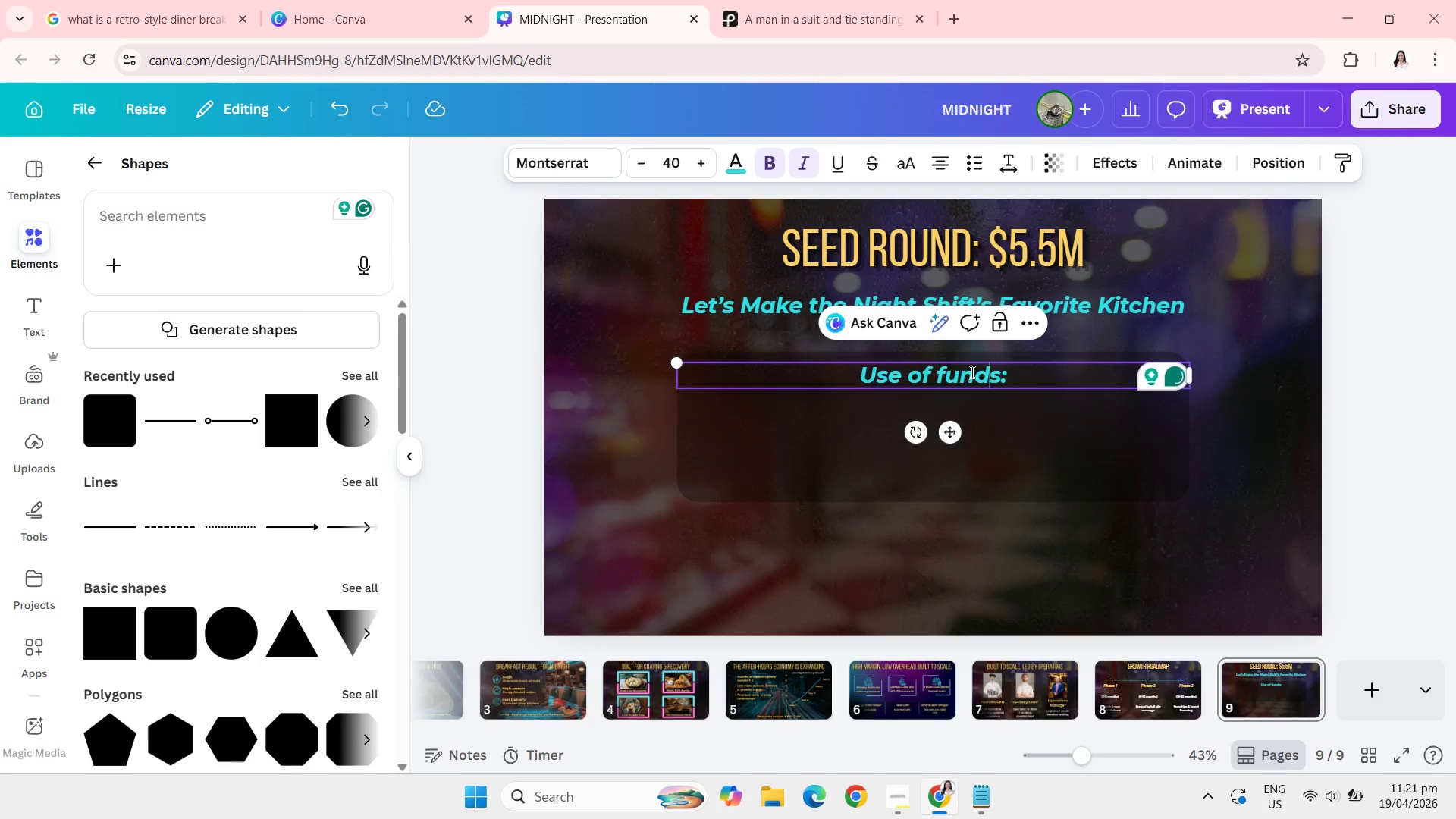 
key(ArrowLeft)
 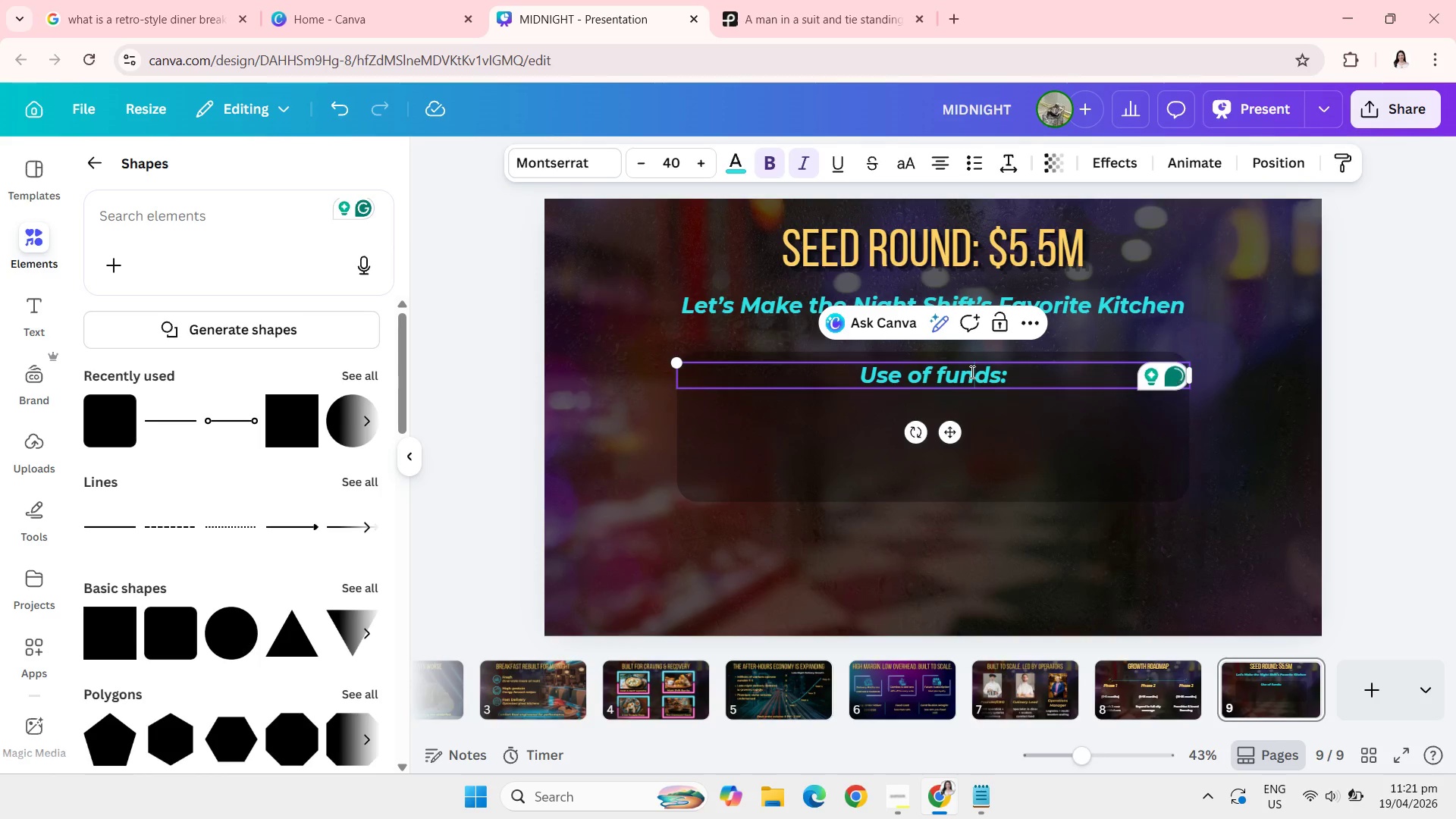 
key(ArrowLeft)
 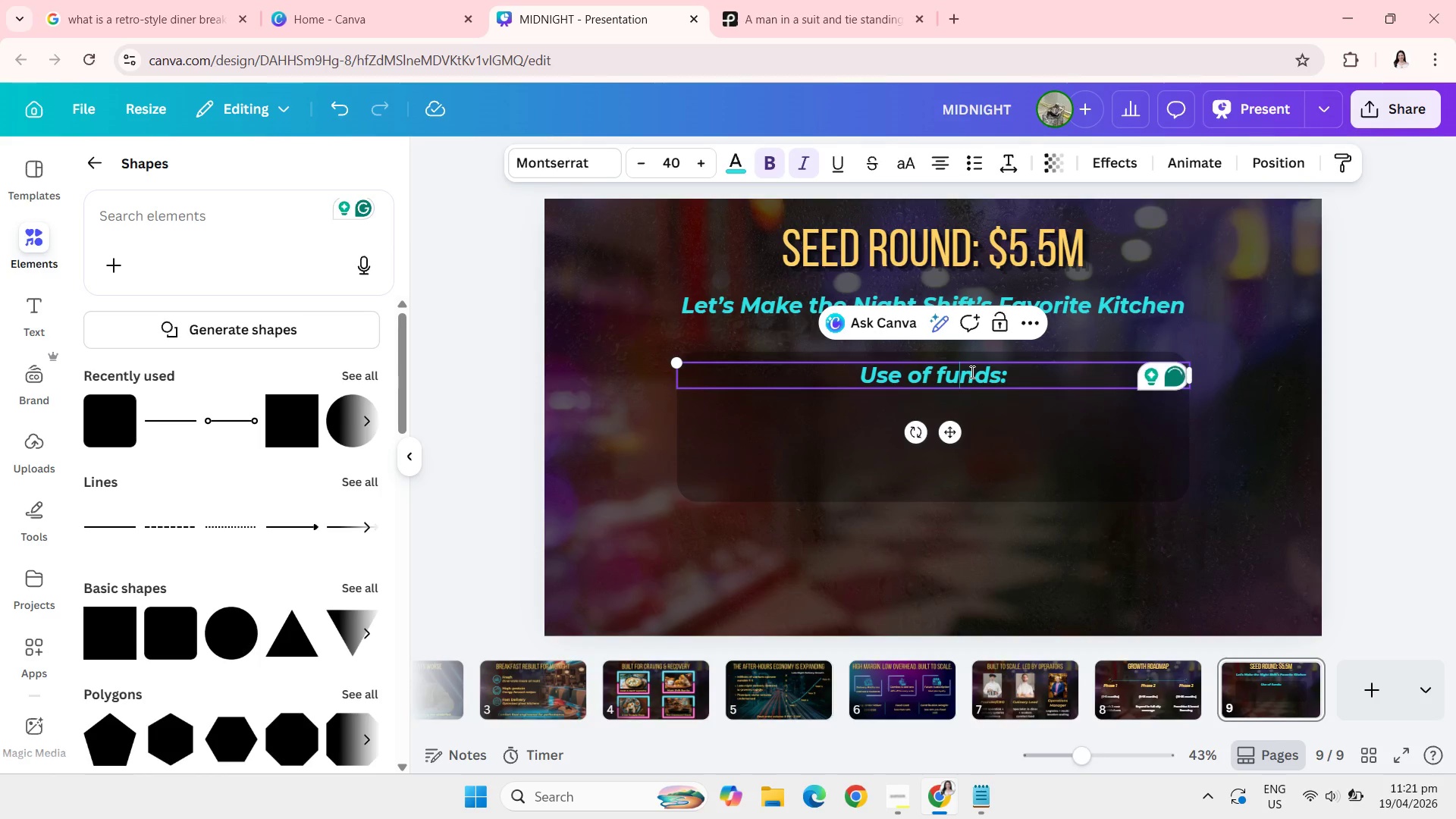 
key(ArrowLeft)
 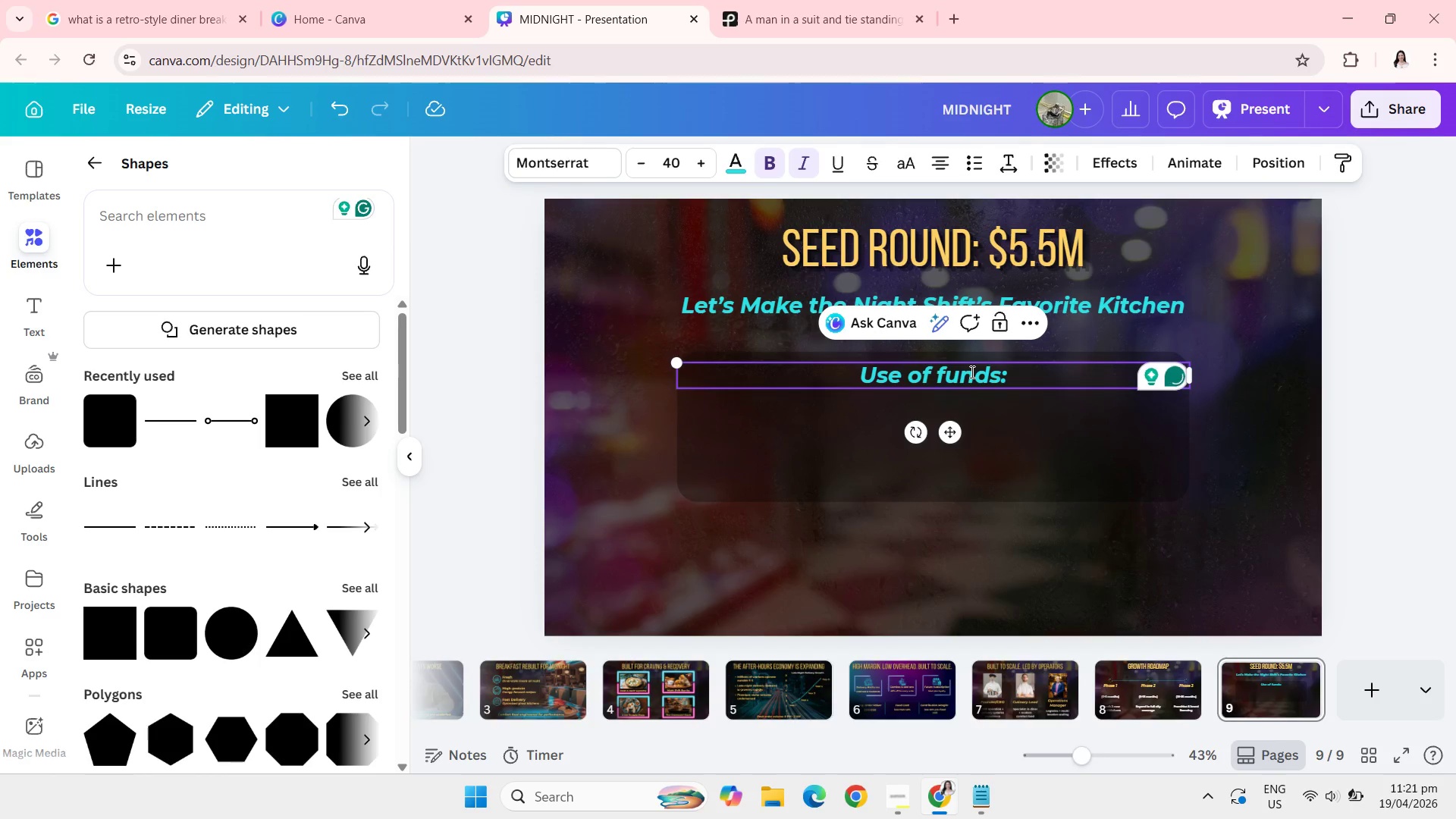 
key(Backspace)
 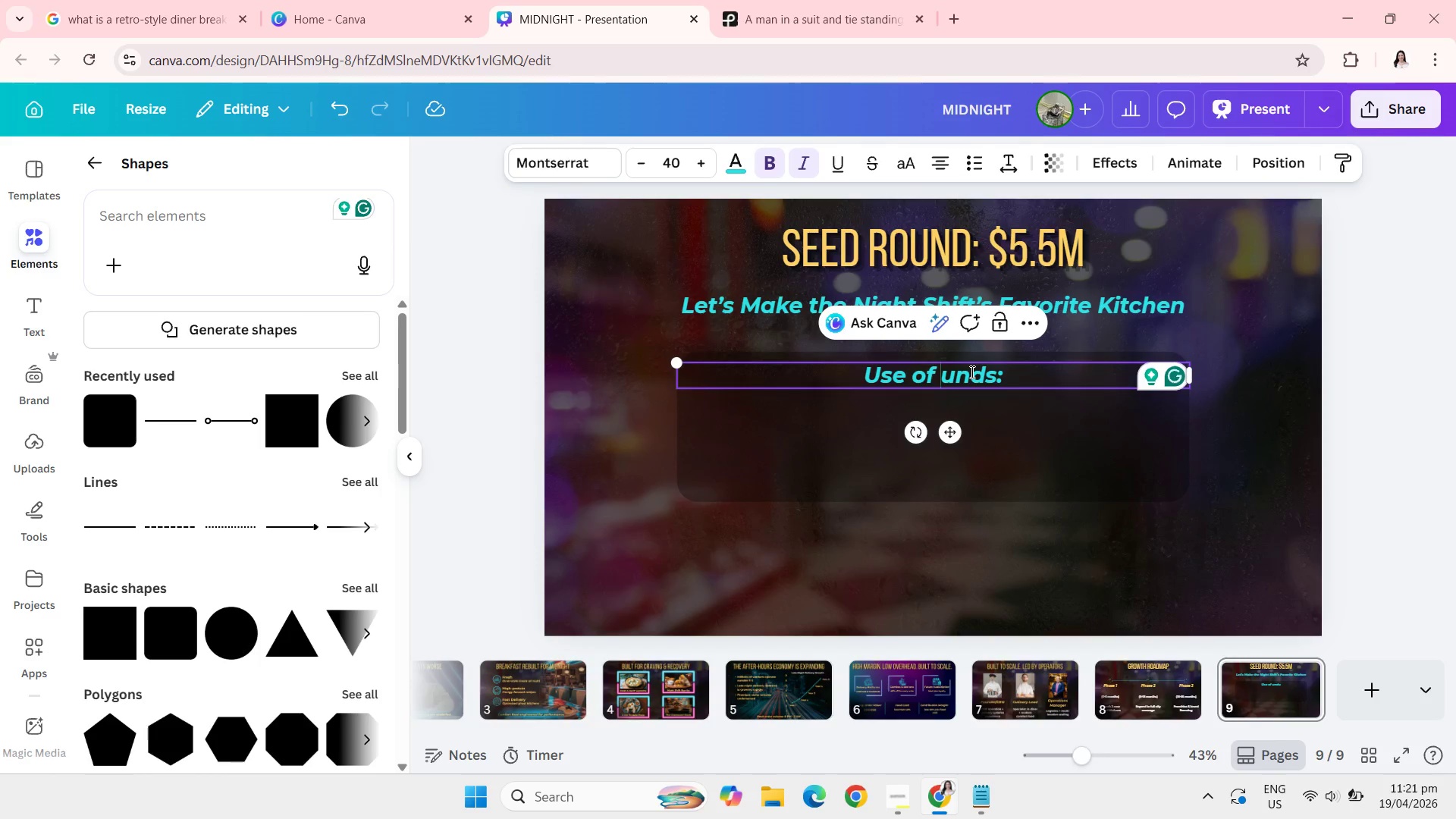 
key(CapsLock)
 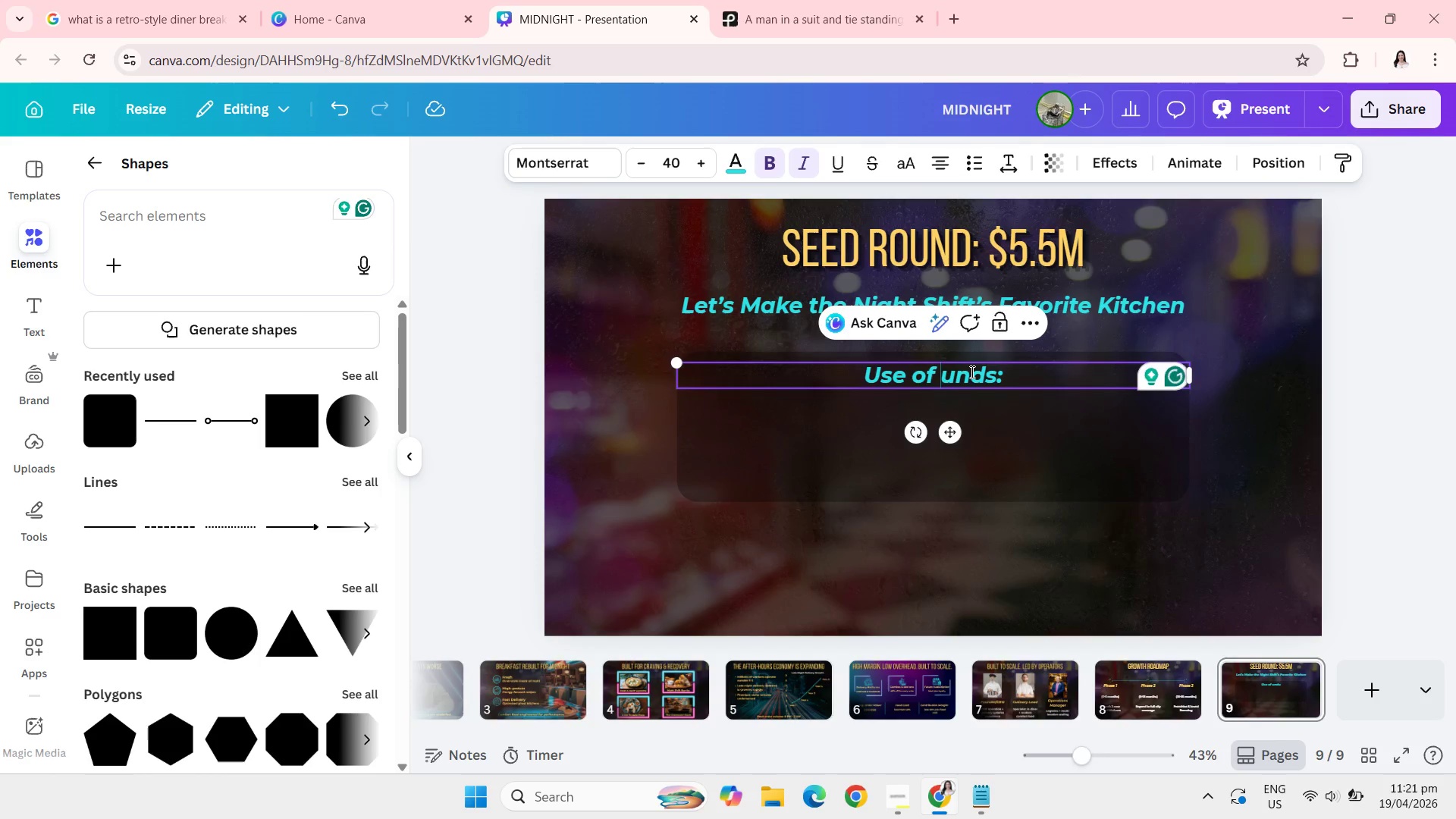 
key(F)
 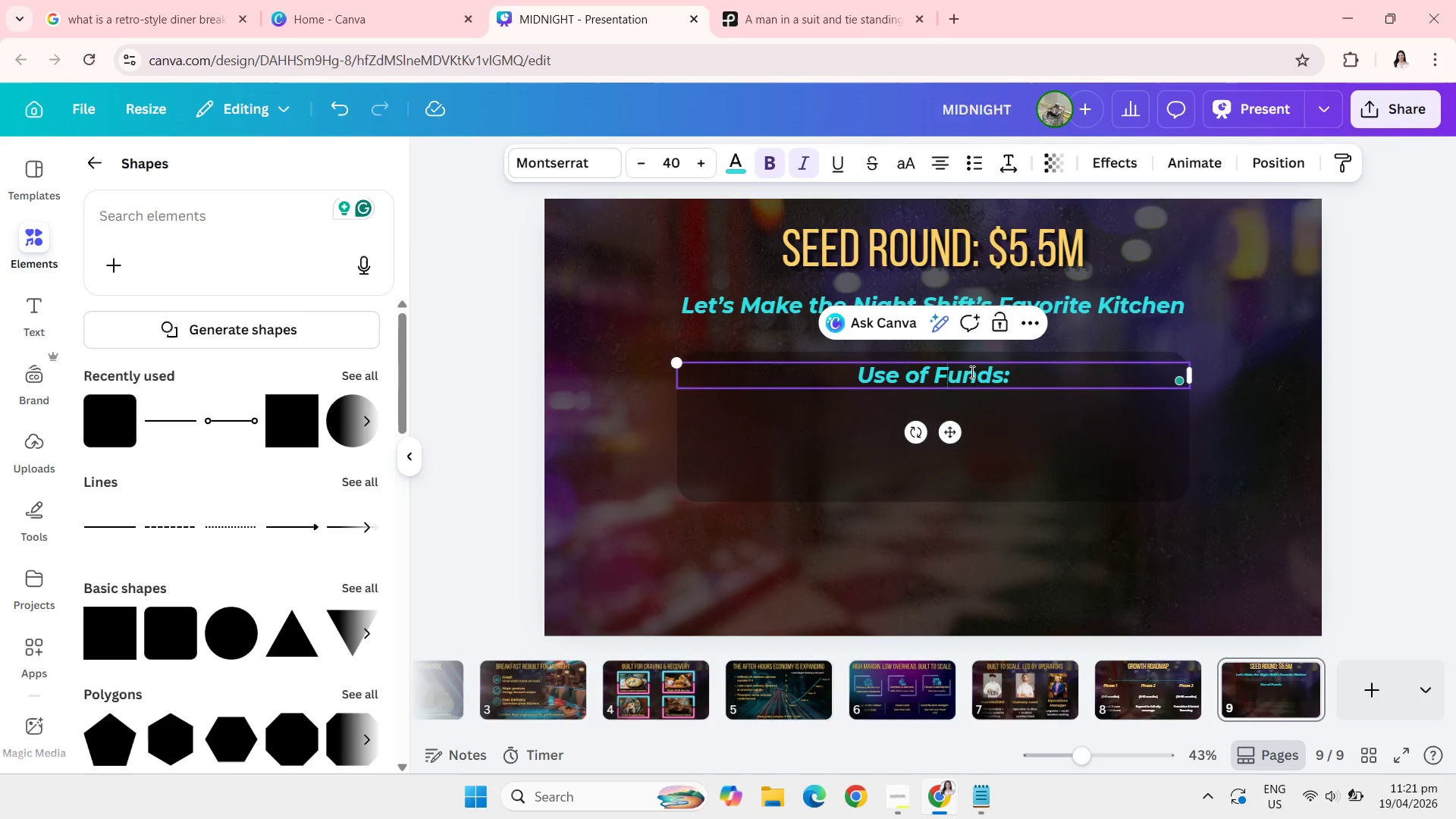 
key(CapsLock)
 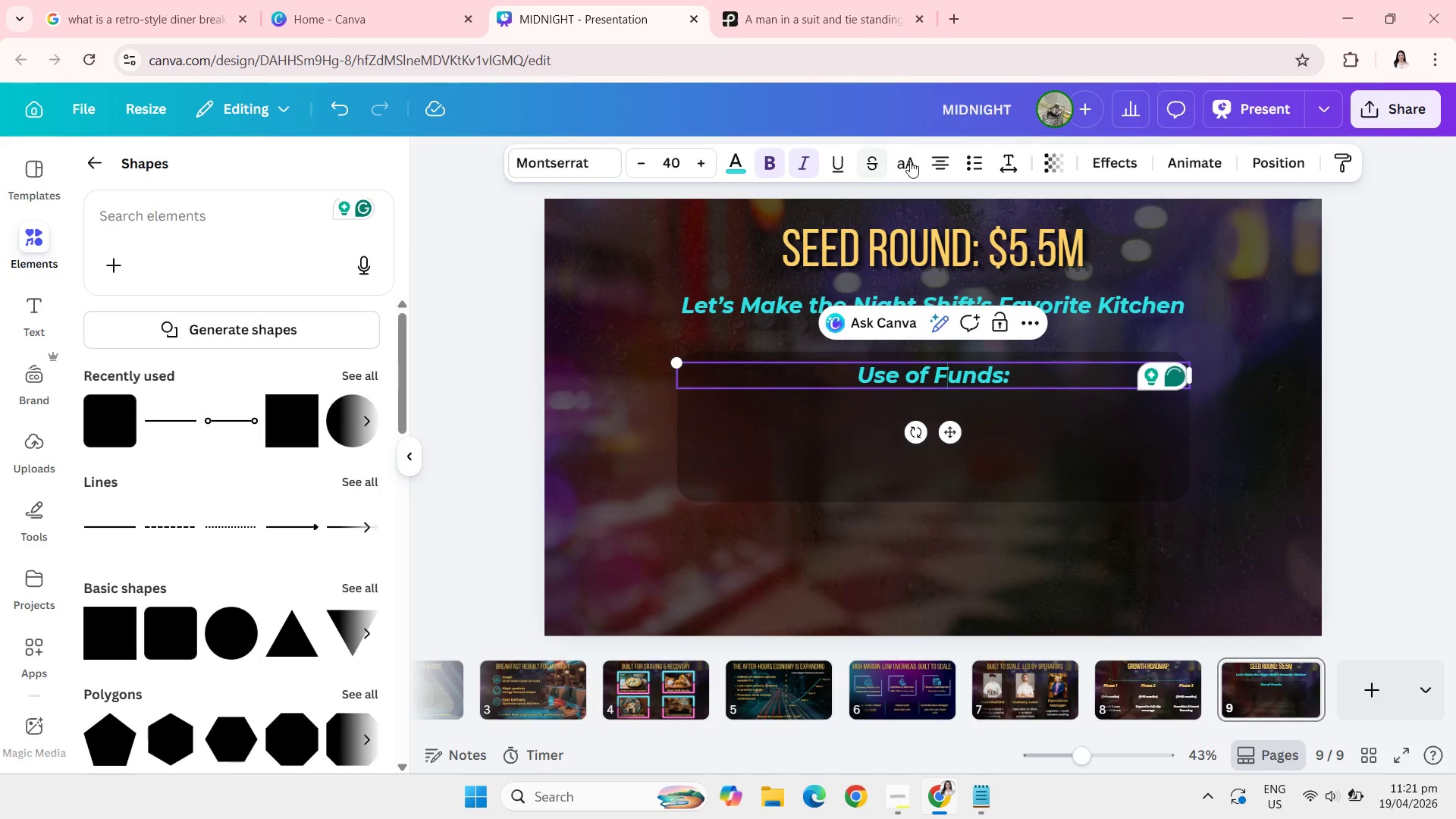 
left_click([940, 163])
 